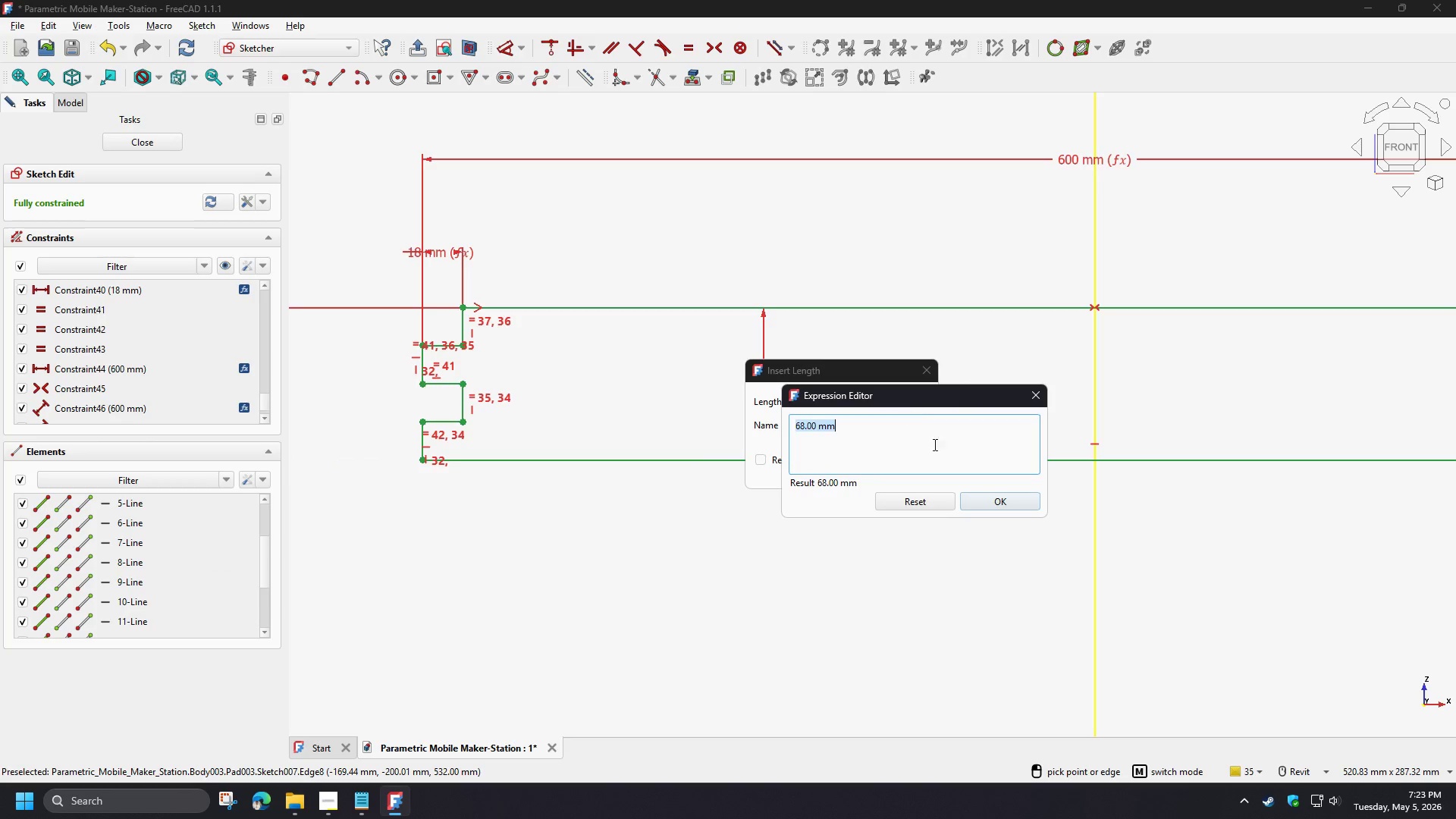 
key(Control+V)
 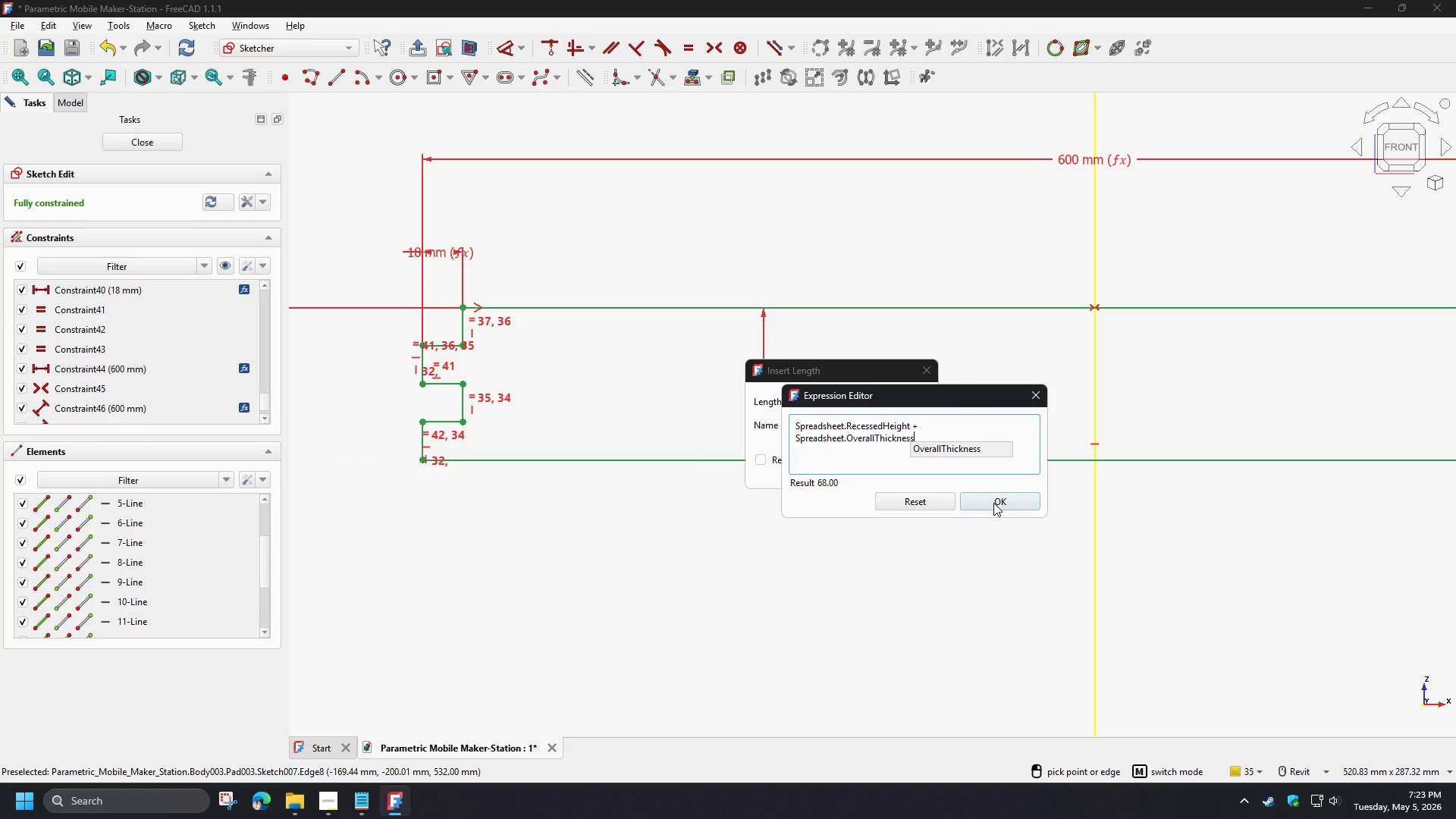 
left_click([993, 503])
 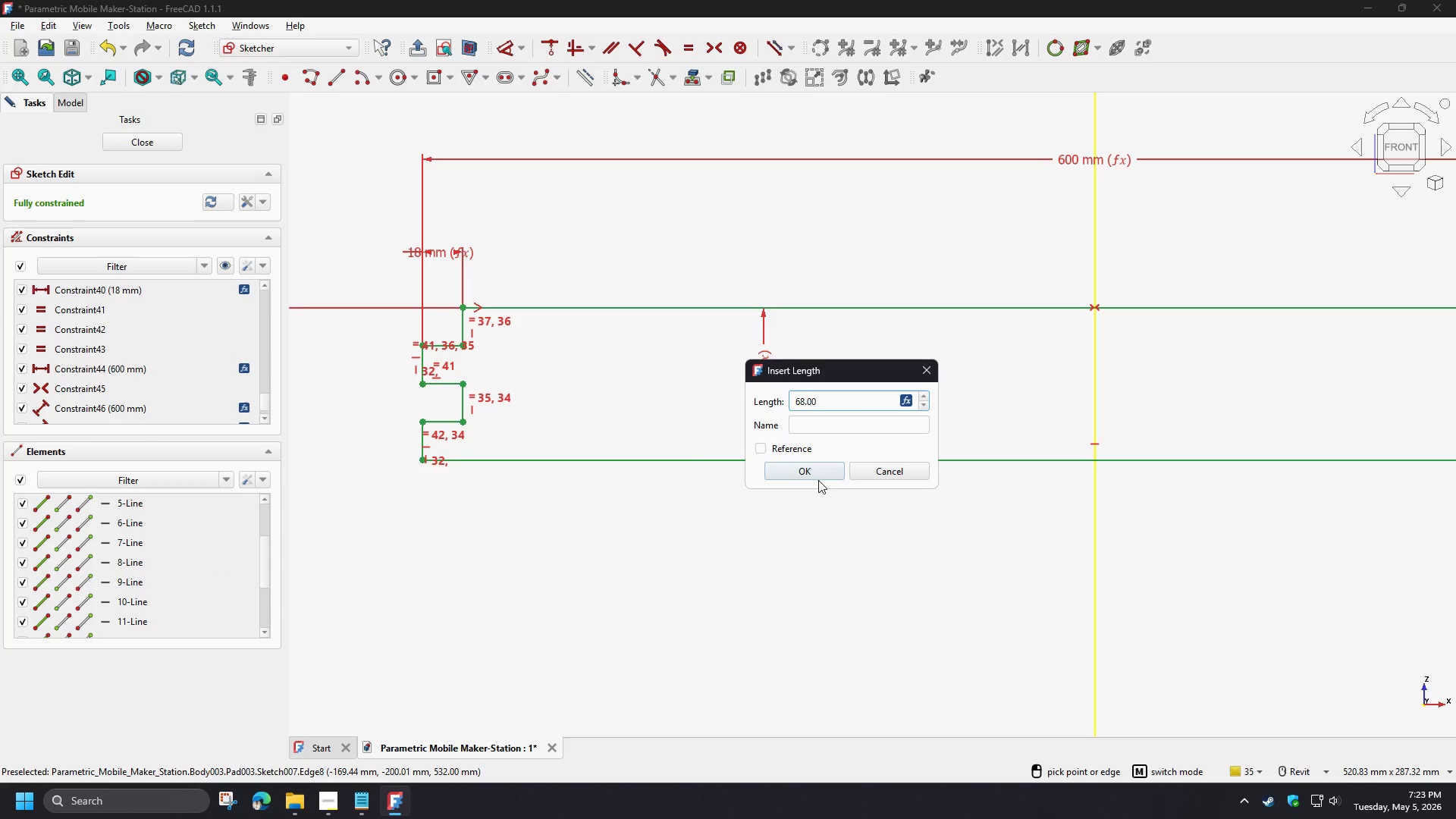 
left_click([803, 468])
 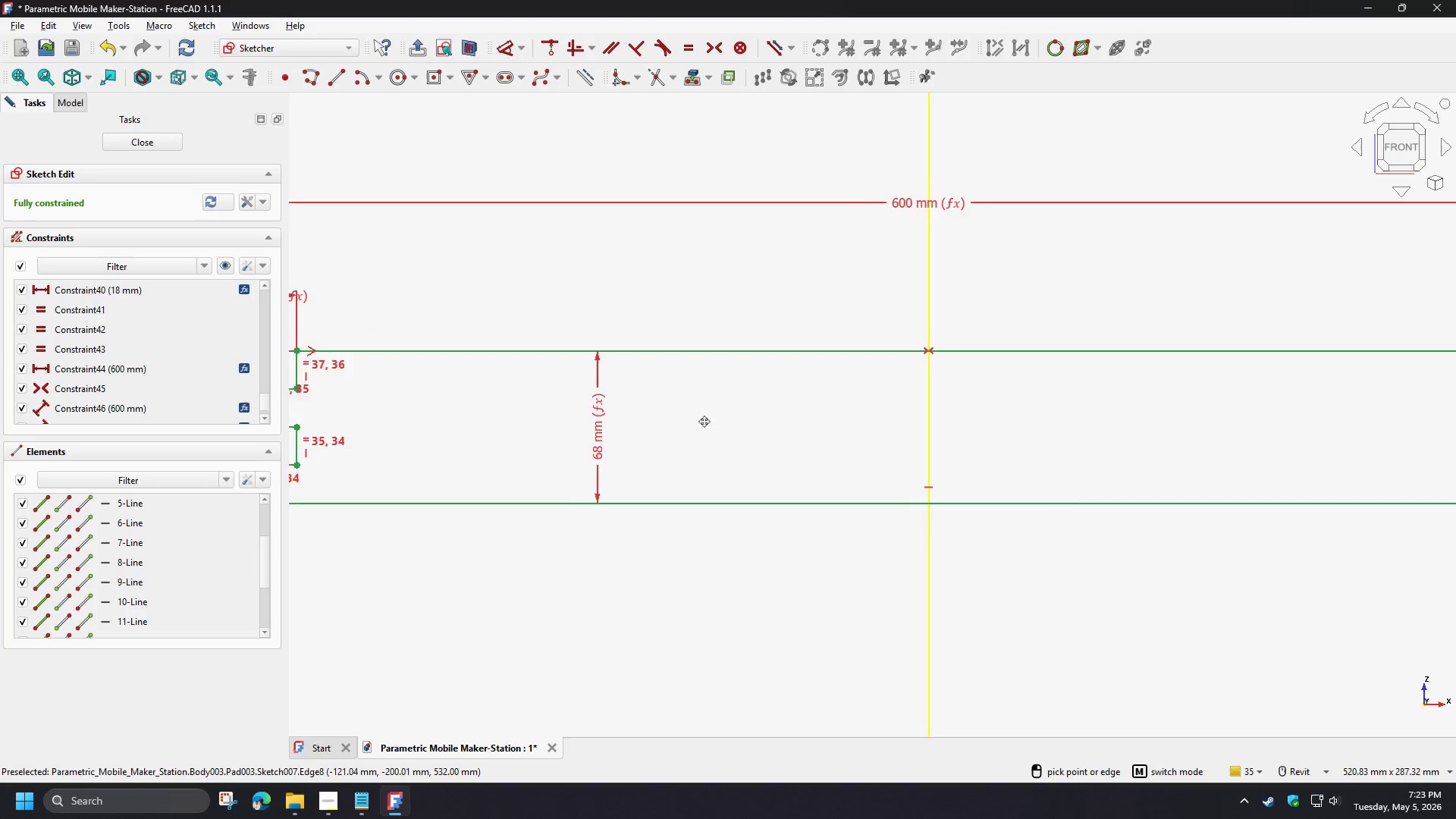 
right_click([724, 386])
 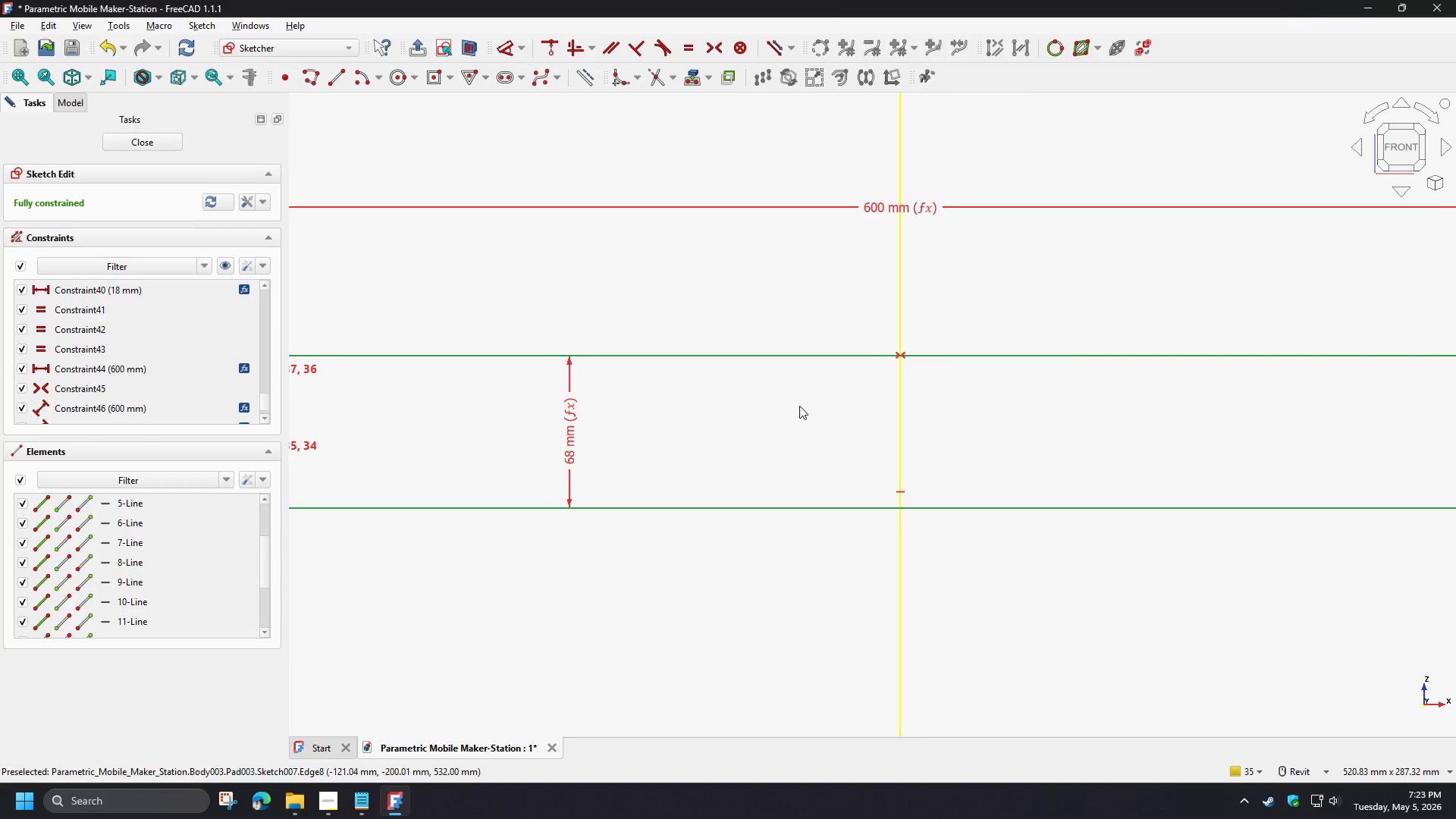 
scroll: coordinate [799, 406], scroll_direction: down, amount: 2.0
 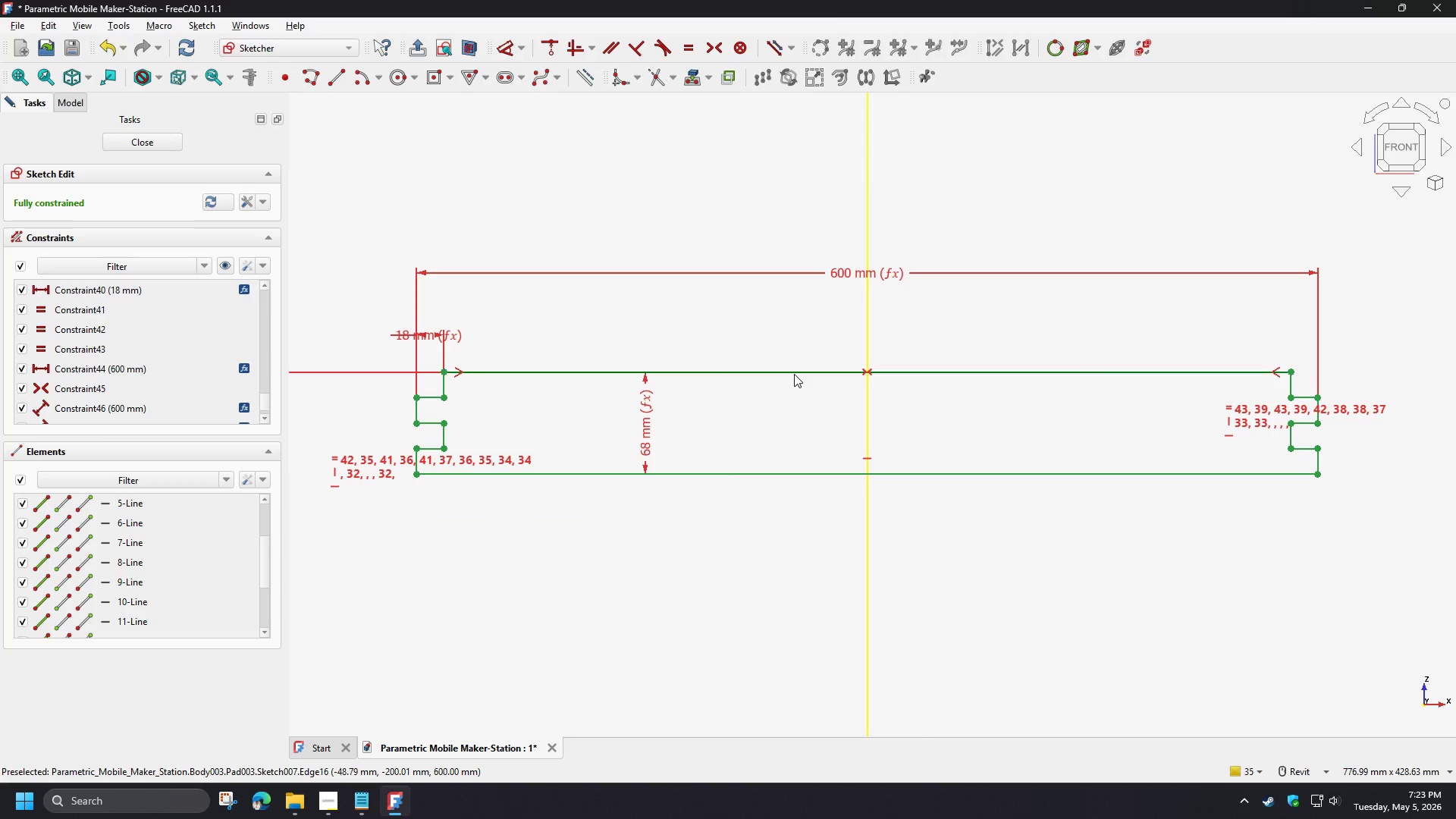 
left_click([793, 373])
 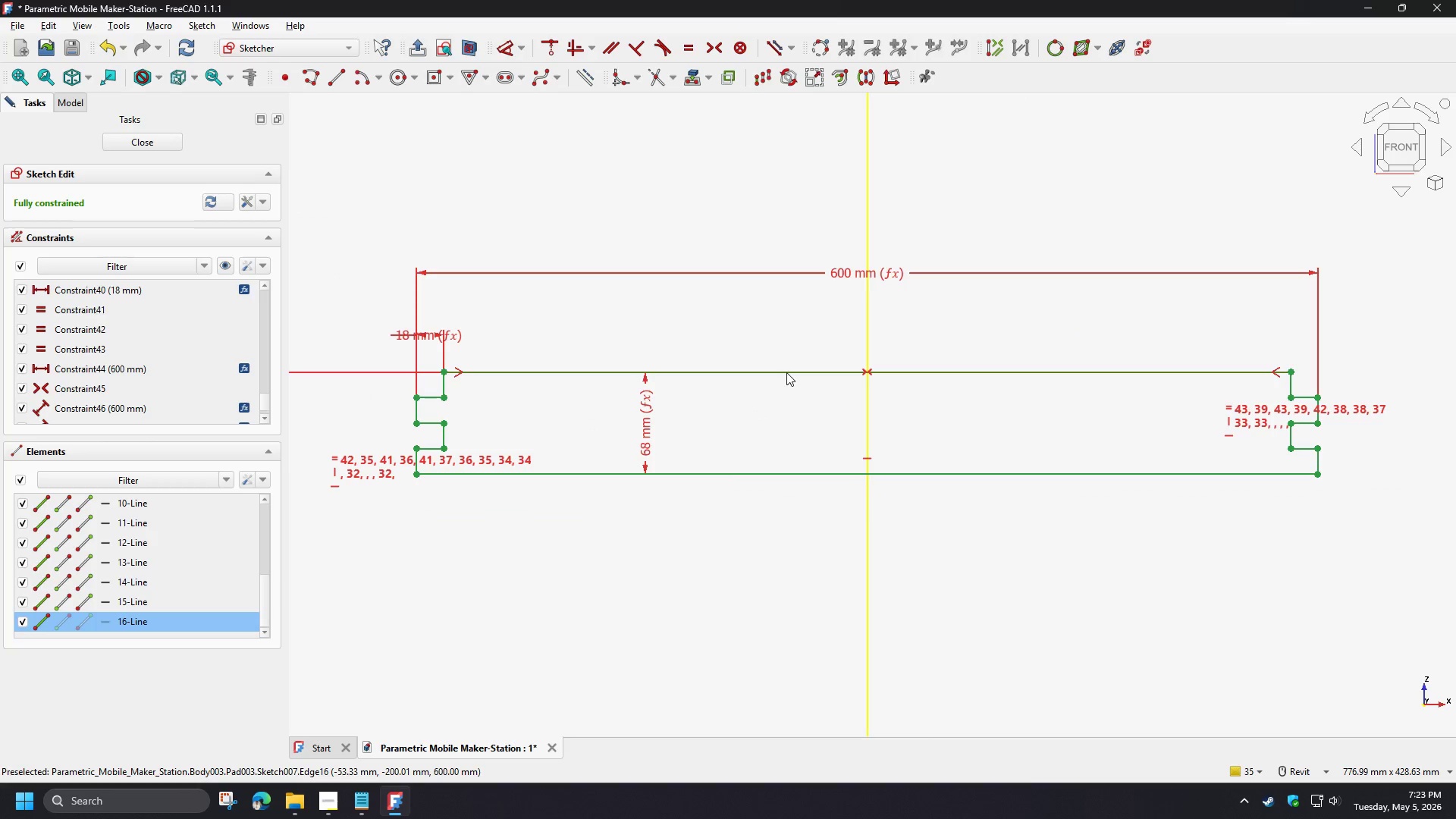 
left_click_drag(start_coordinate=[786, 372], to_coordinate=[783, 326])
 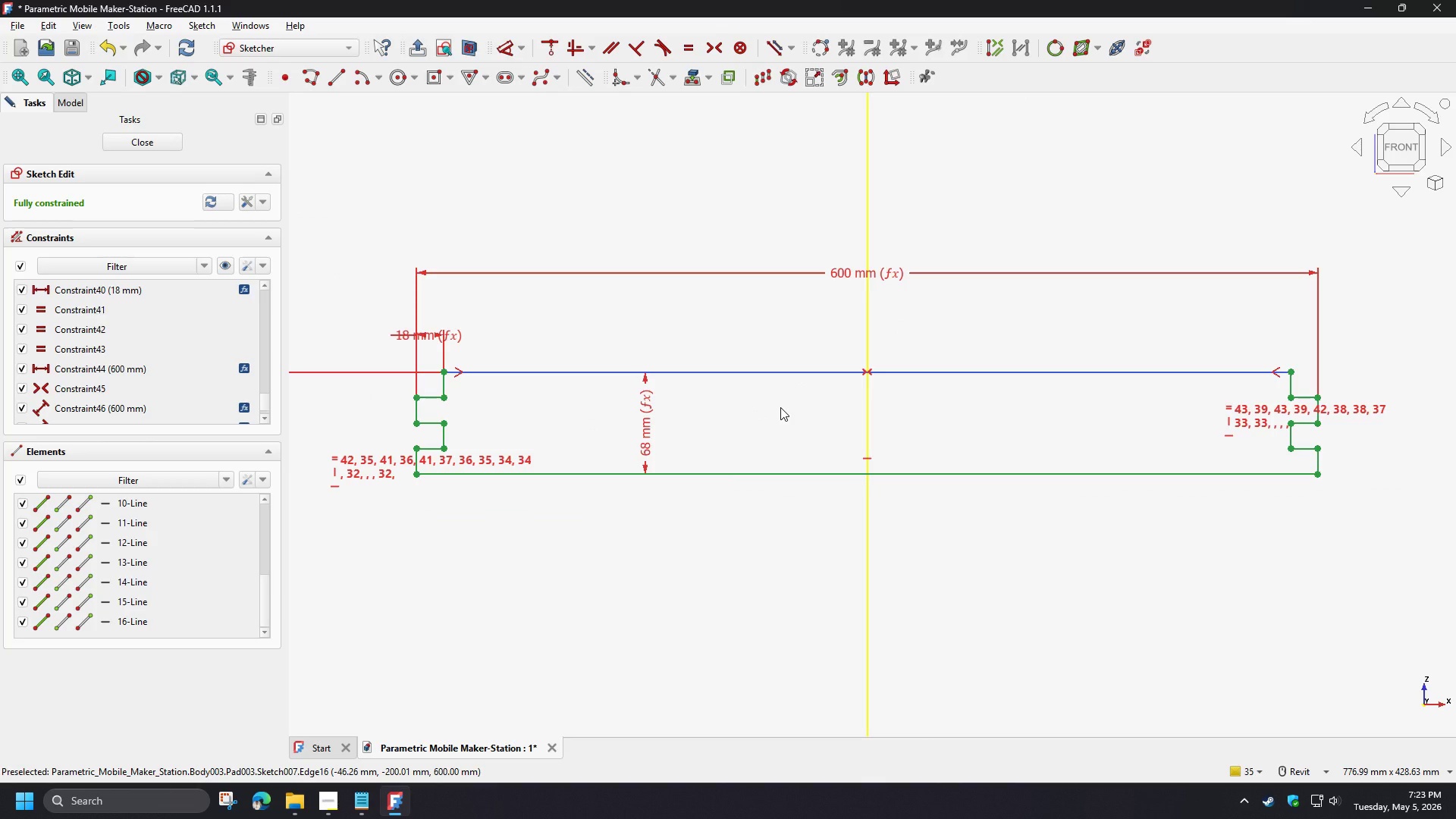 
key(H)
 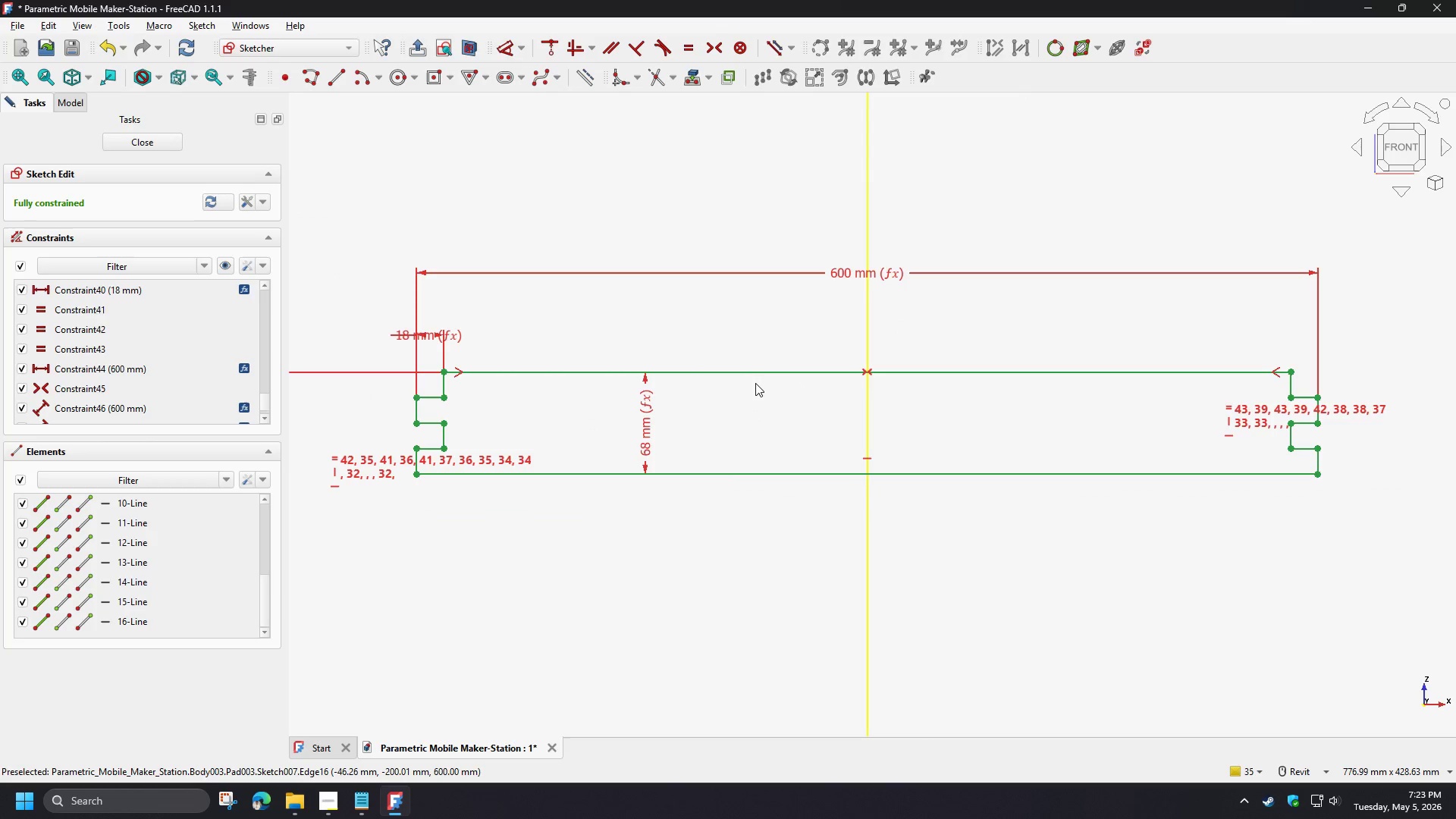 
left_click([747, 372])
 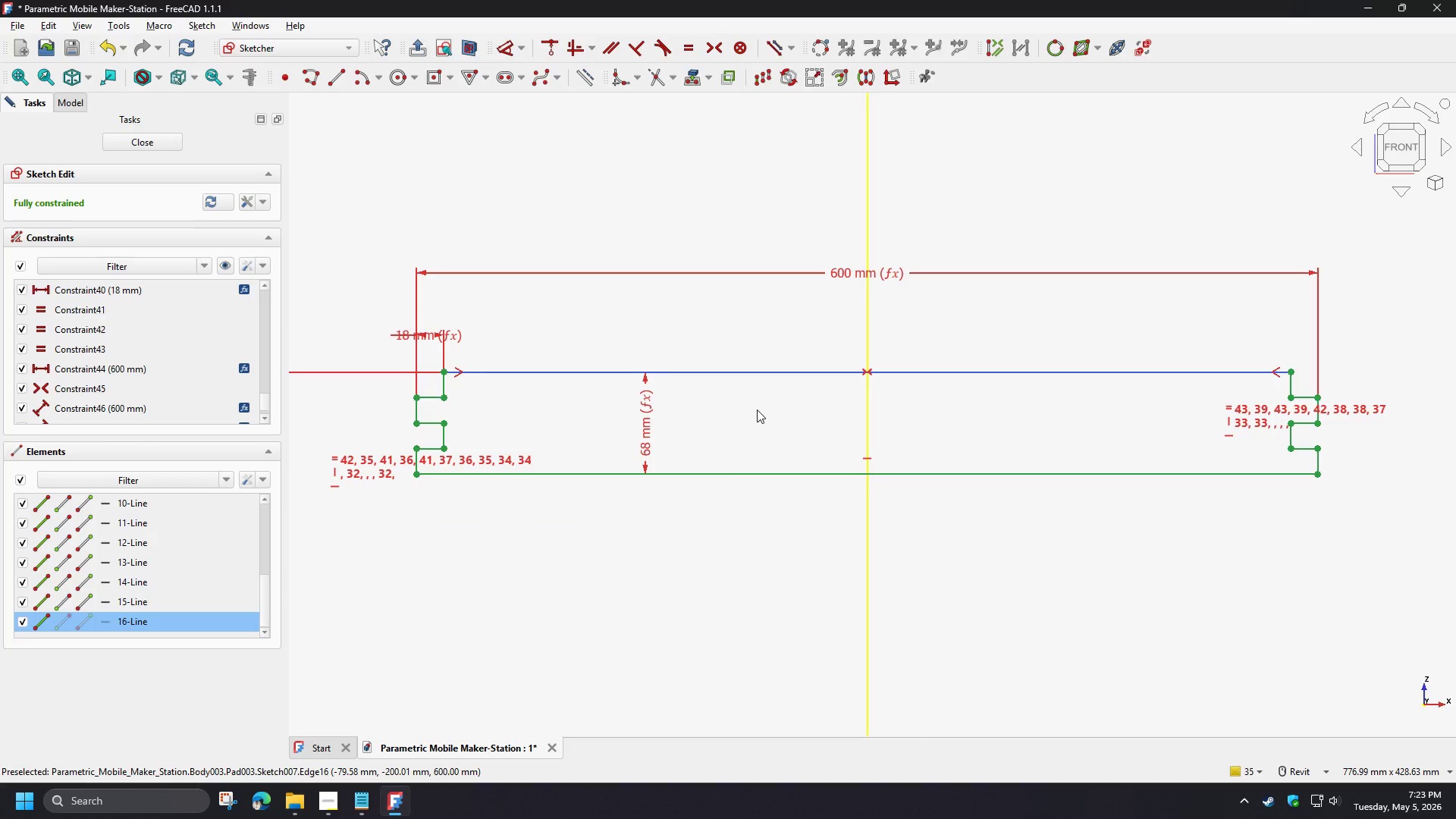 
key(H)
 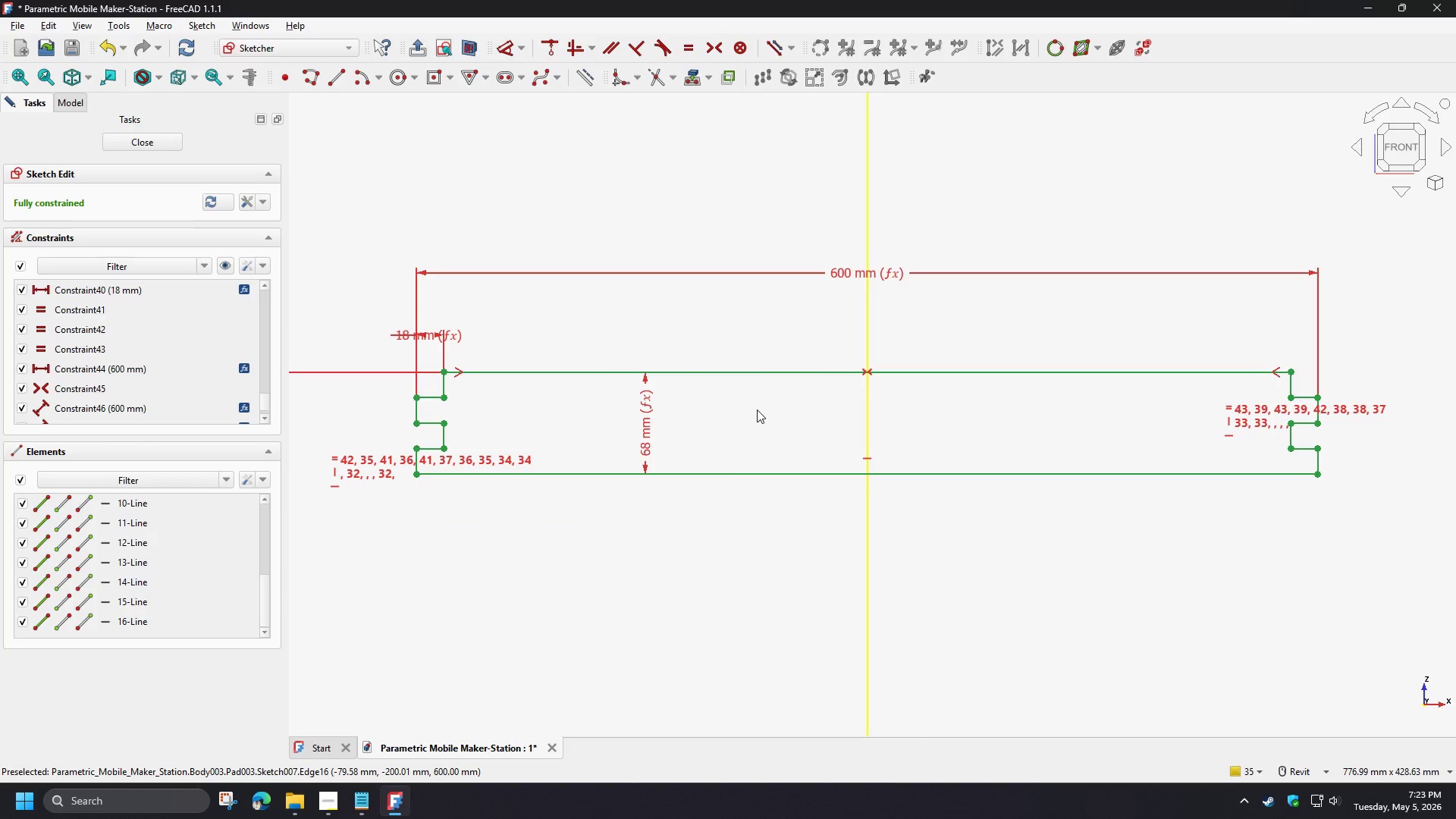 
left_click([757, 410])
 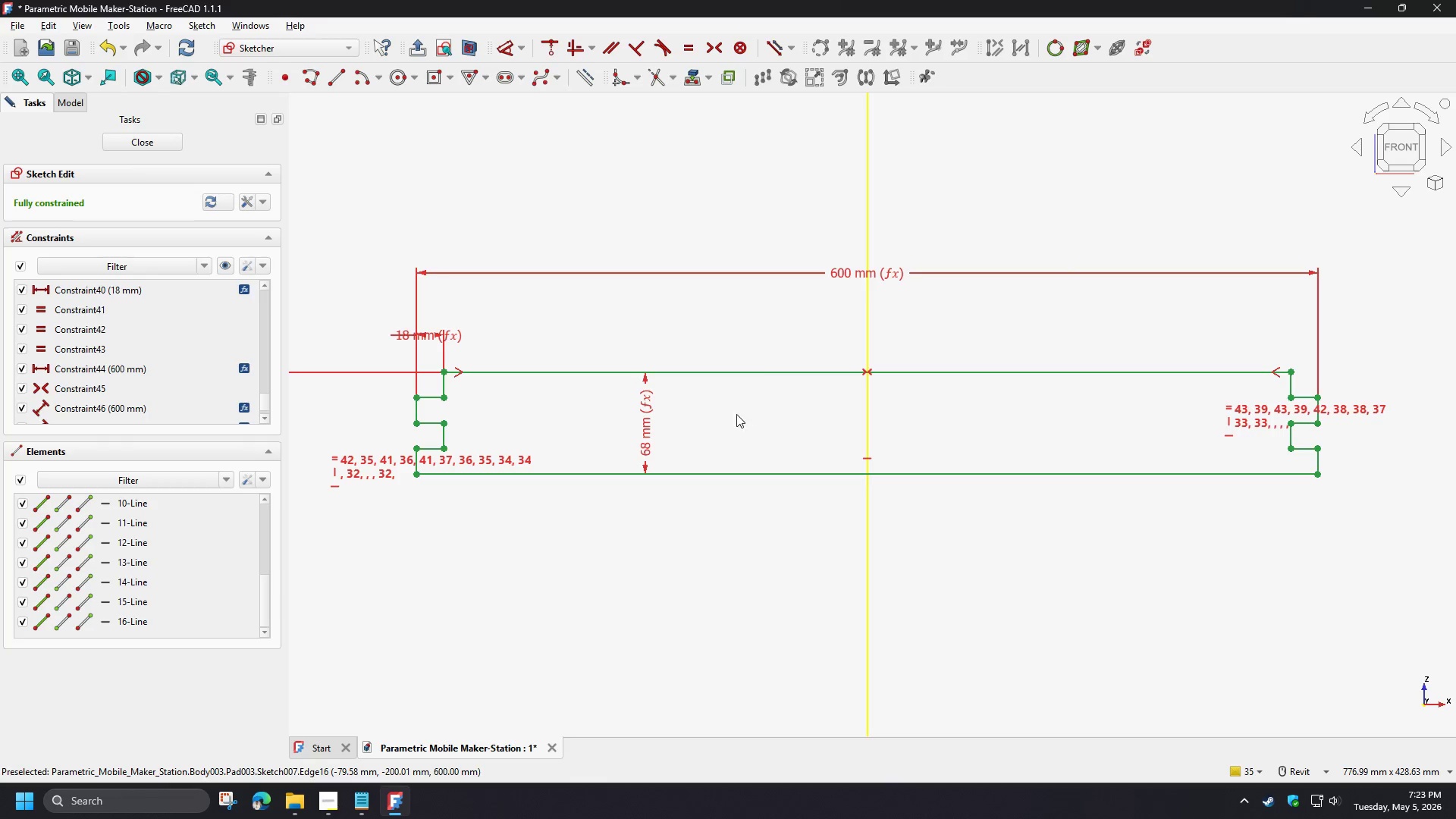 
scroll: coordinate [595, 422], scroll_direction: up, amount: 2.0
 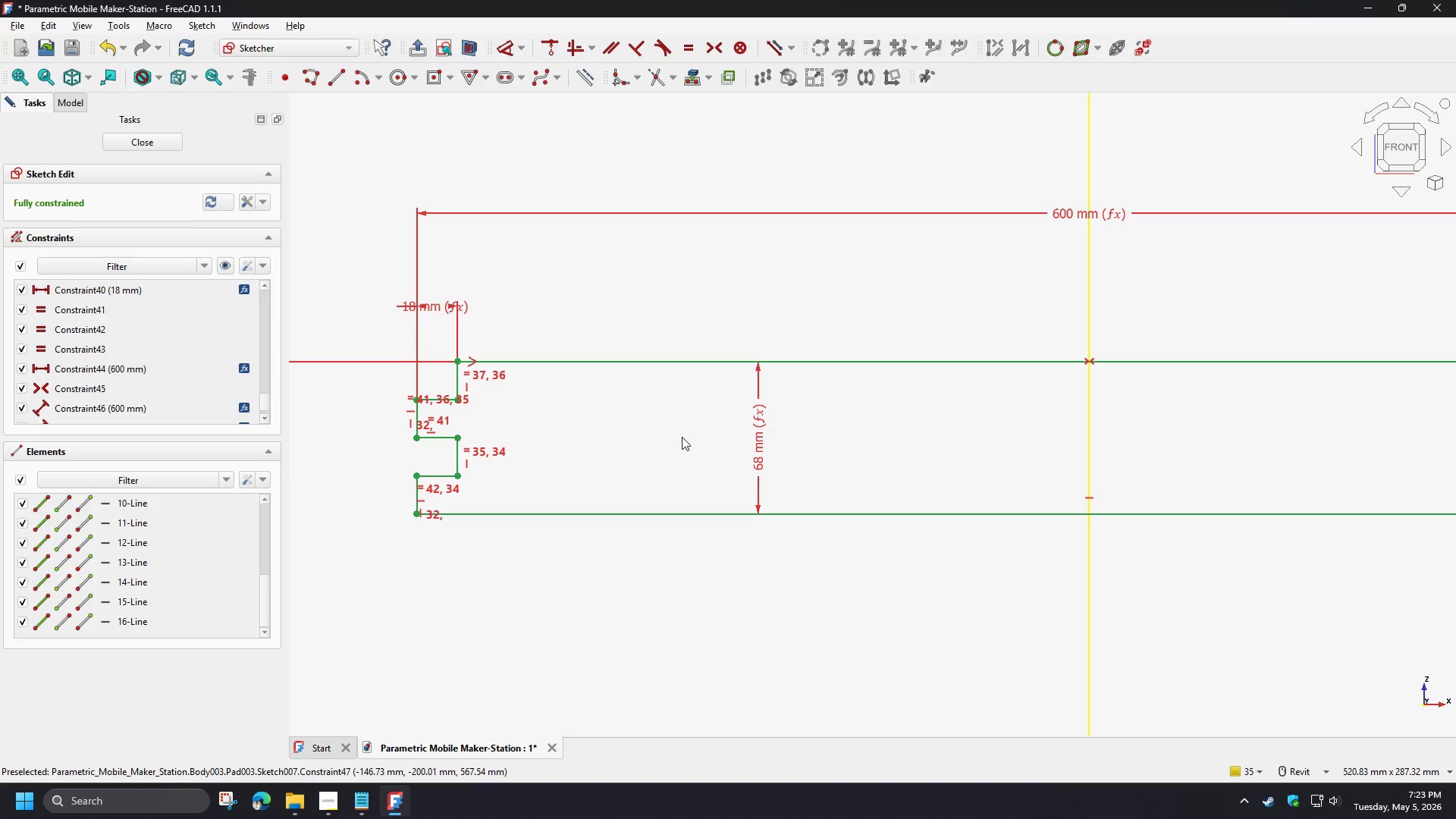 
scroll: coordinate [695, 443], scroll_direction: down, amount: 3.0
 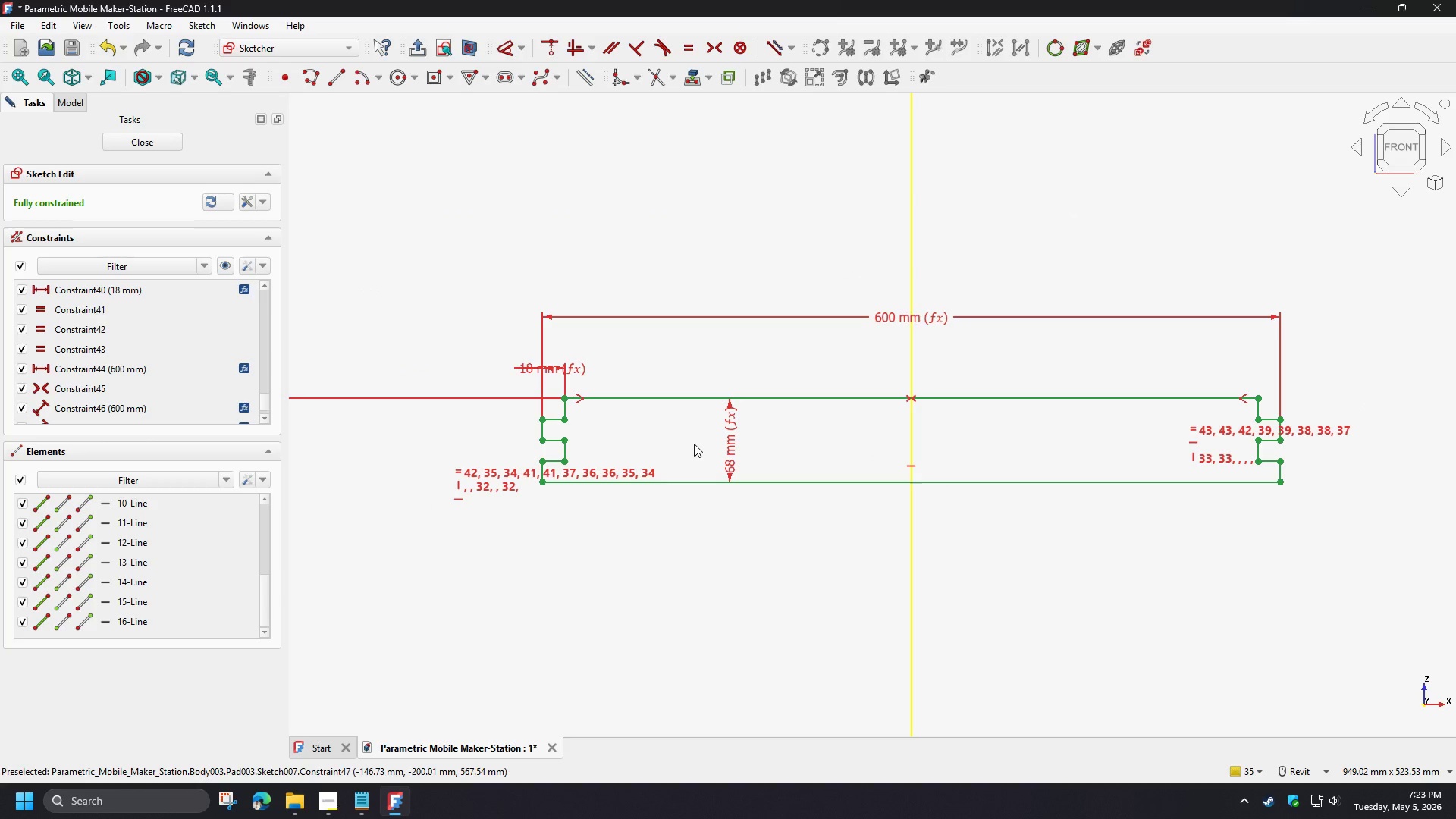 
wait(7.78)
 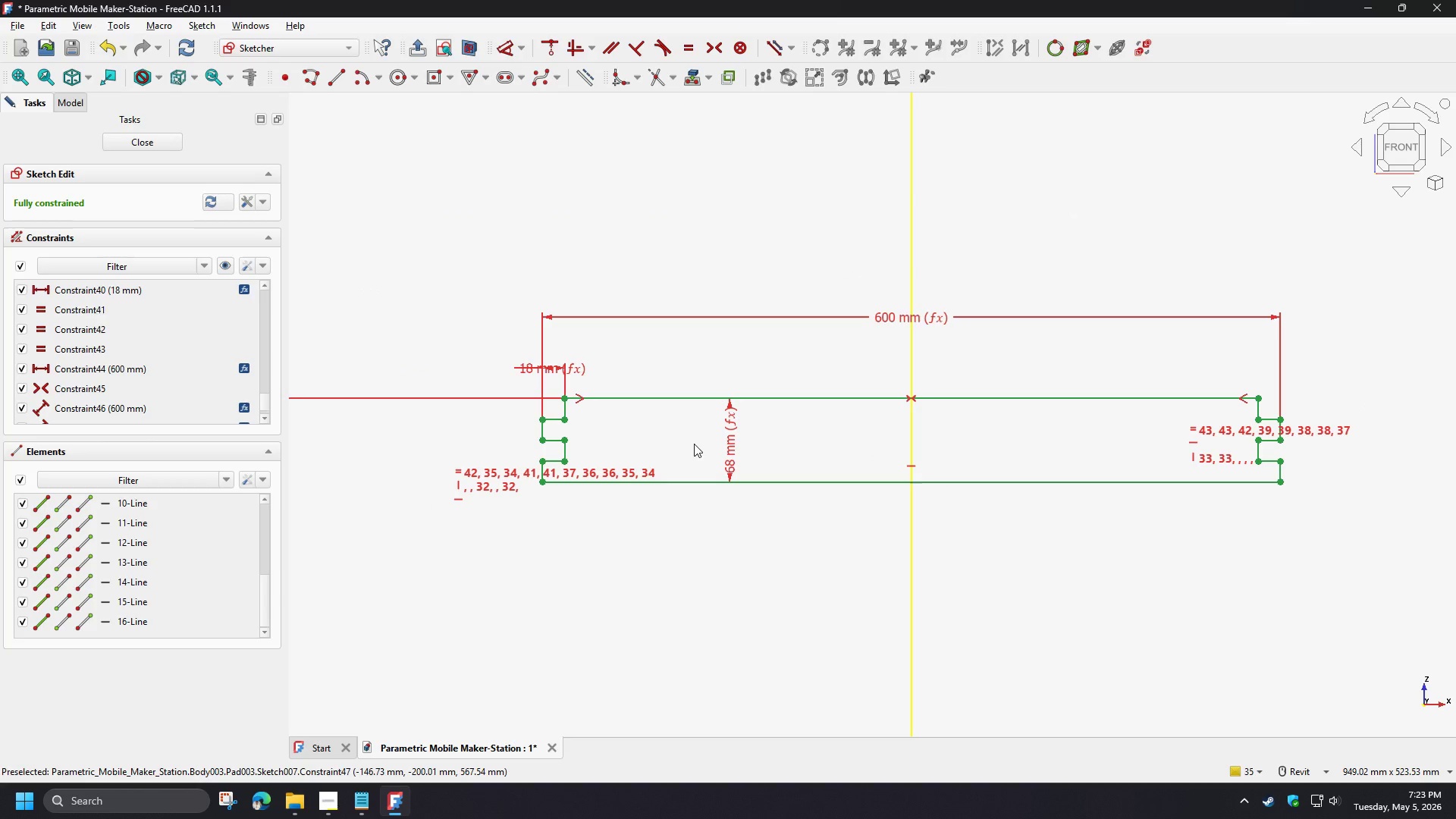 
left_click([162, 145])
 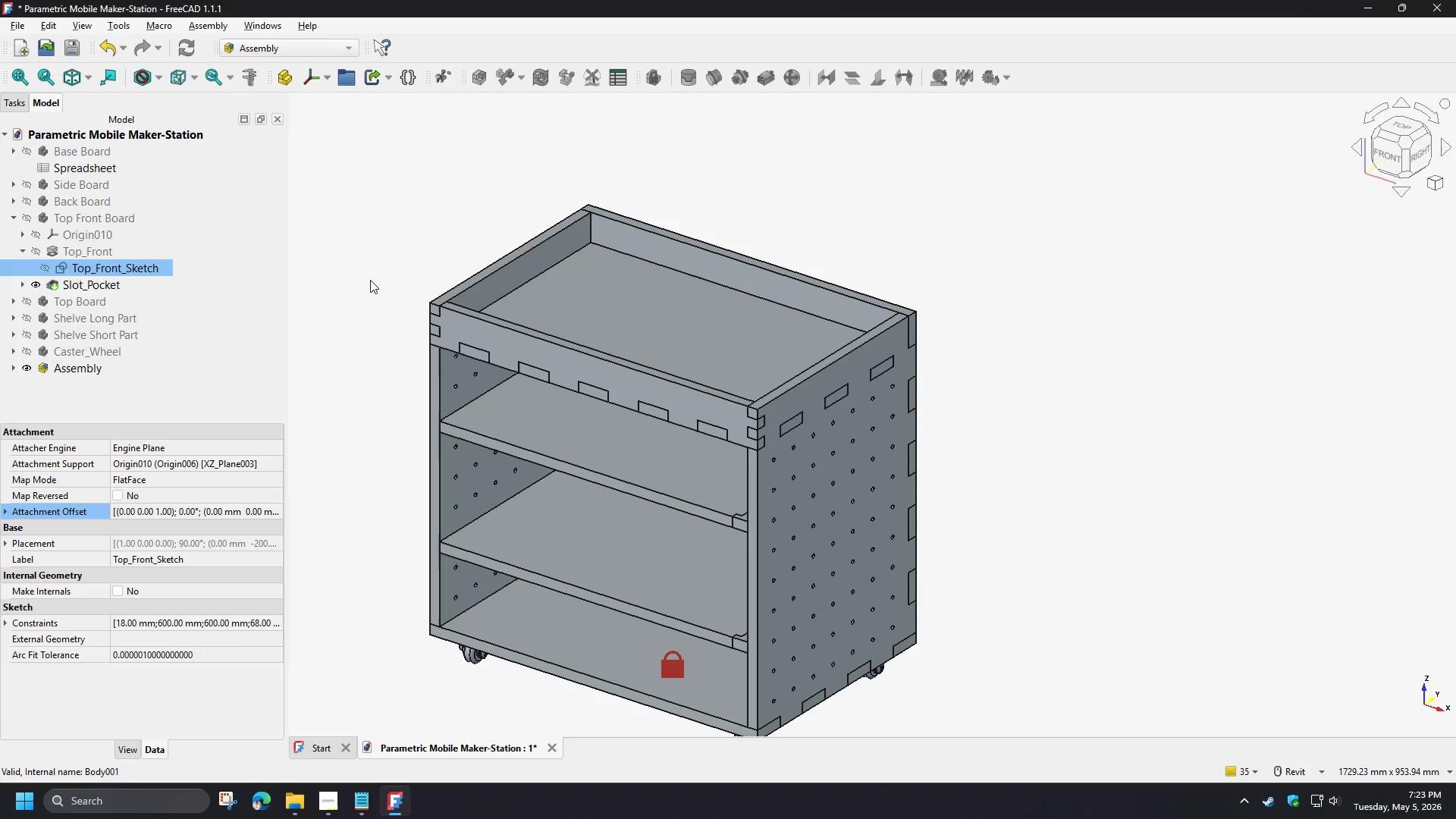 
key(Control+S)
 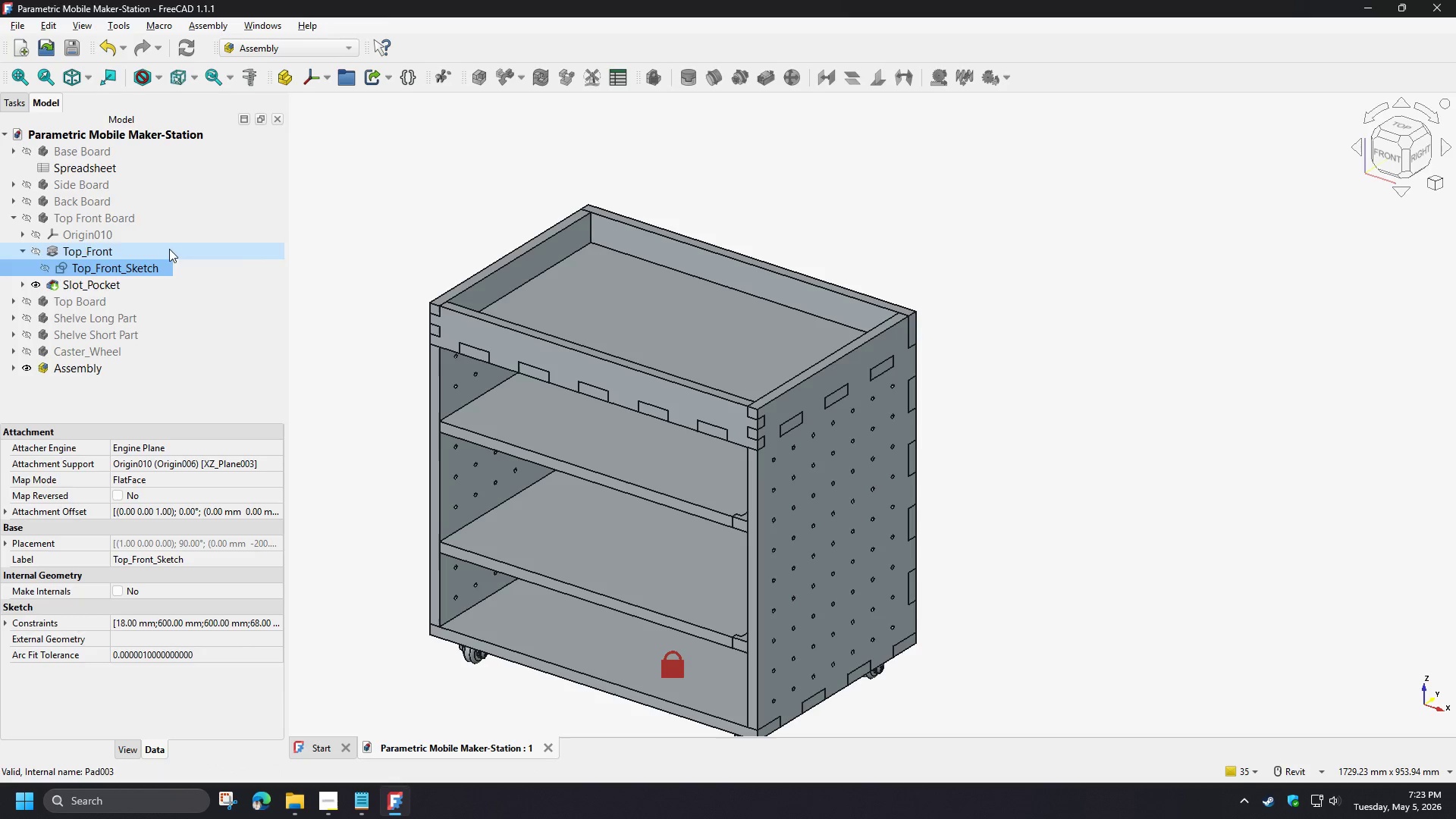 
left_click([56, 166])
 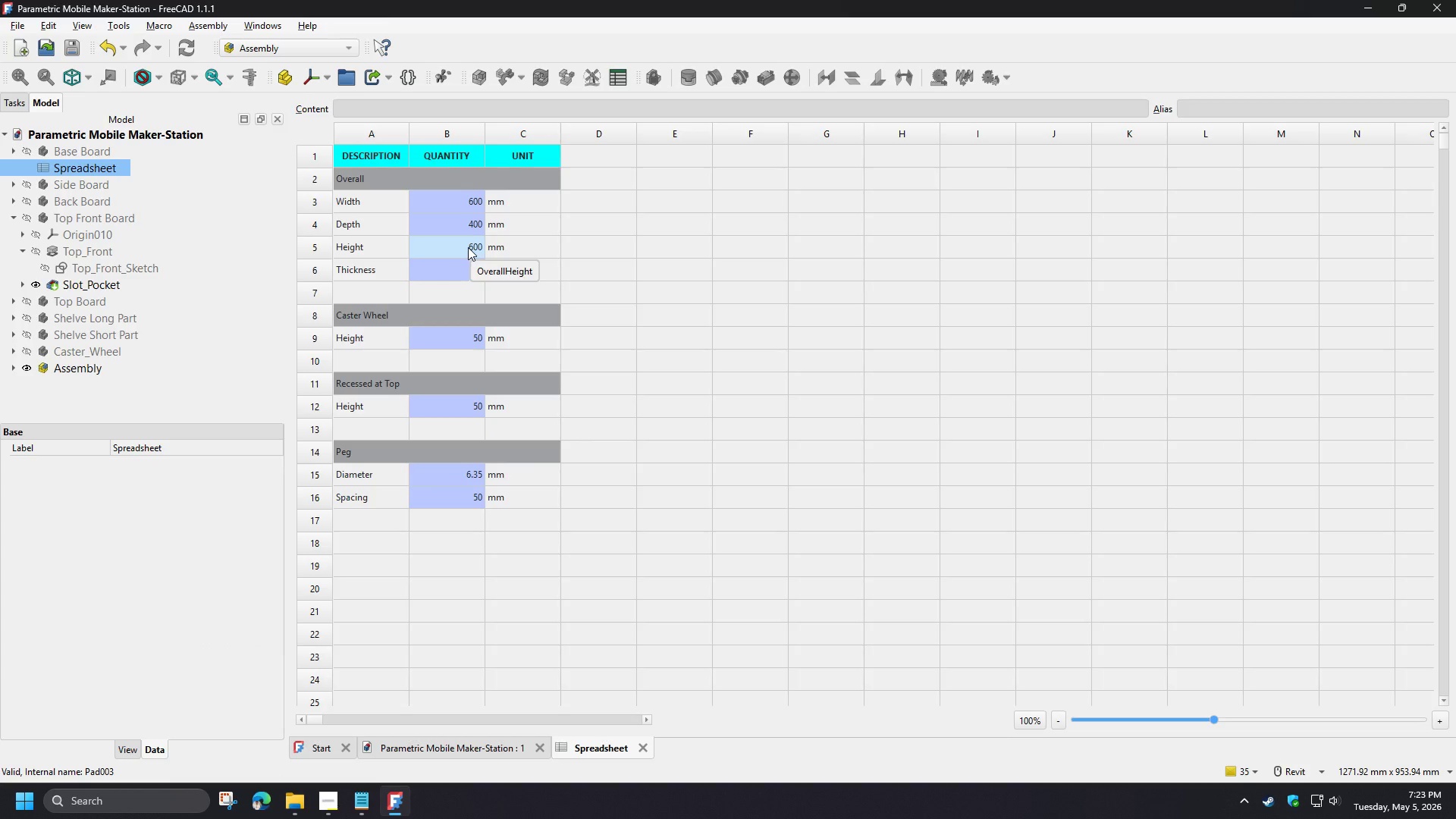 
left_click([468, 247])
 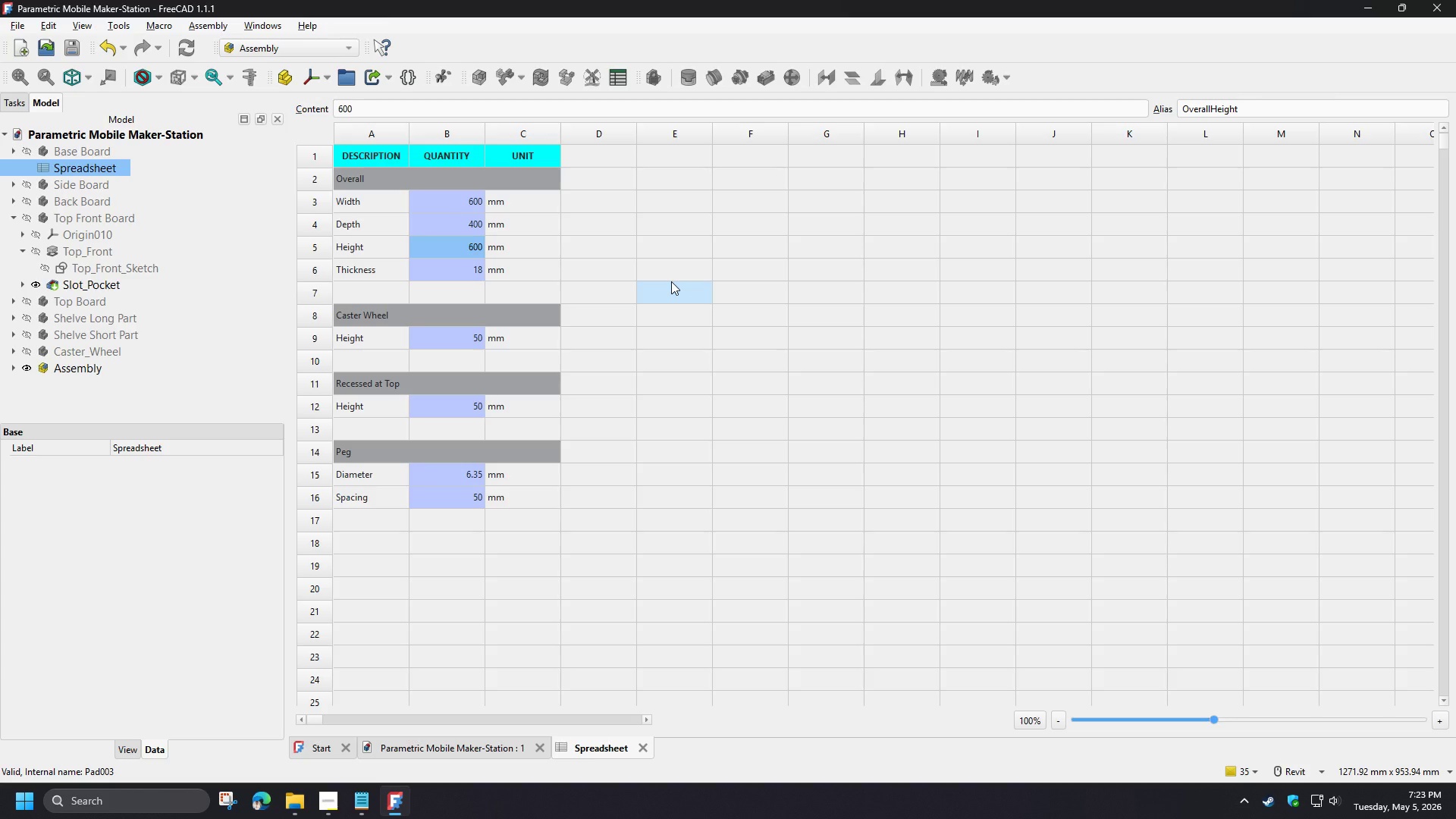 
key(Numpad9)
 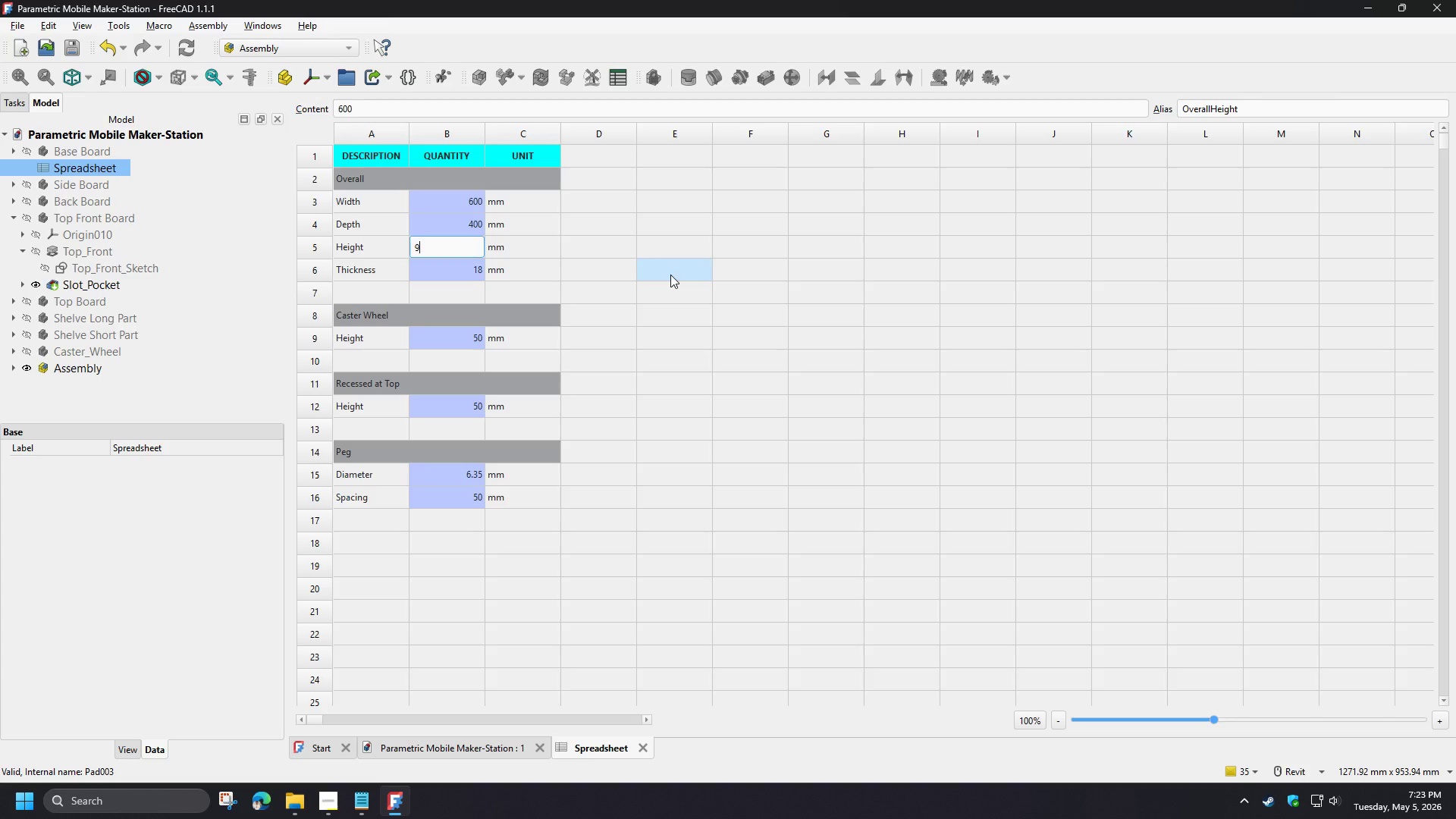 
key(Numpad0)
 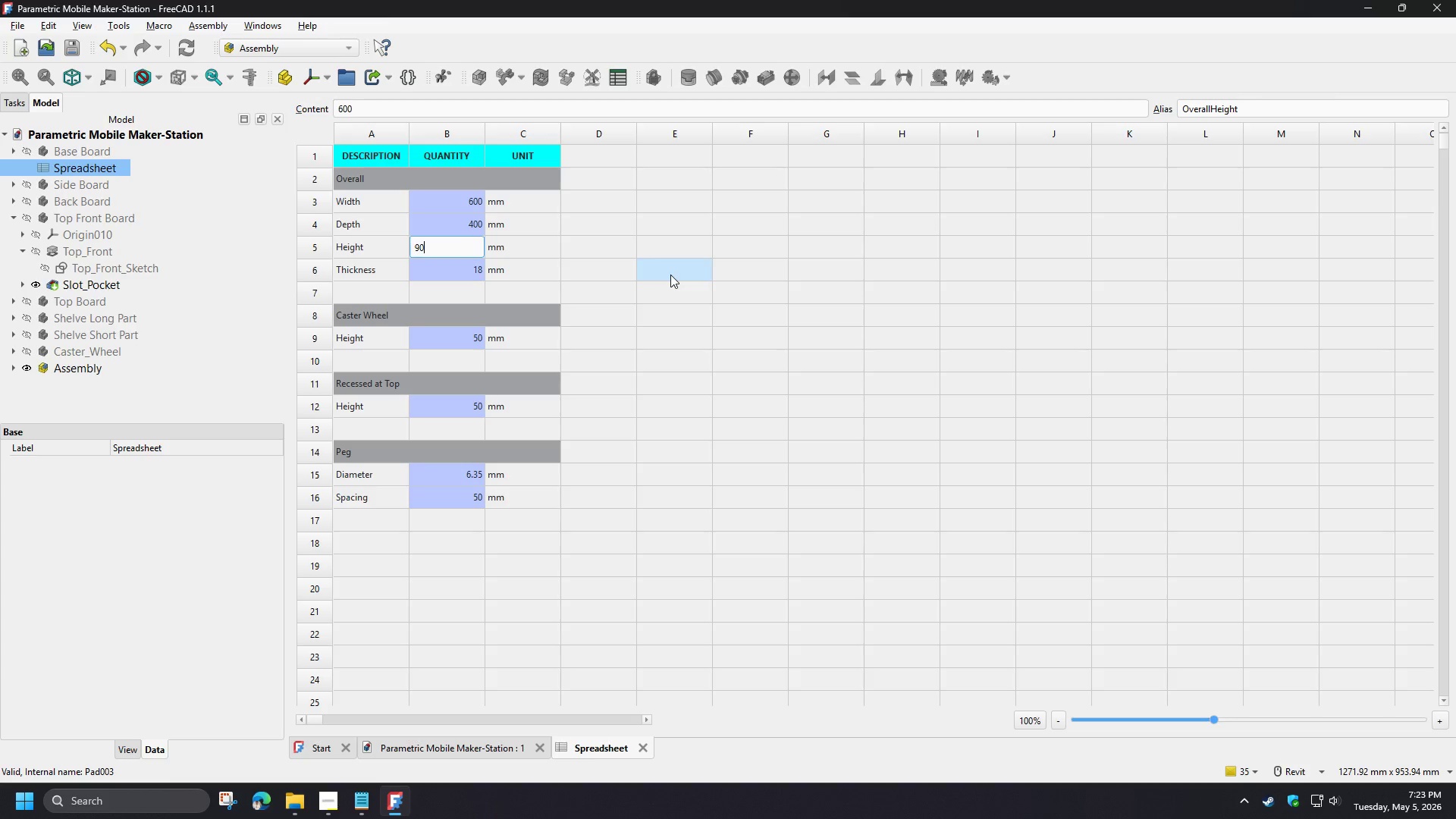 
key(Numpad0)
 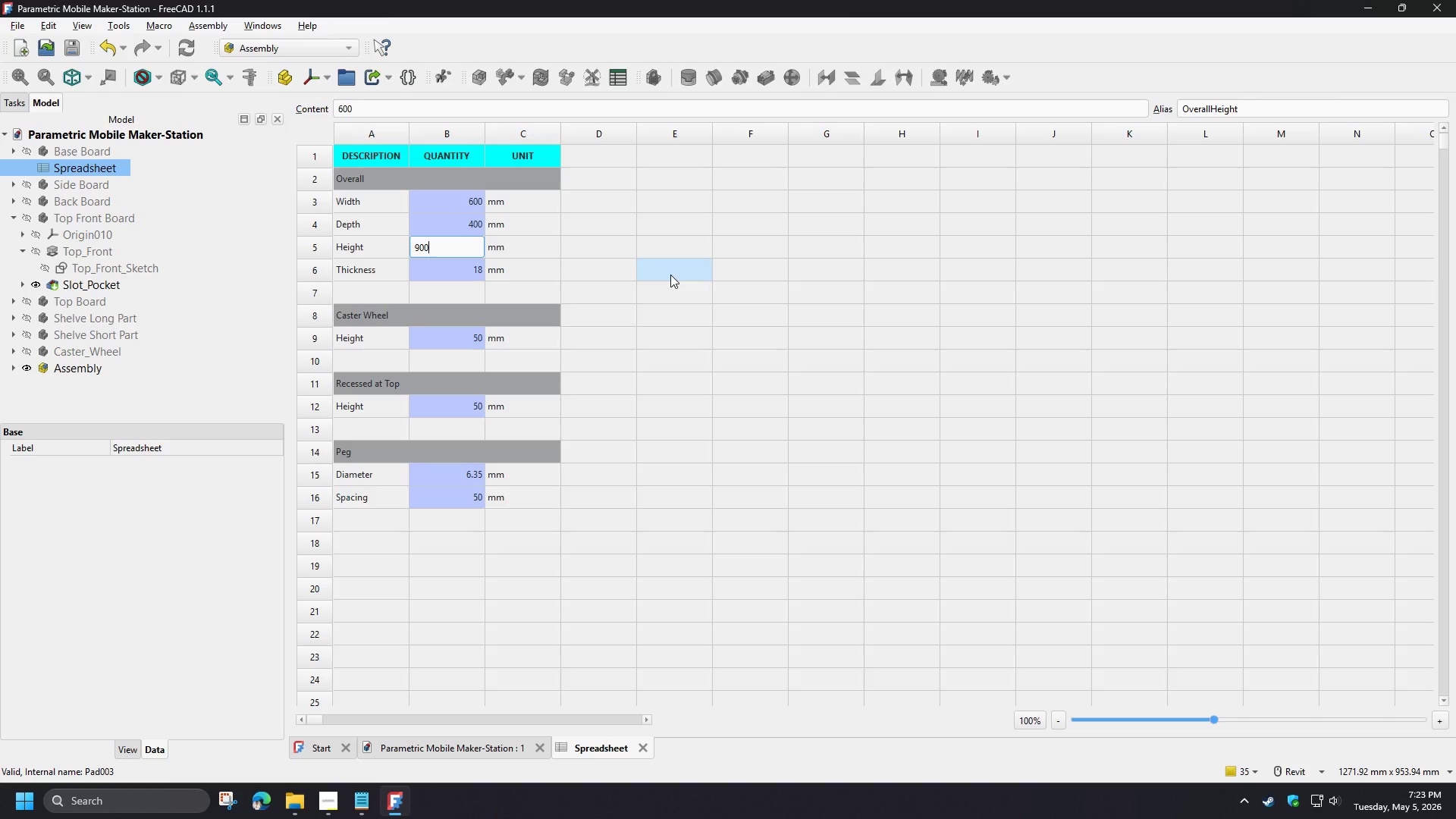 
key(NumpadEnter)
 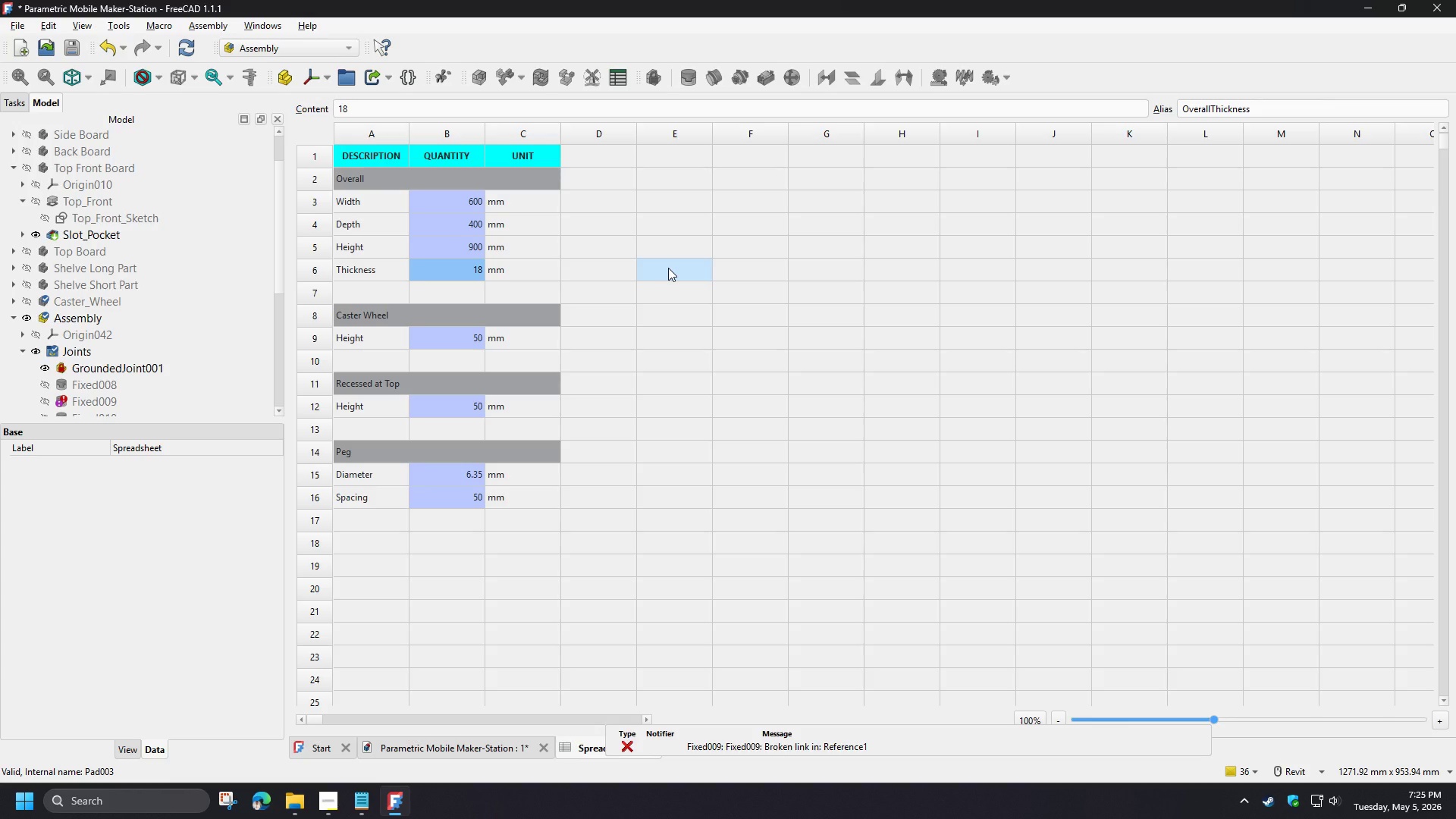 
wait(87.31)
 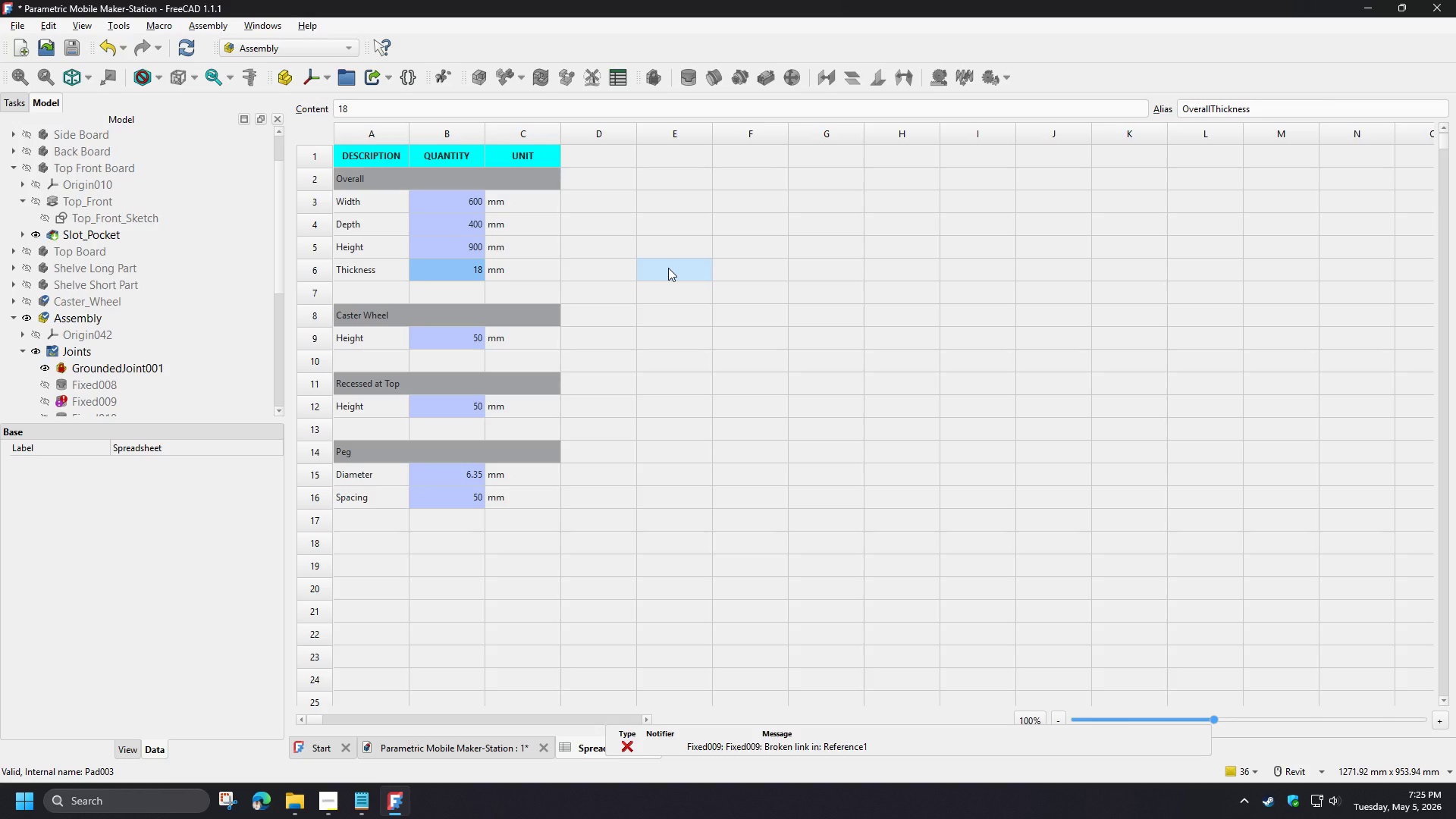 
left_click([467, 750])
 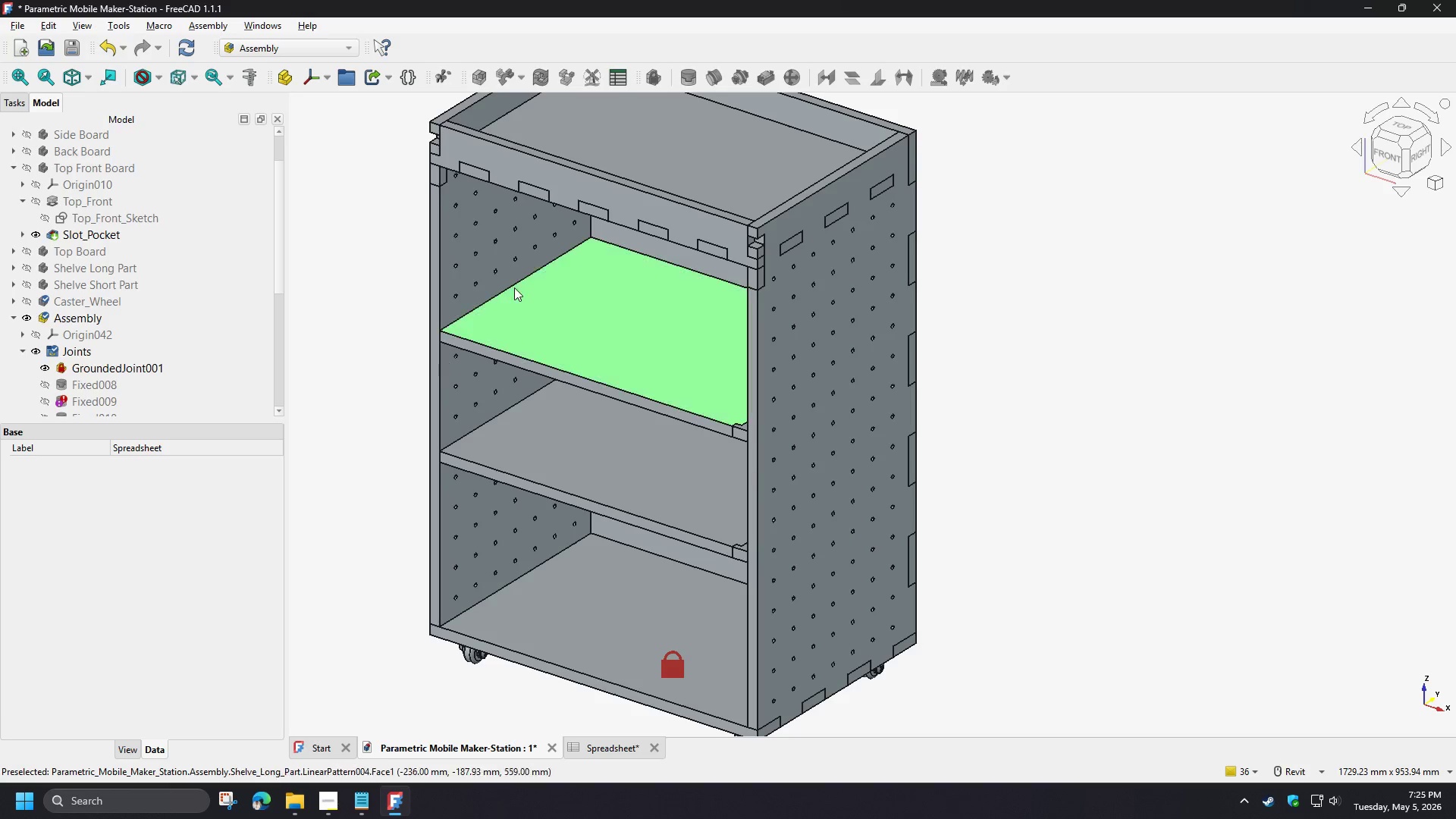 
scroll: coordinate [487, 318], scroll_direction: up, amount: 4.0
 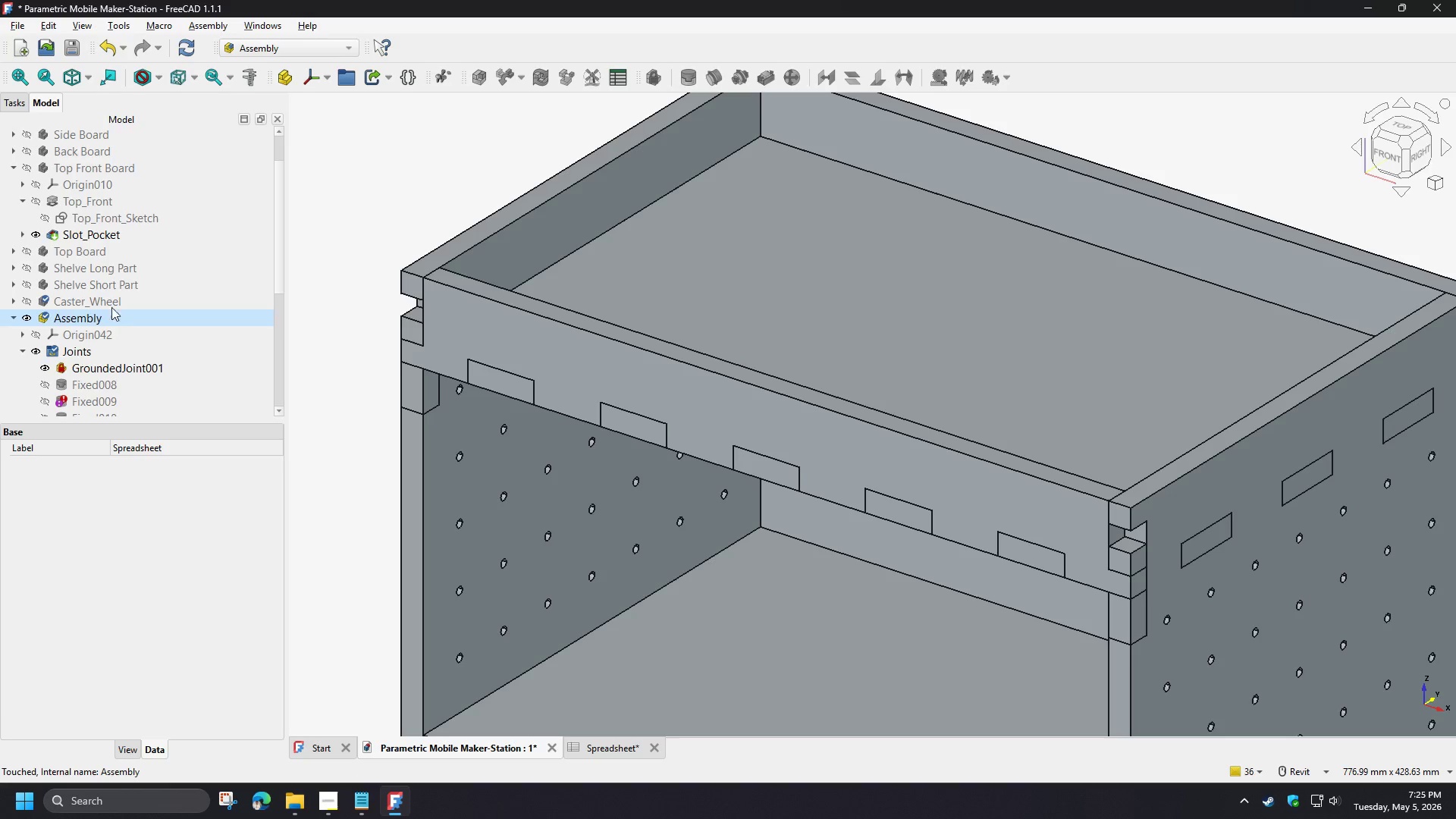 
wait(7.17)
 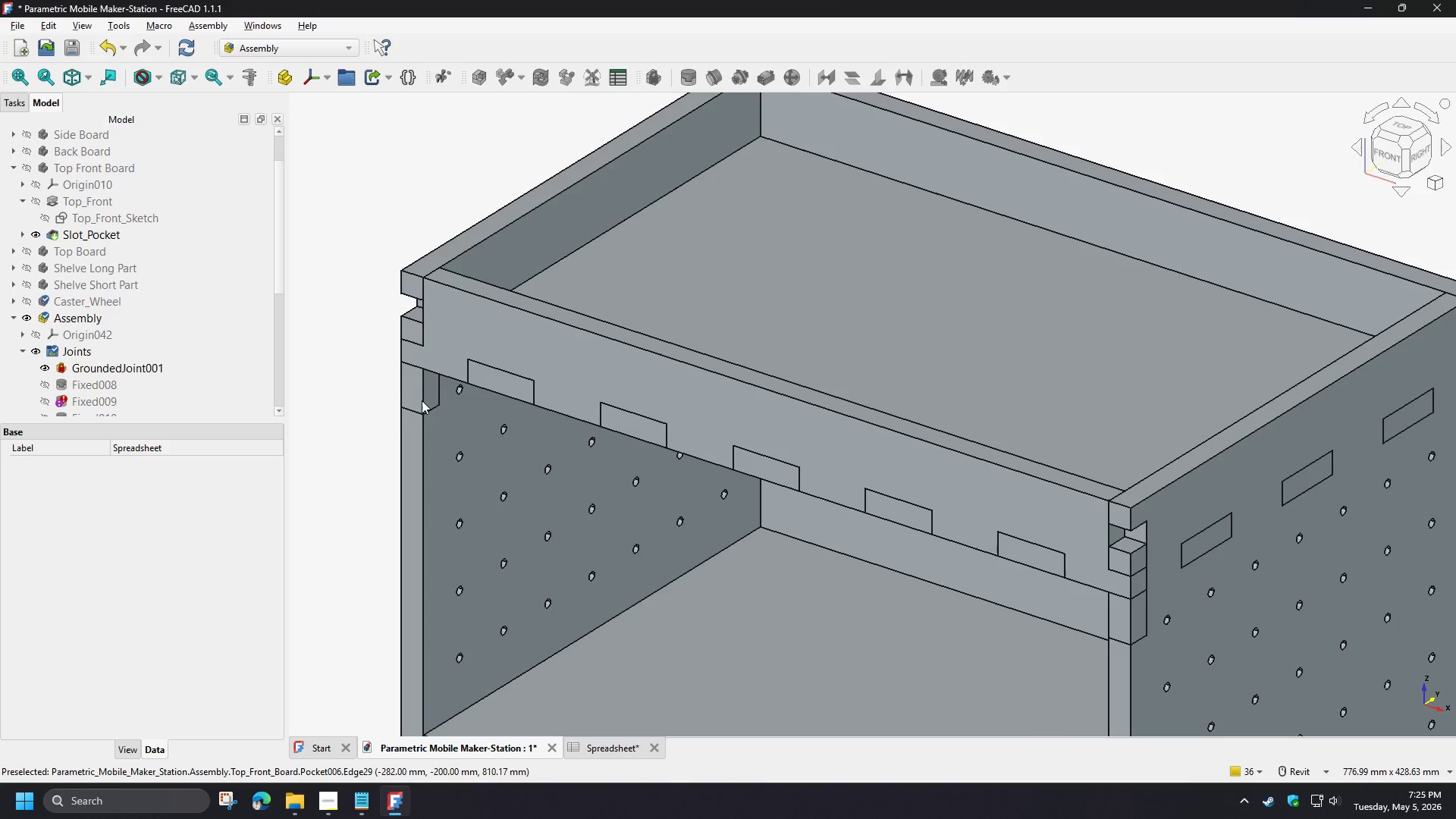 
double_click([98, 223])
 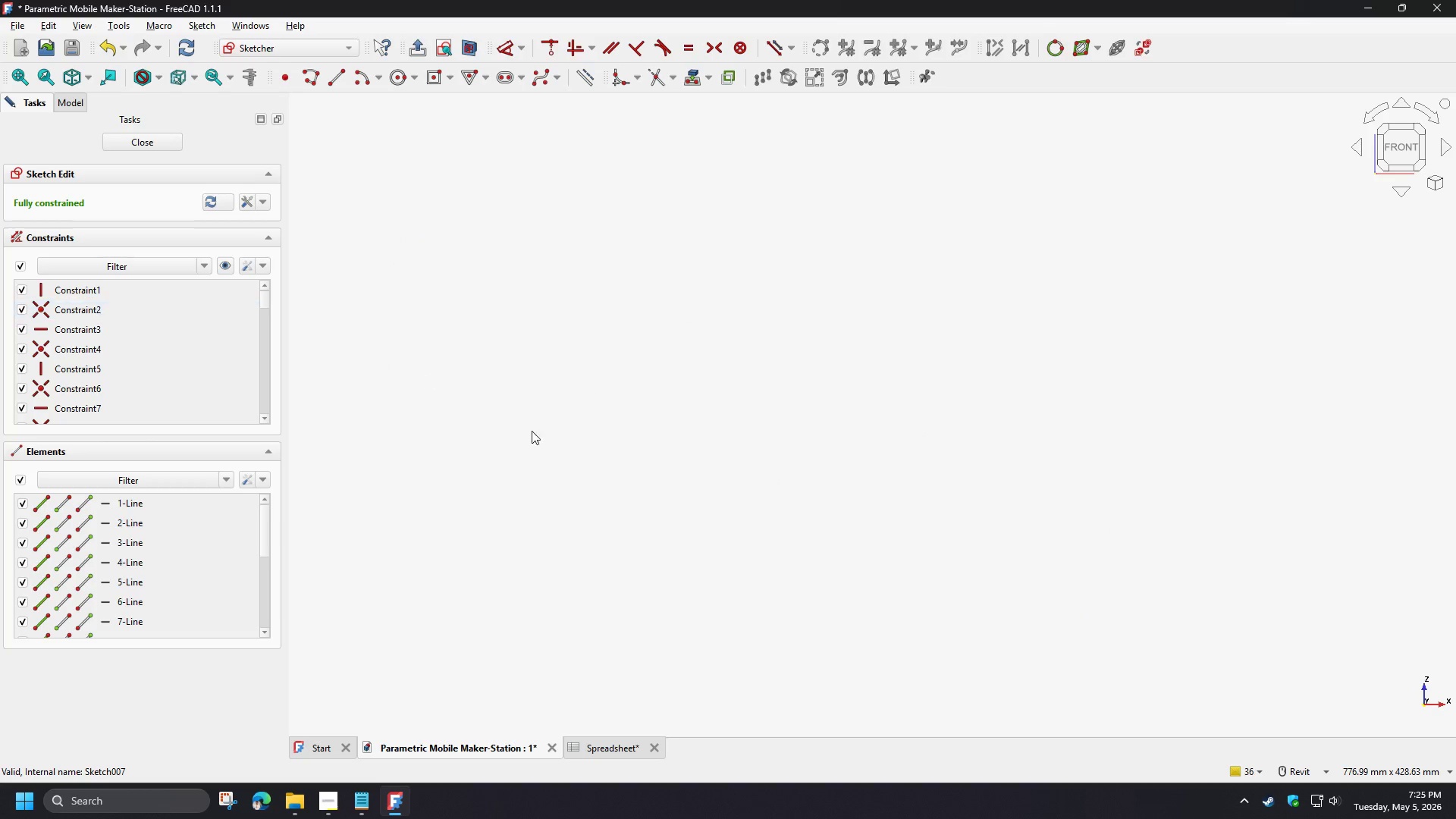 
scroll: coordinate [726, 404], scroll_direction: down, amount: 9.0
 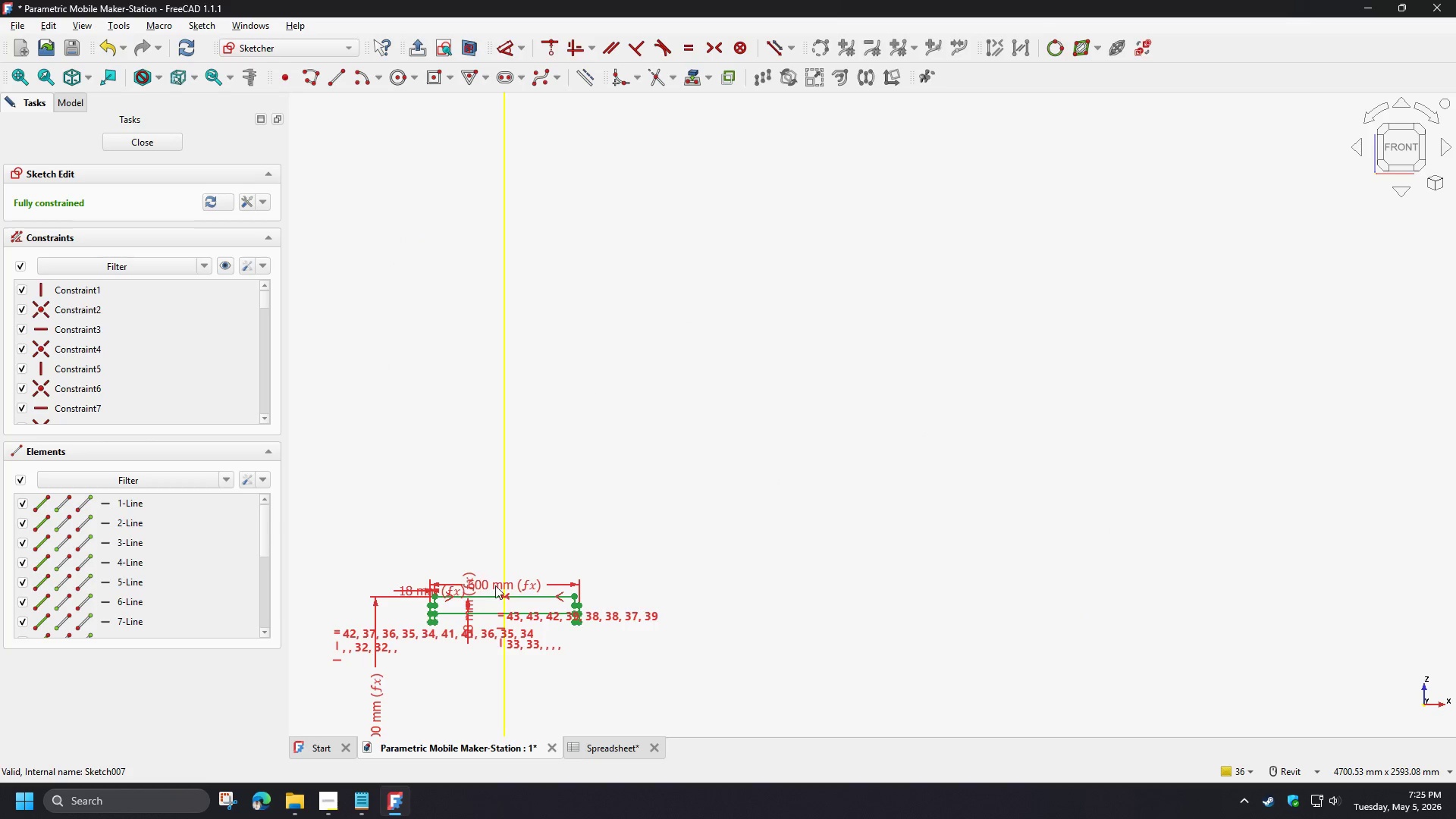 
scroll: coordinate [425, 613], scroll_direction: up, amount: 10.0
 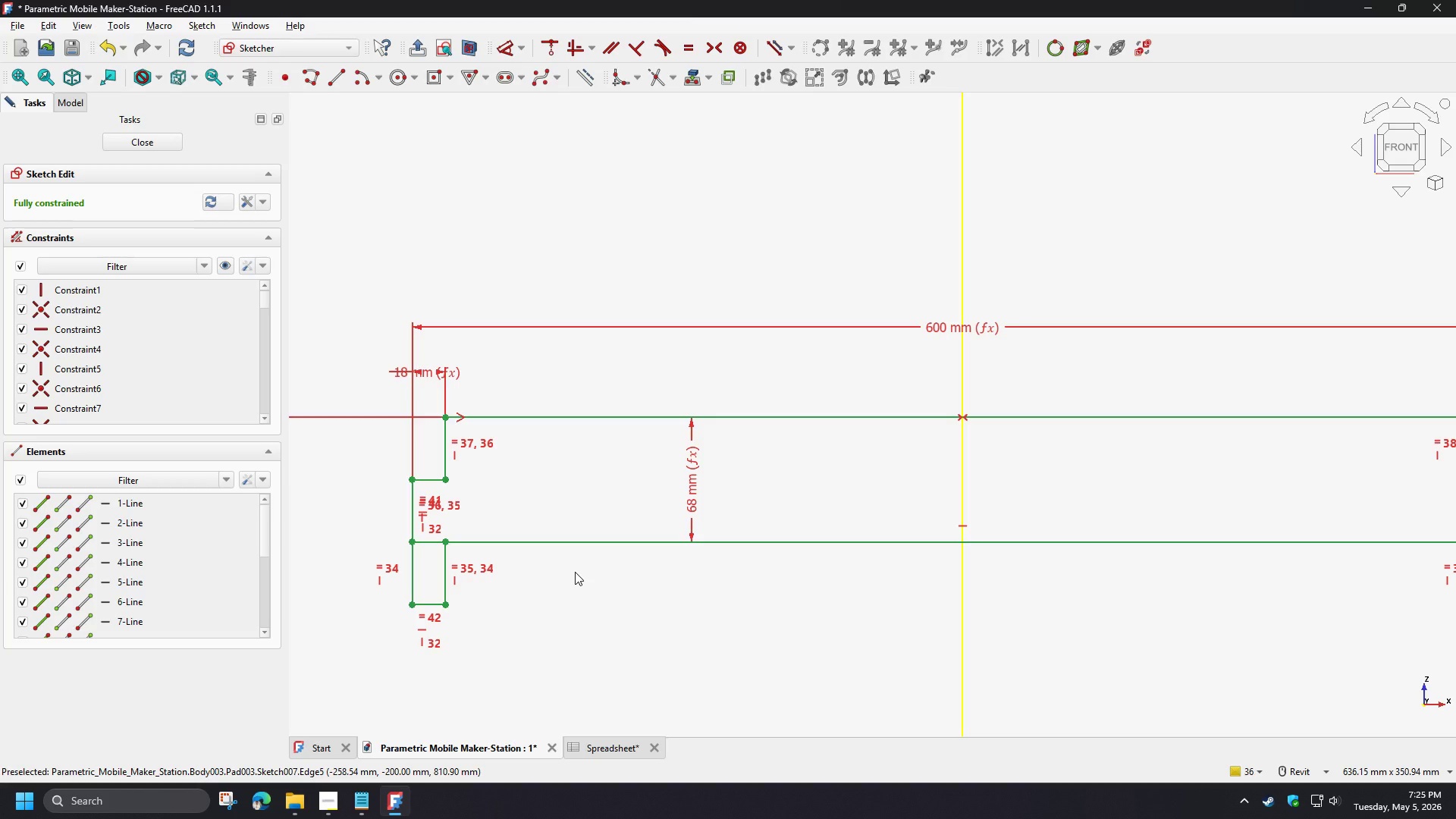 
wait(12.31)
 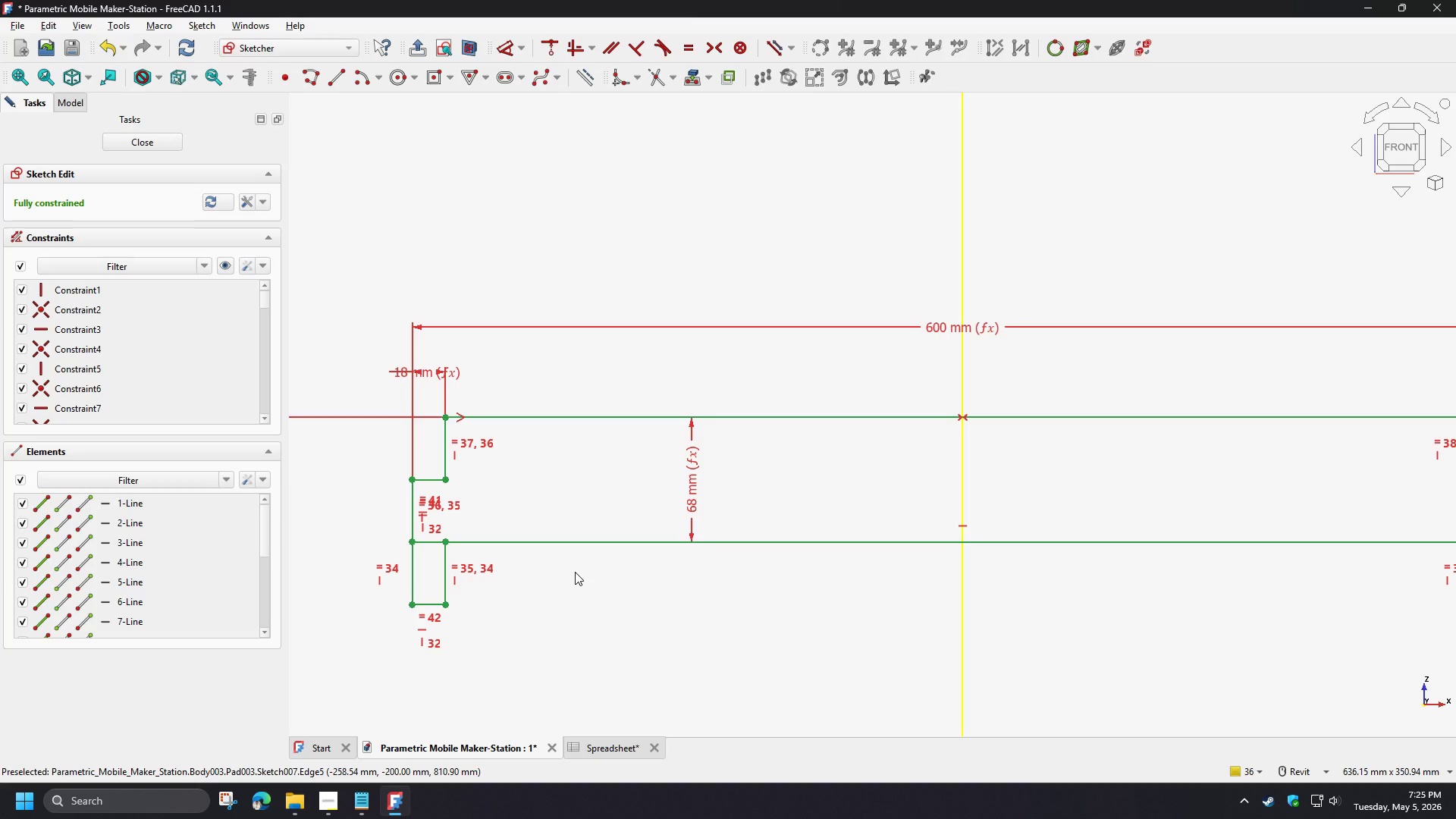 
left_click([412, 557])
 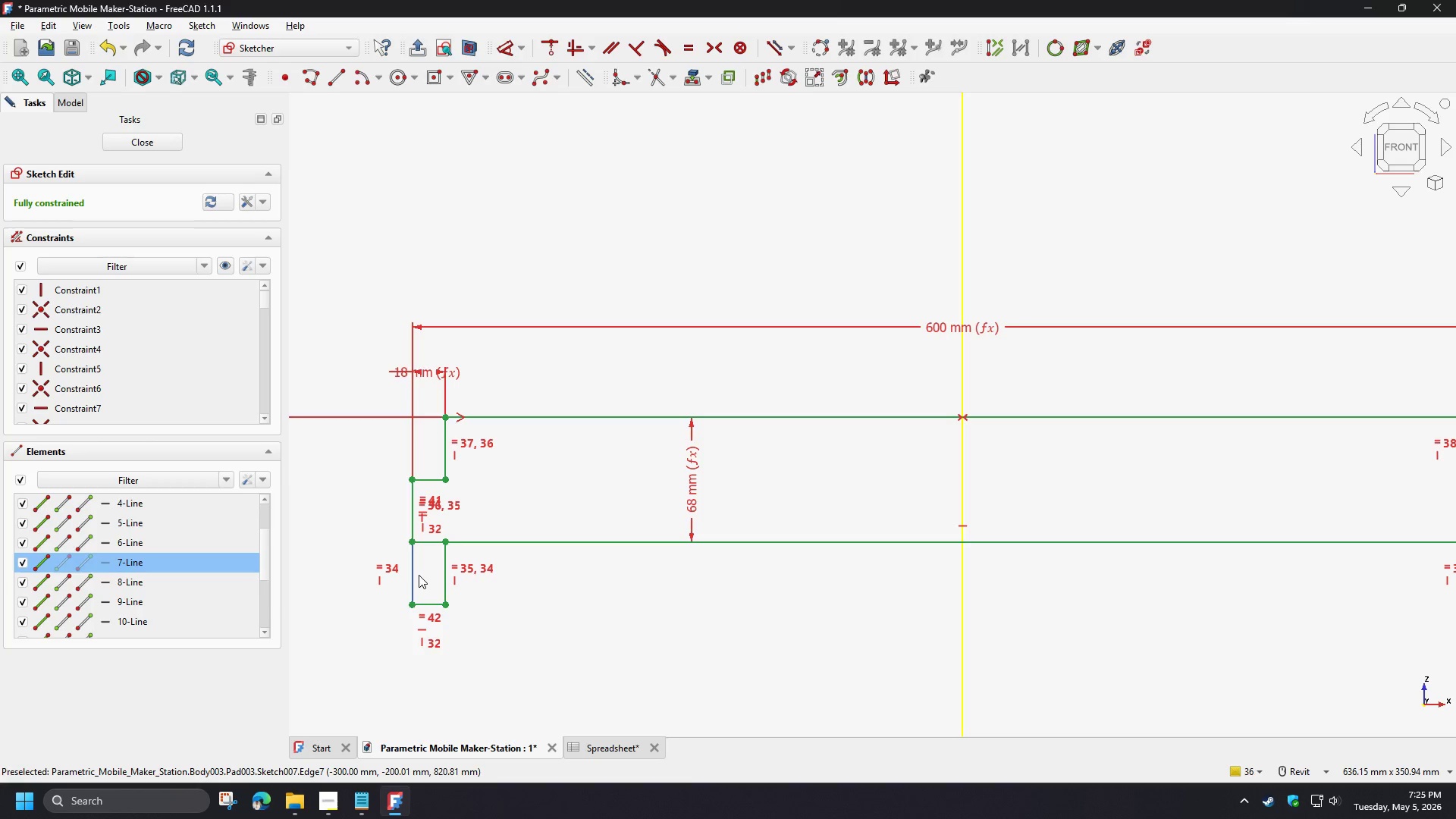 
scroll: coordinate [415, 574], scroll_direction: up, amount: 3.0
 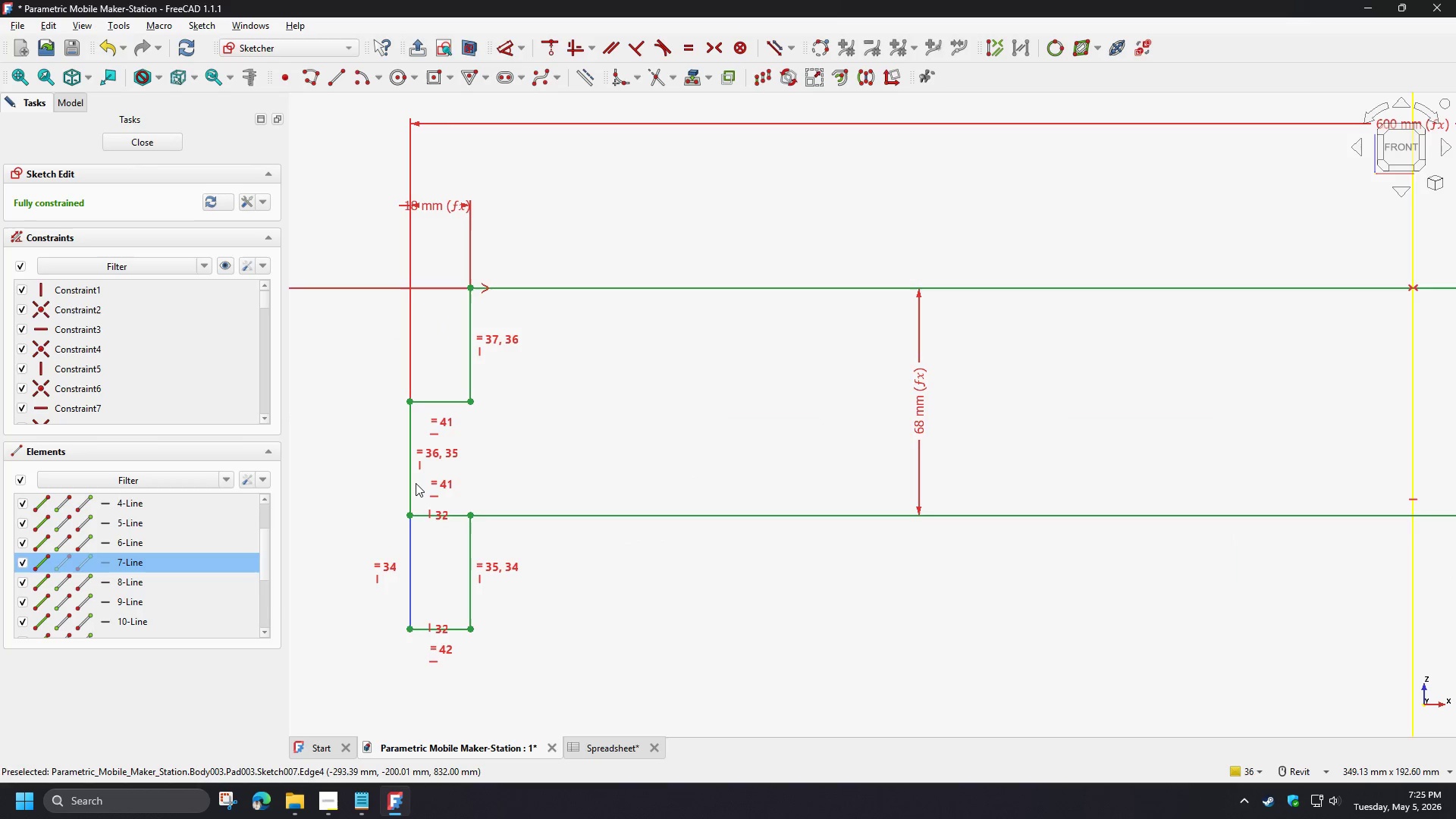 
left_click([412, 479])
 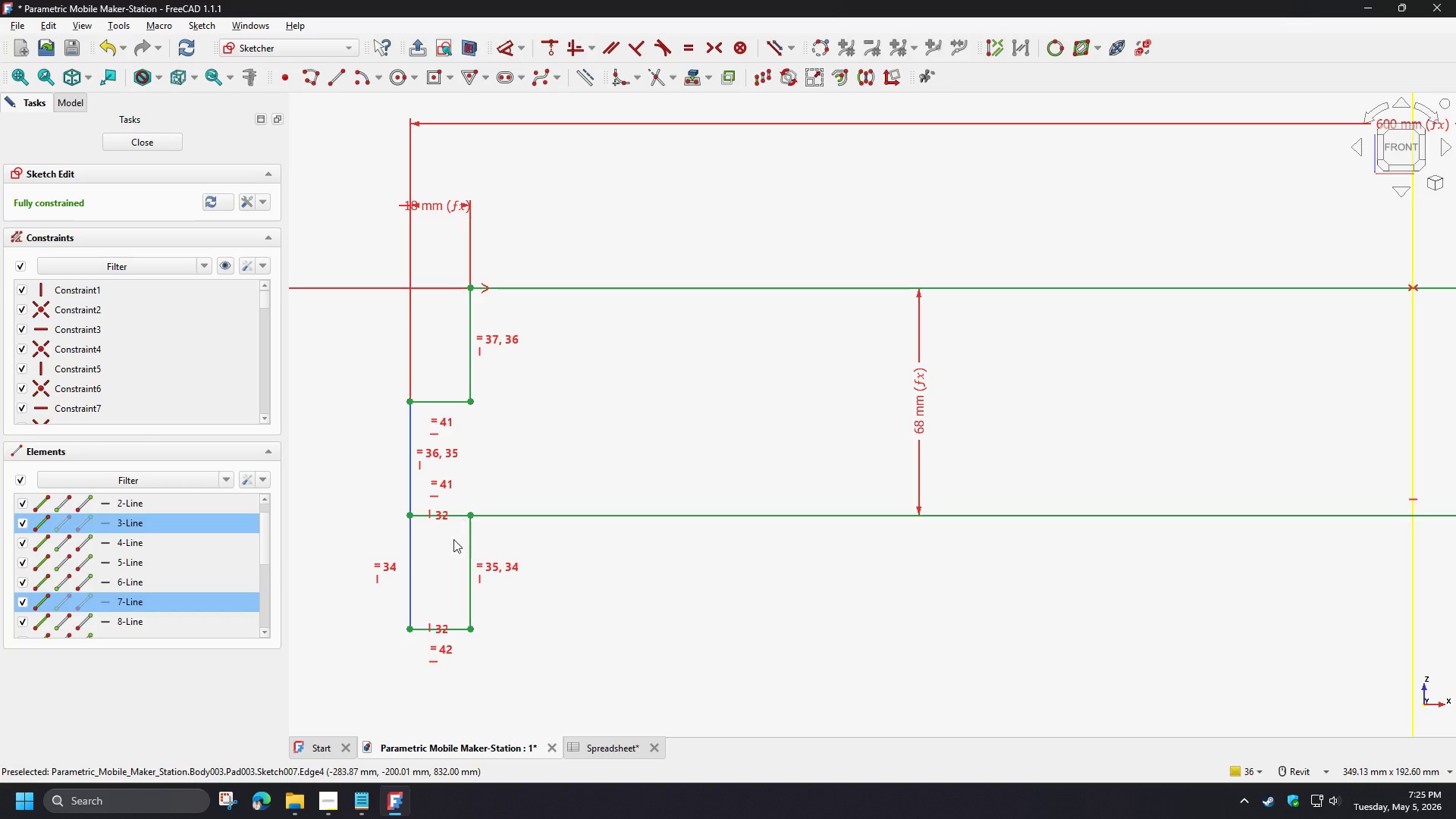 
left_click([450, 544])
 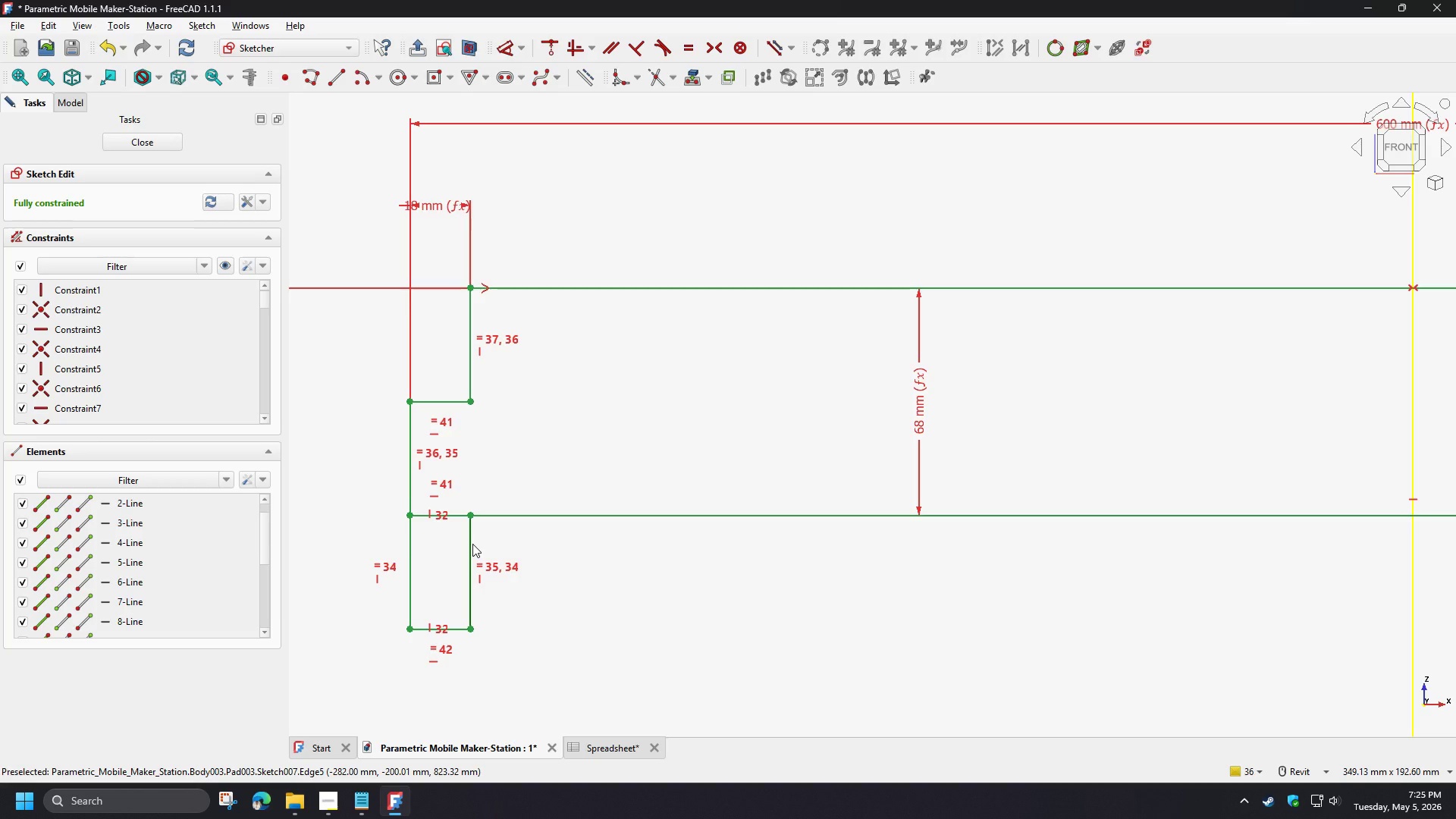 
left_click([468, 544])
 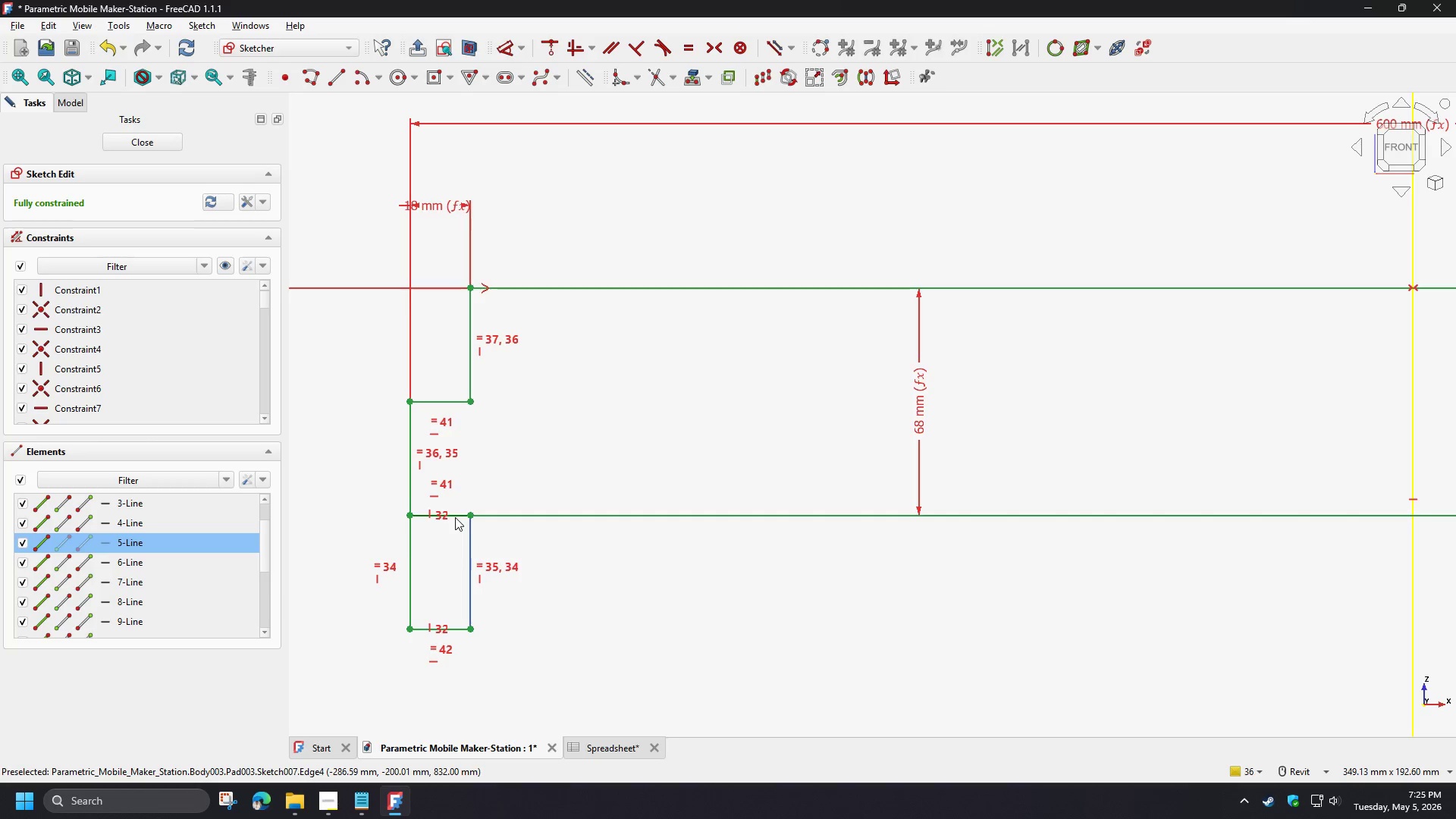 
left_click([455, 517])
 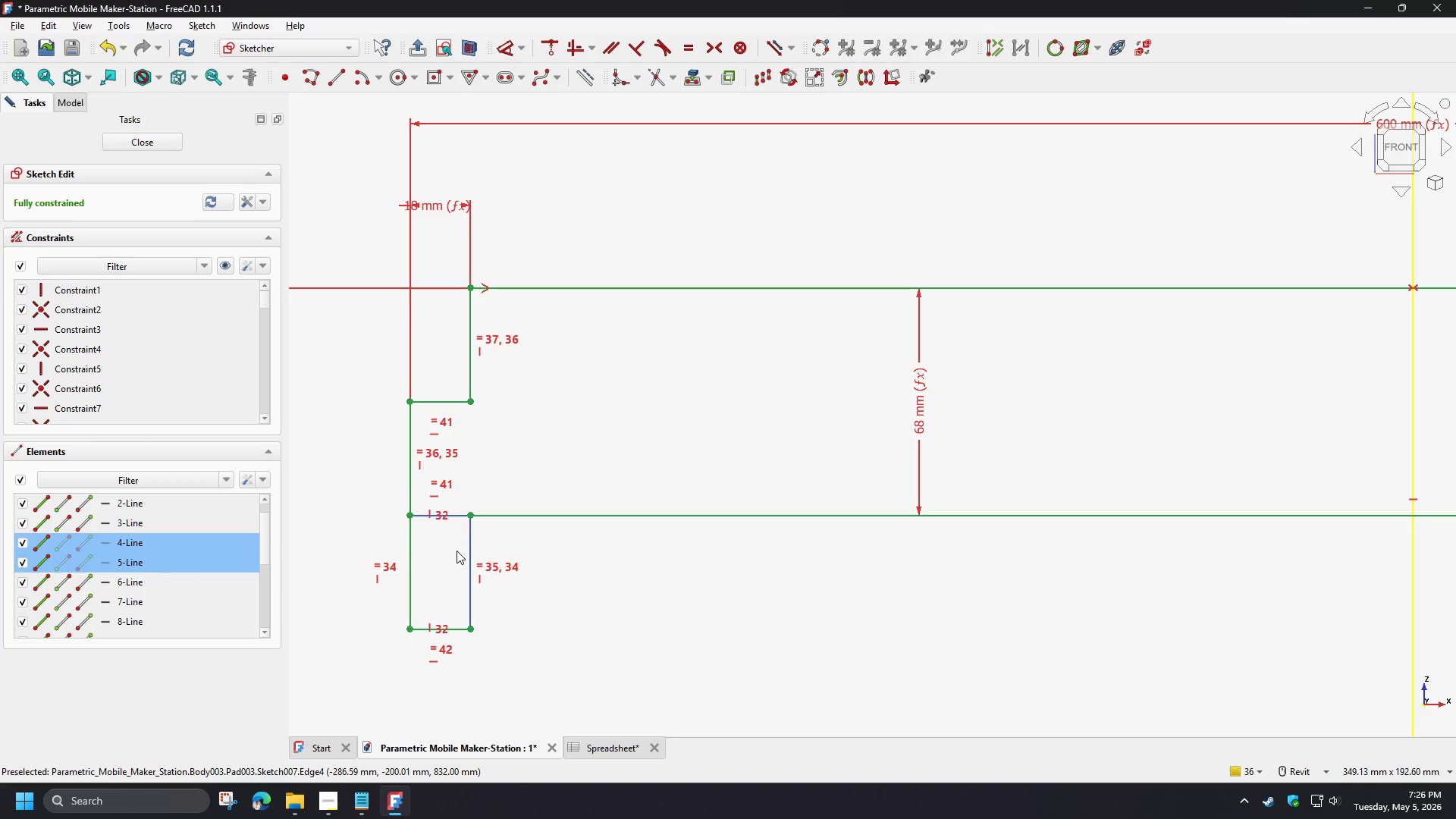 
left_click([457, 551])
 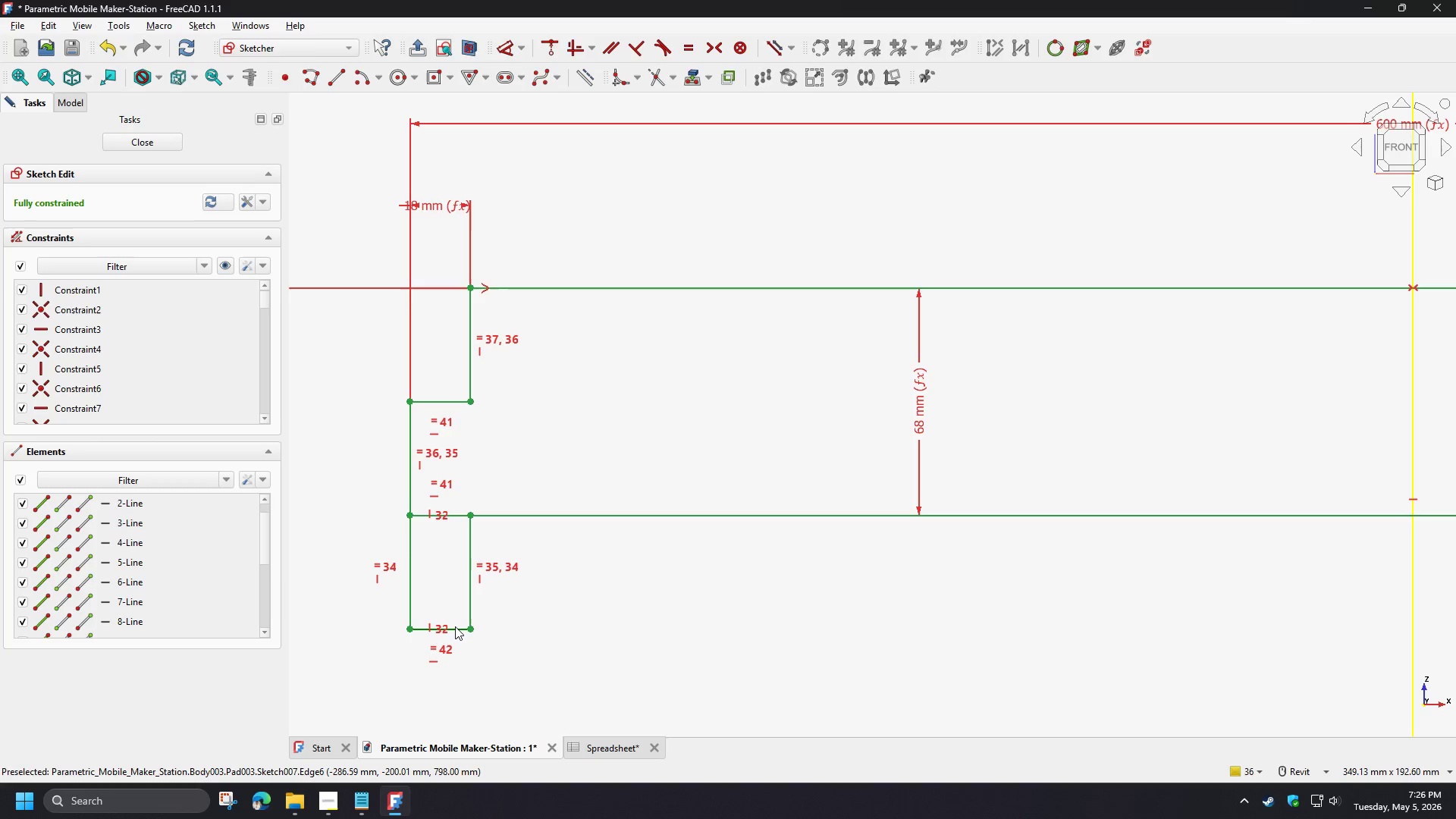 
left_click([455, 626])
 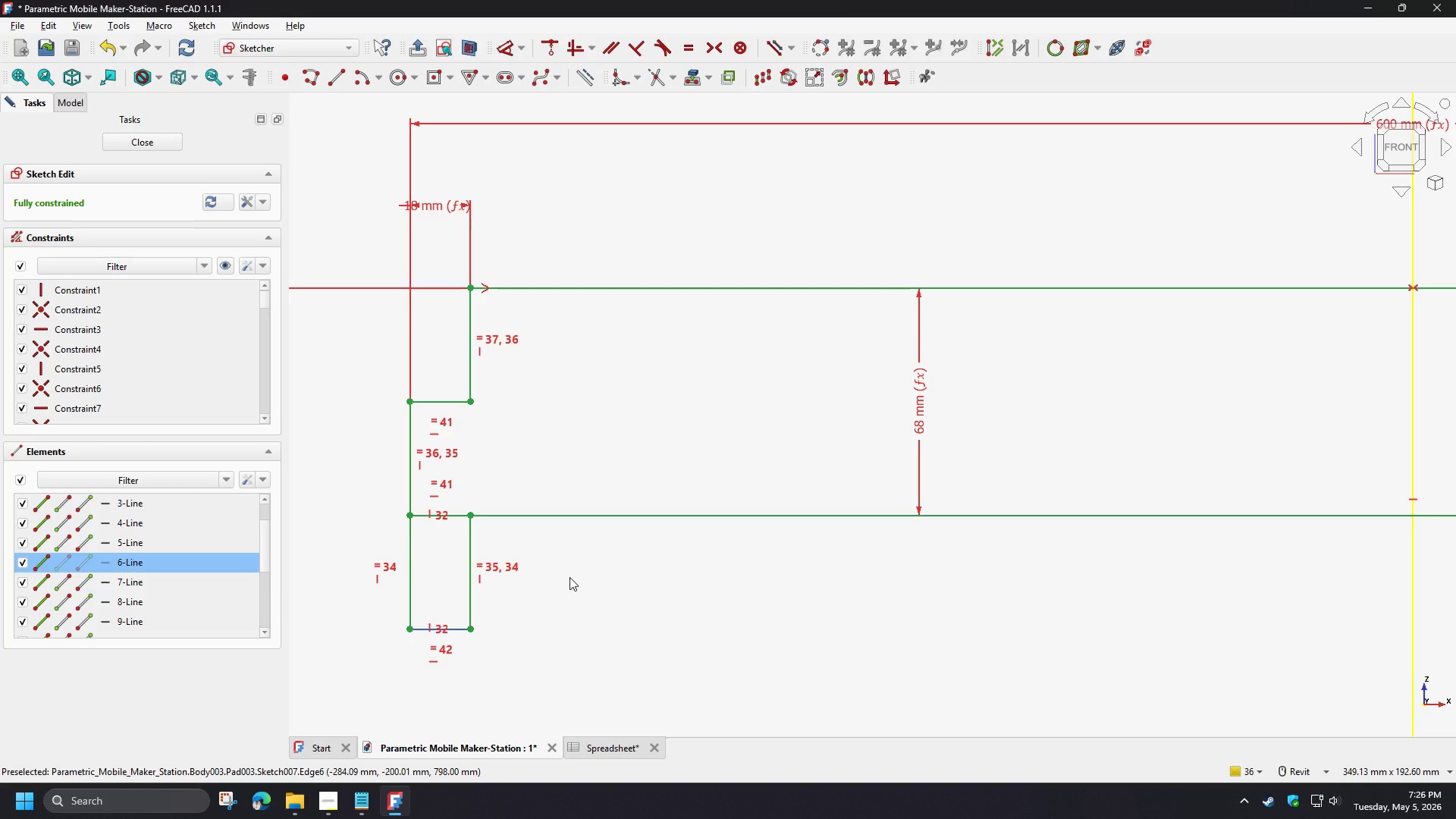 
wait(6.75)
 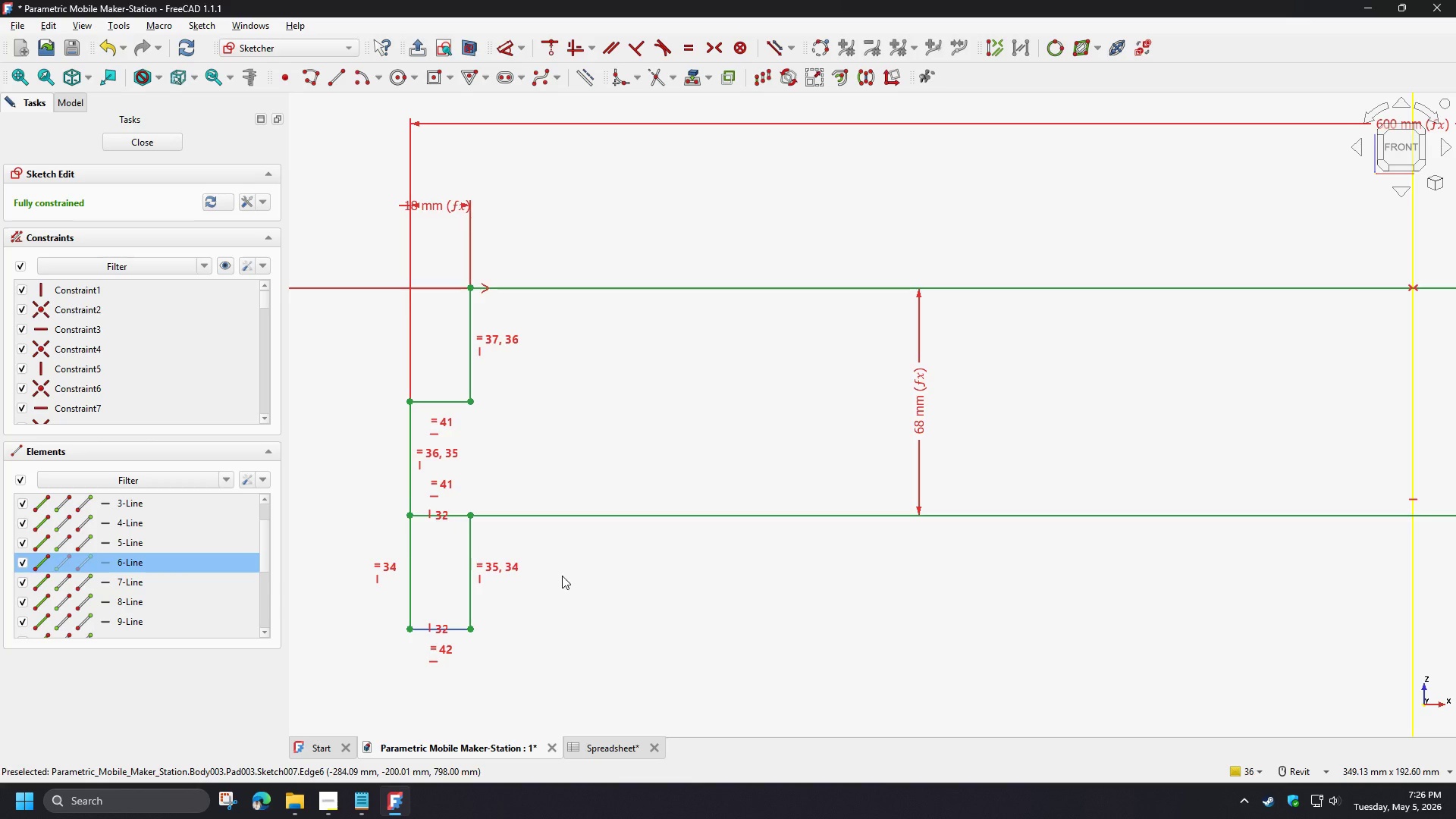 
scroll: coordinate [963, 472], scroll_direction: down, amount: 7.0
 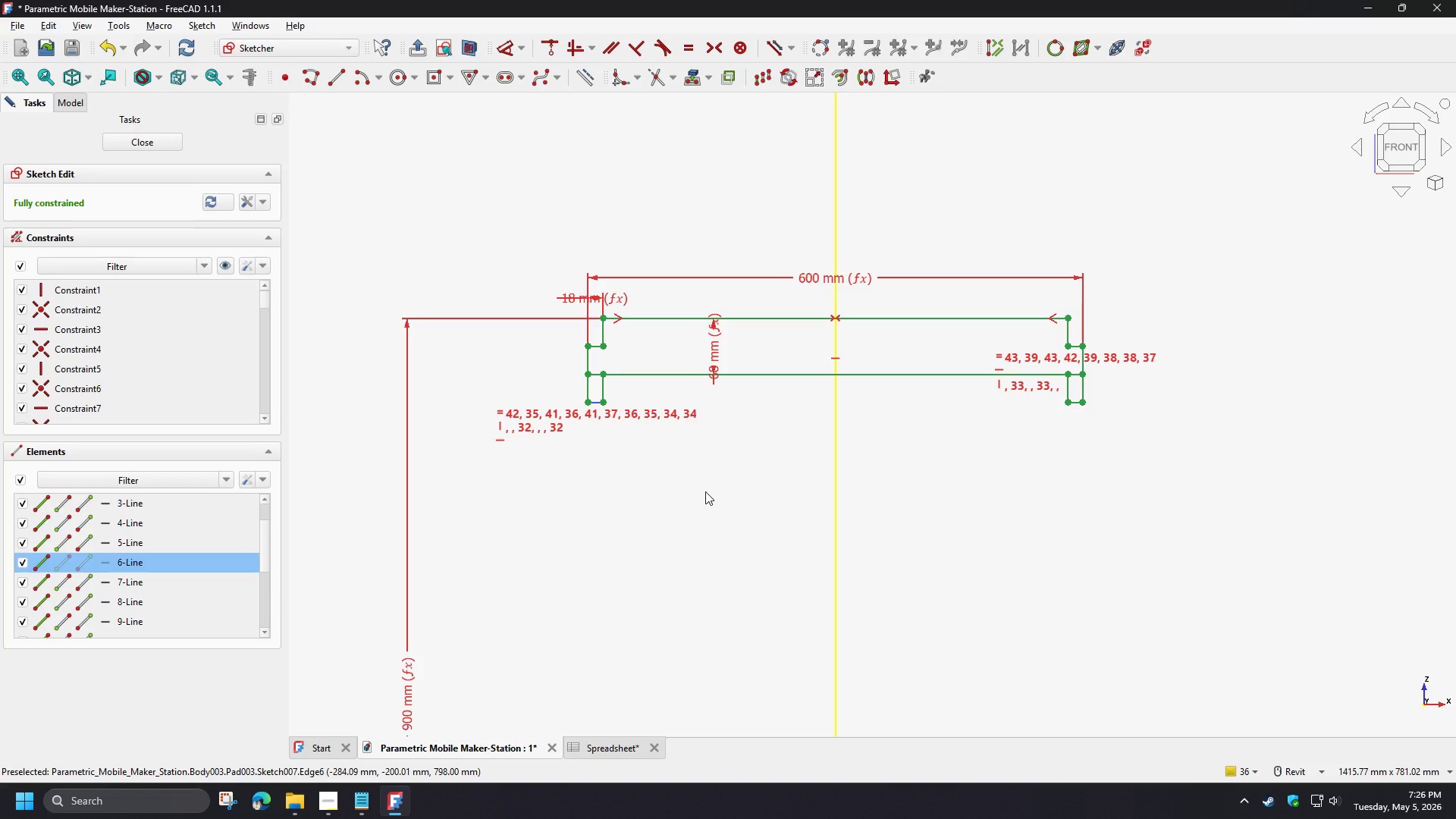 
wait(5.51)
 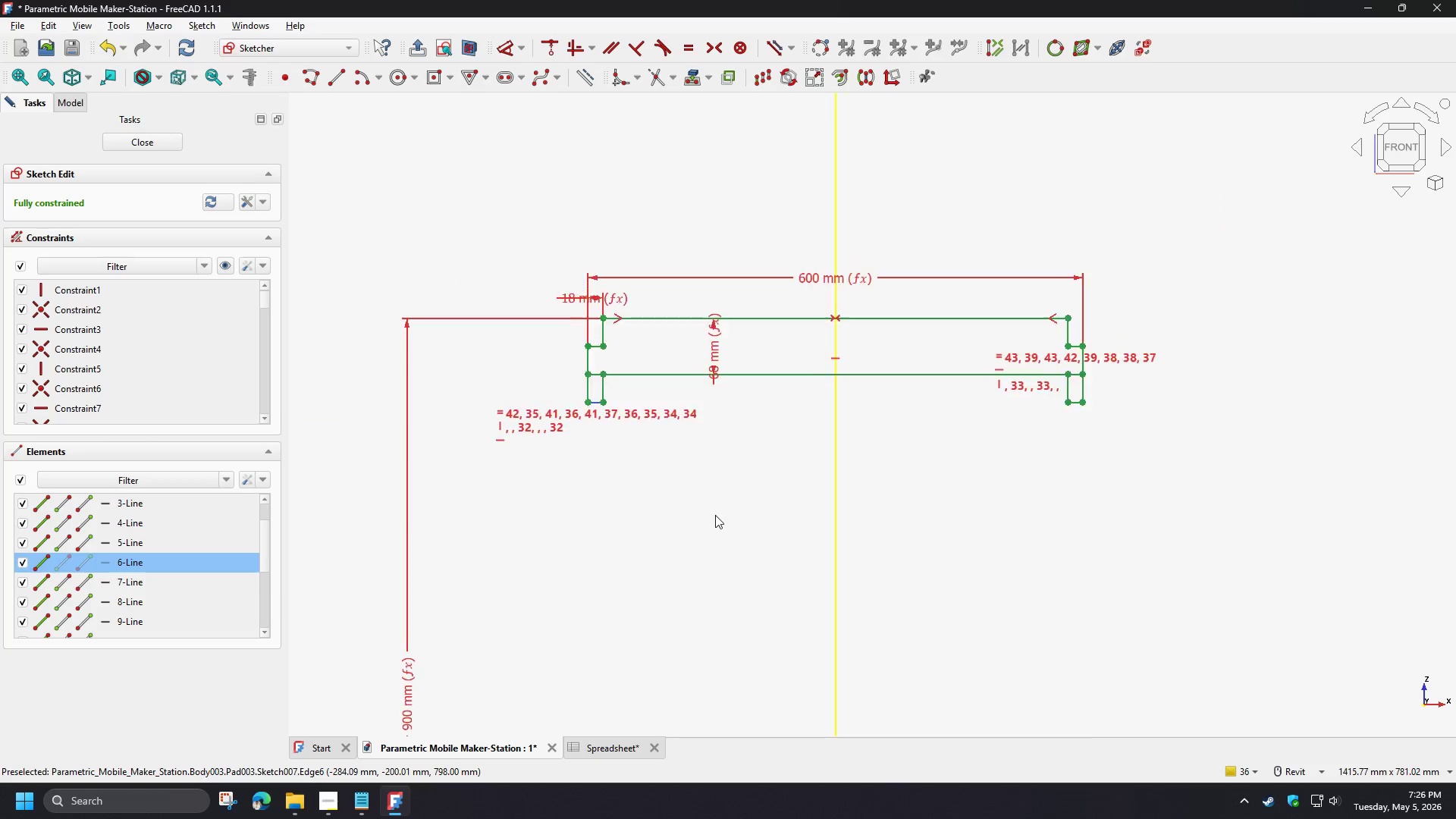 
left_click([705, 491])
 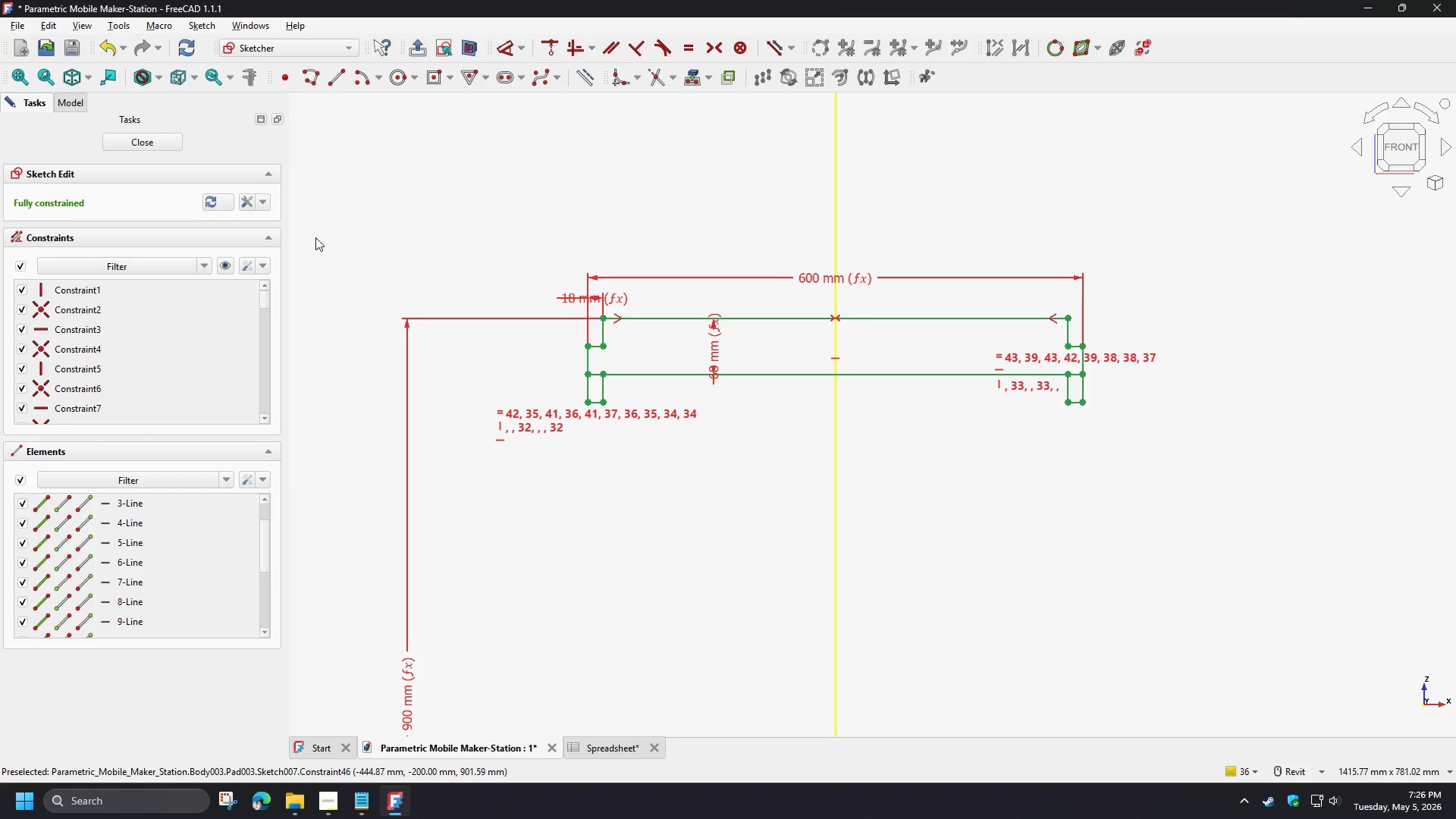 
left_click([148, 146])
 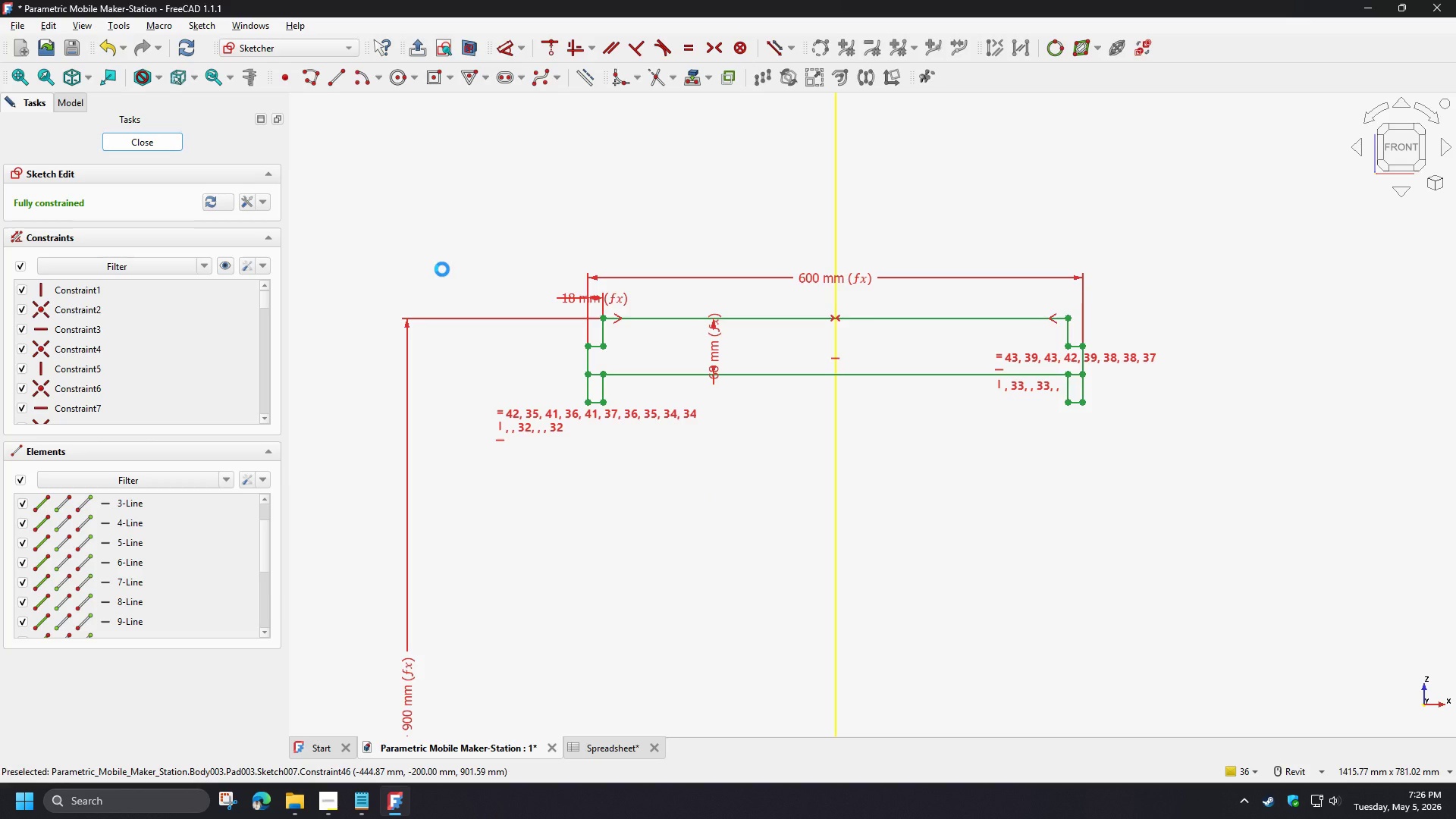 
wait(33.08)
 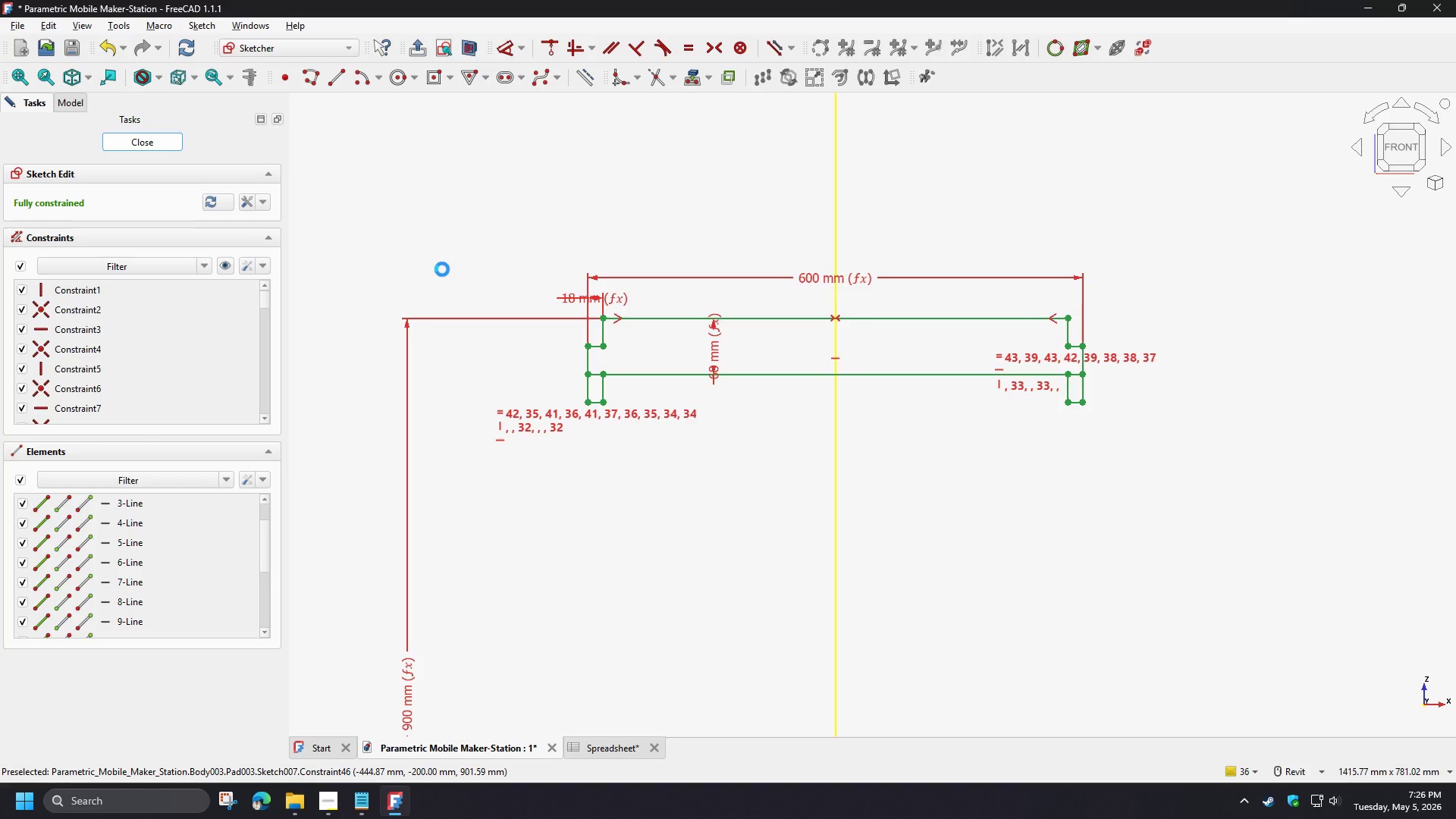 
scroll: coordinate [613, 388], scroll_direction: up, amount: 3.0
 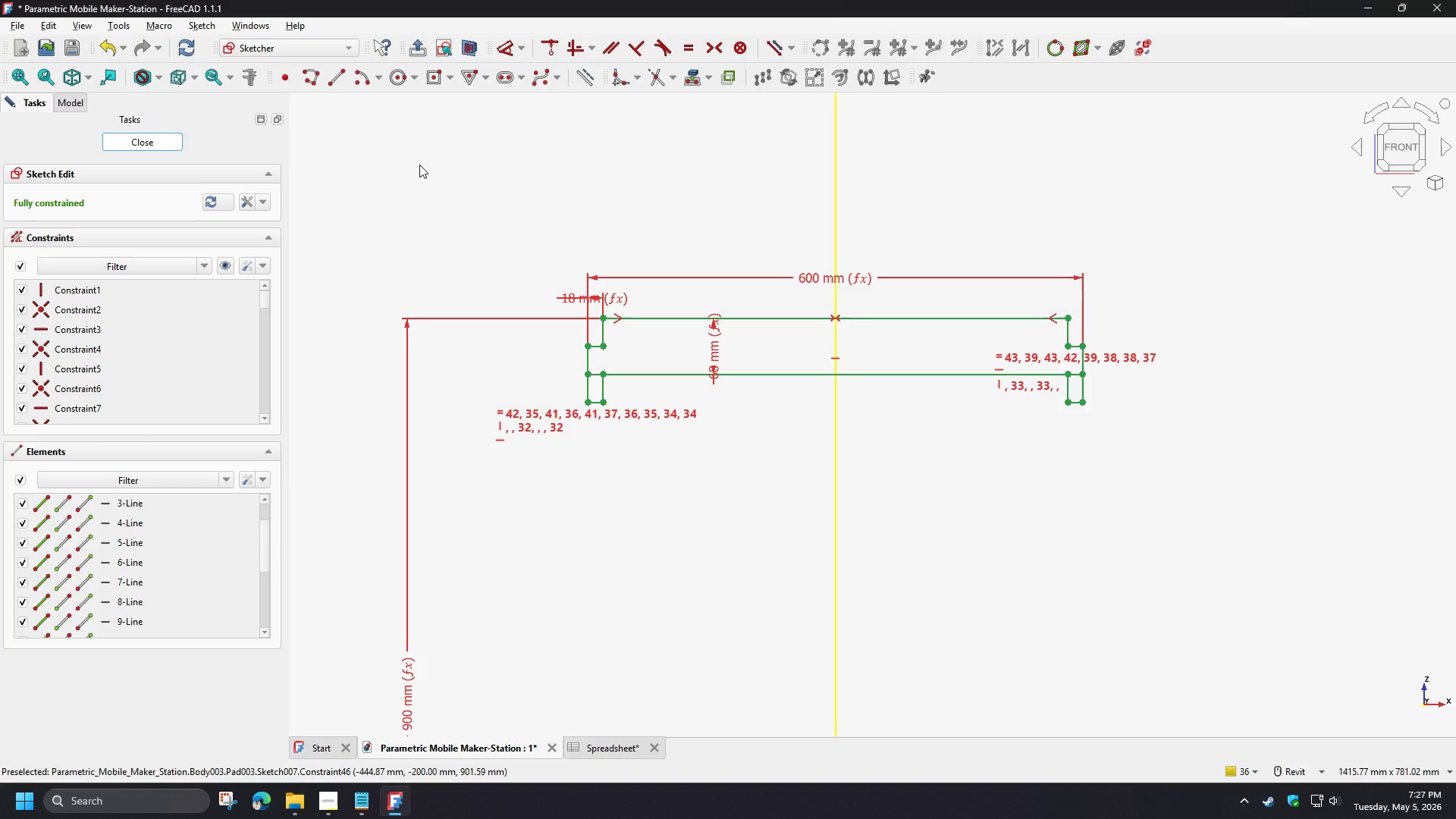 
wait(40.19)
 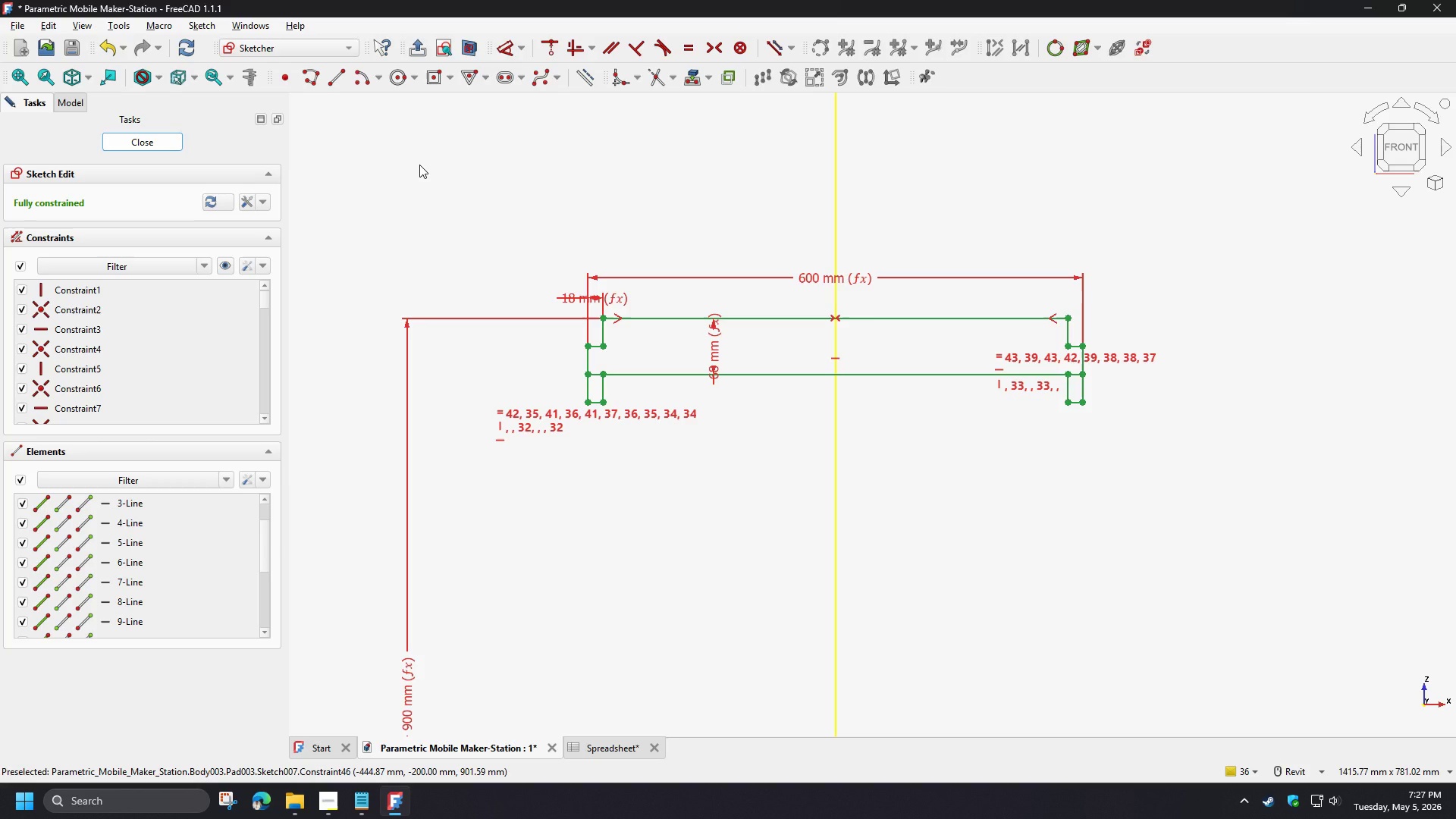 
right_click([392, 805])
 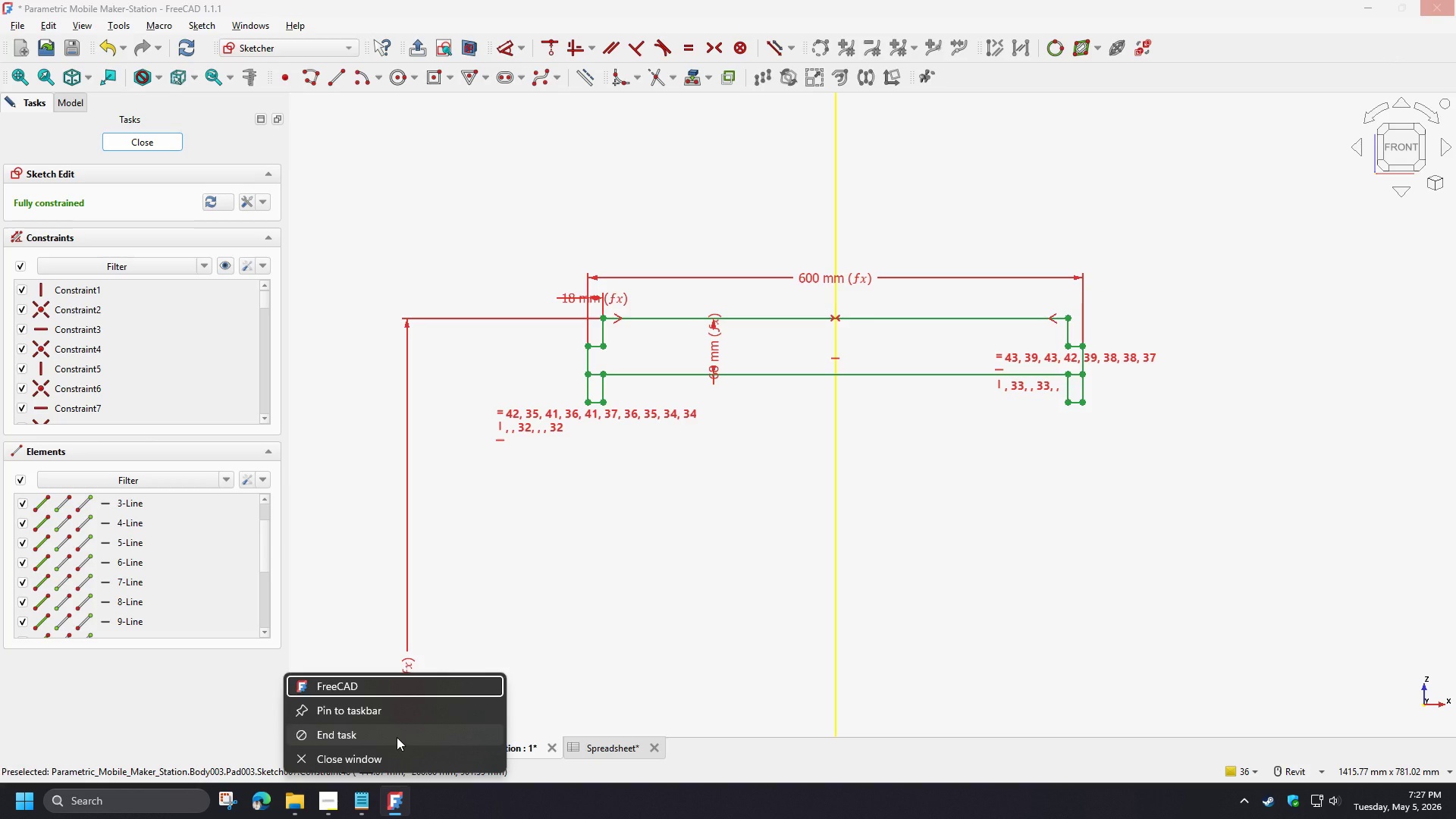 
left_click([397, 737])
 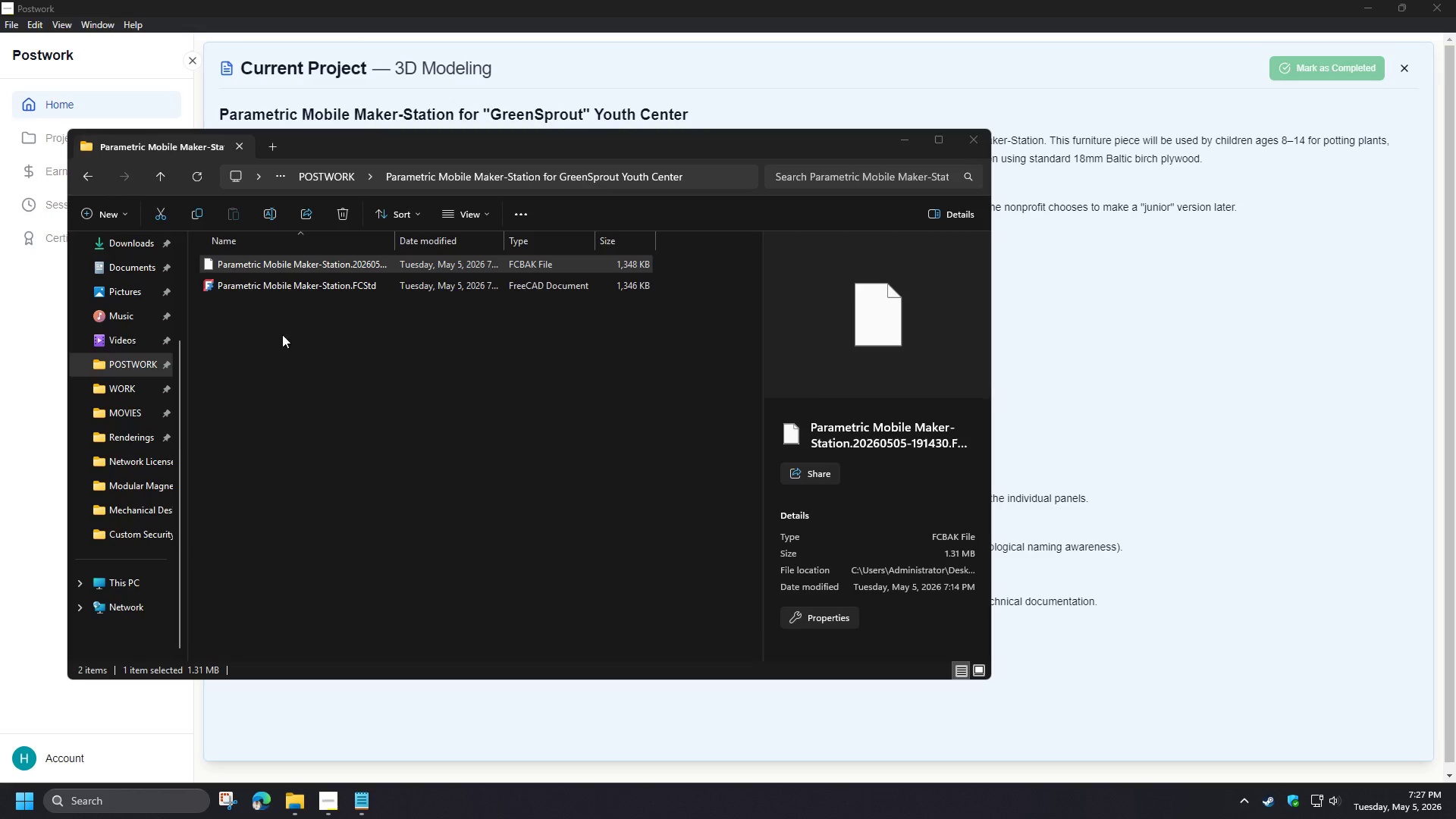 
left_click([260, 291])
 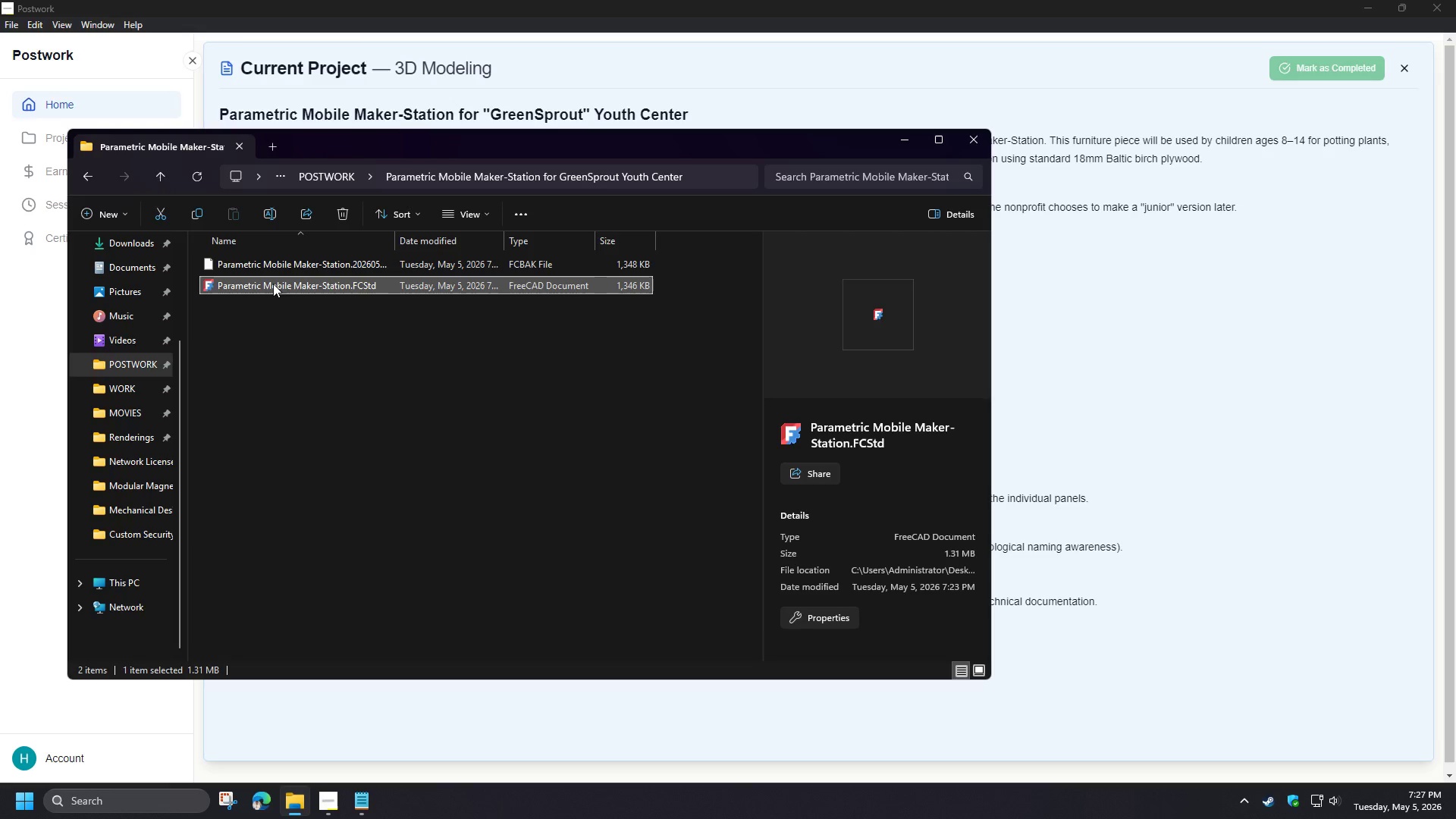 
double_click([273, 284])
 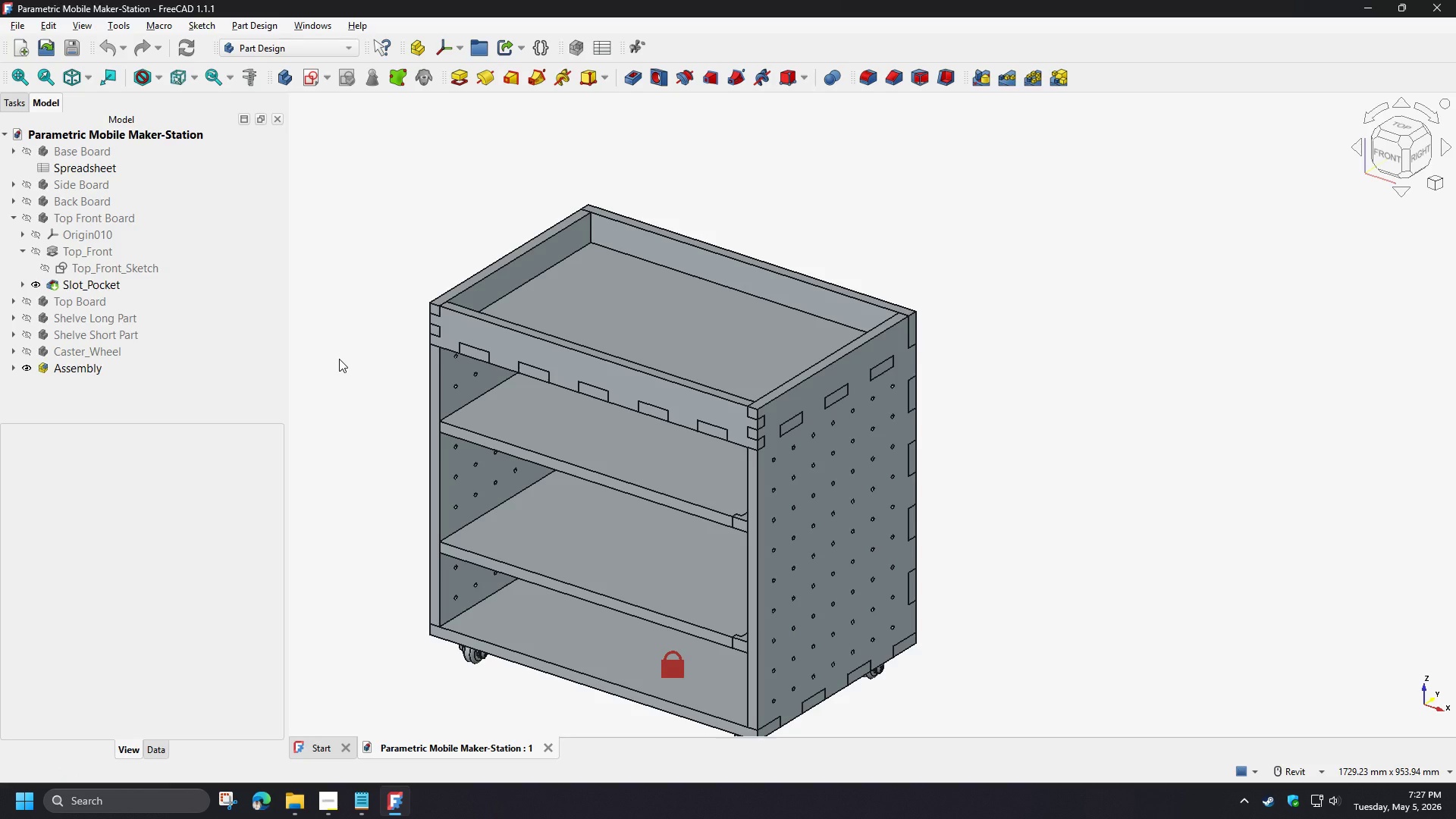 
wait(27.3)
 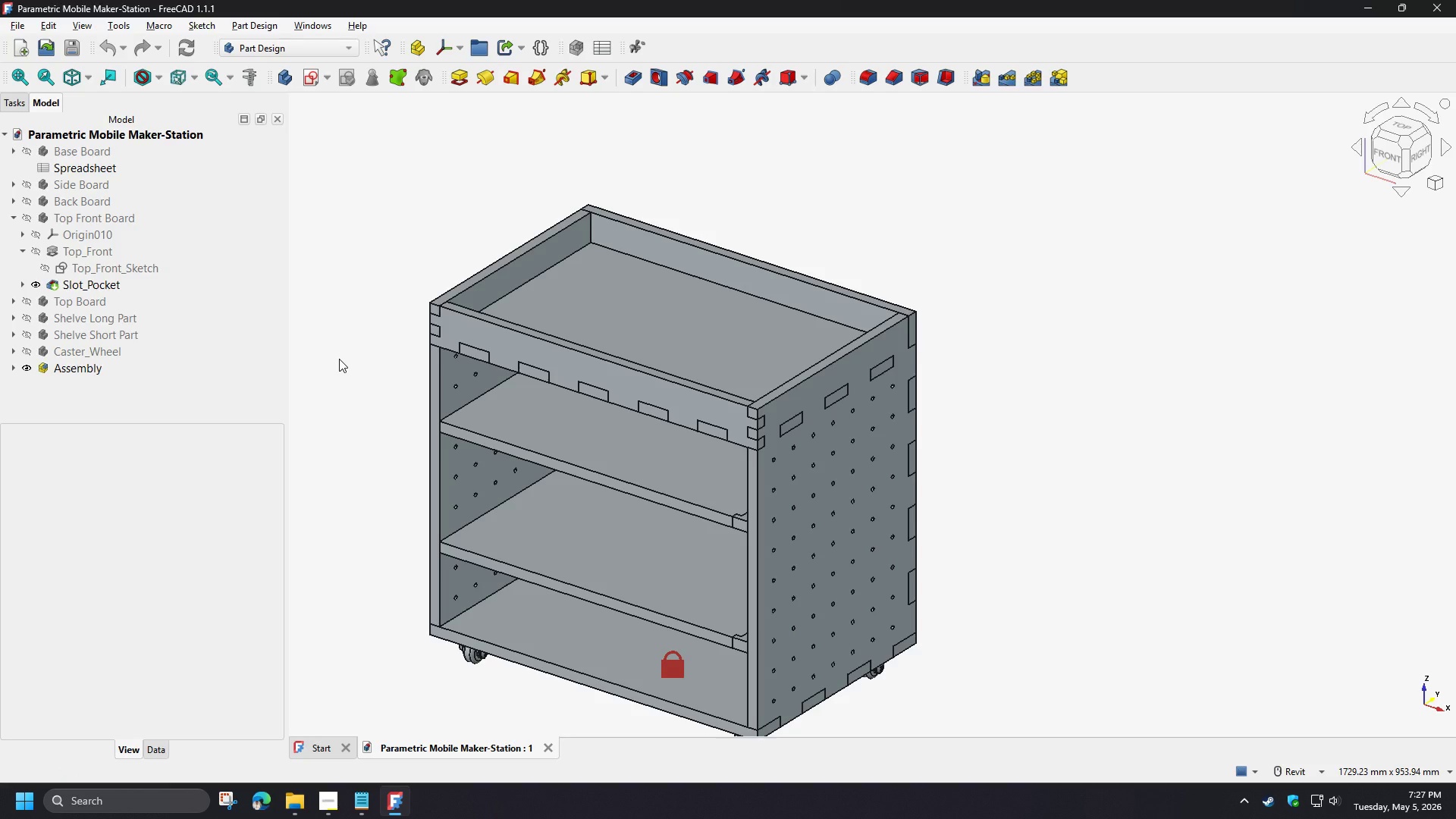 
double_click([89, 273])
 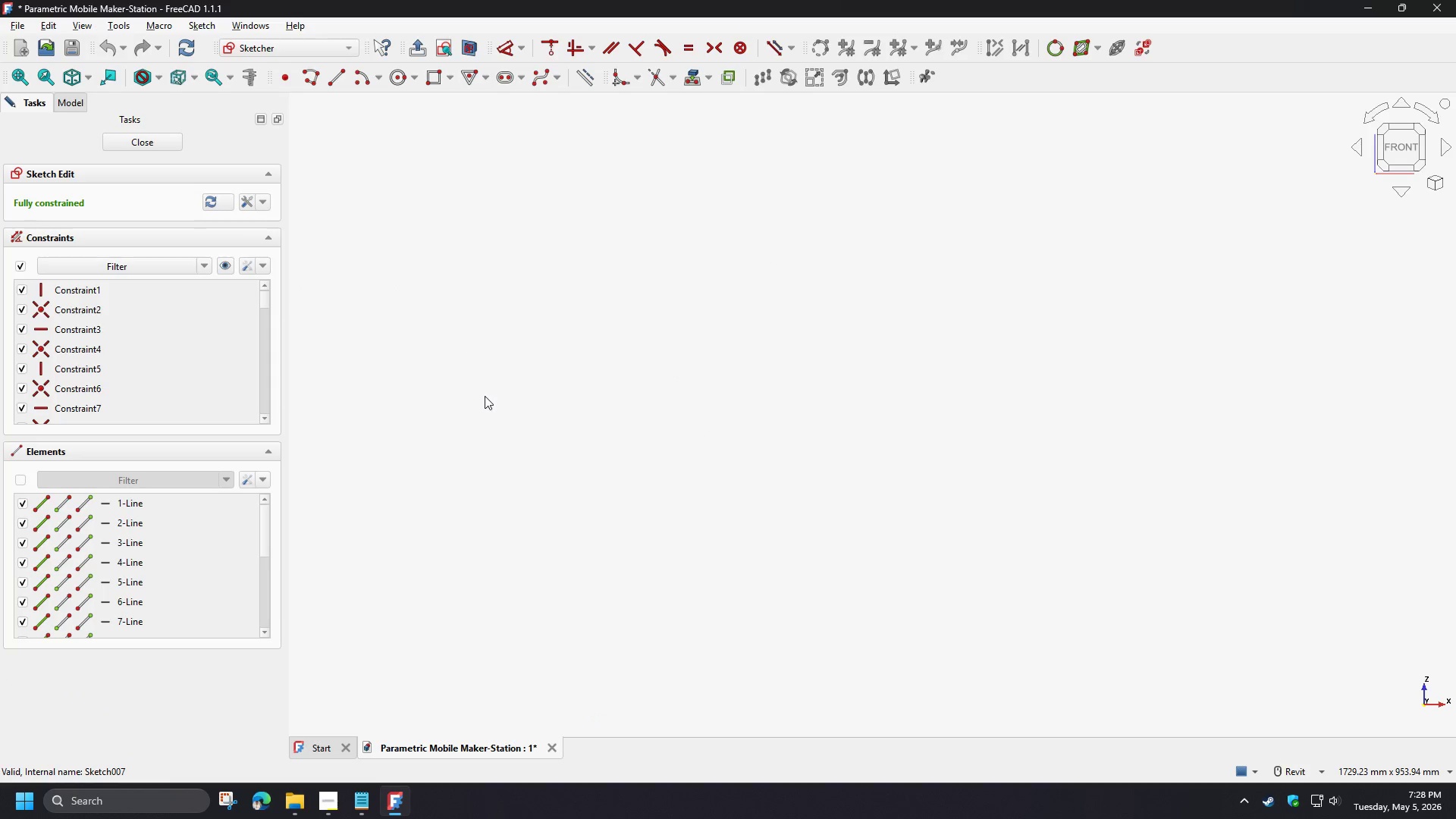 
scroll: coordinate [670, 301], scroll_direction: up, amount: 2.0
 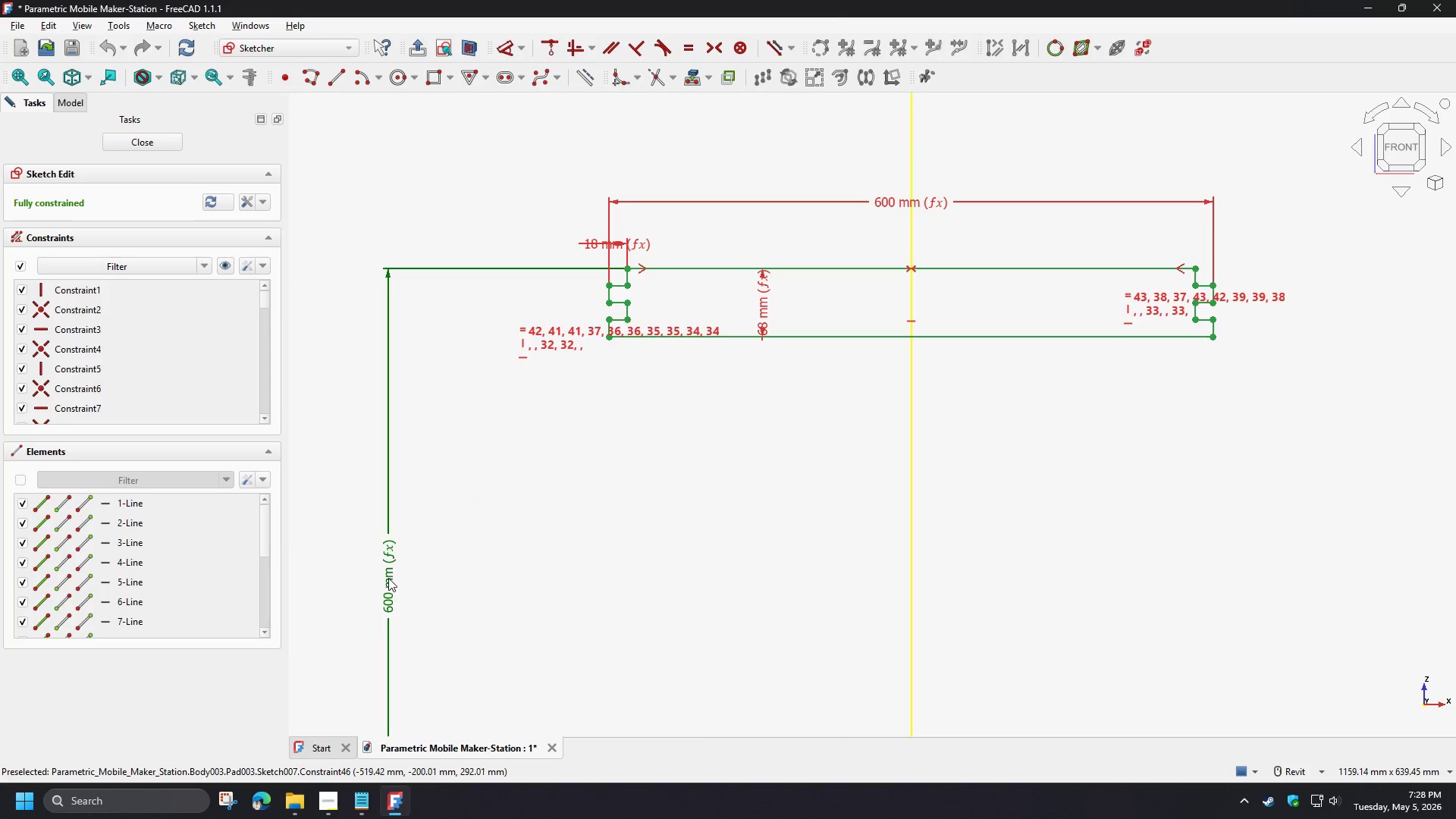 
double_click([388, 579])
 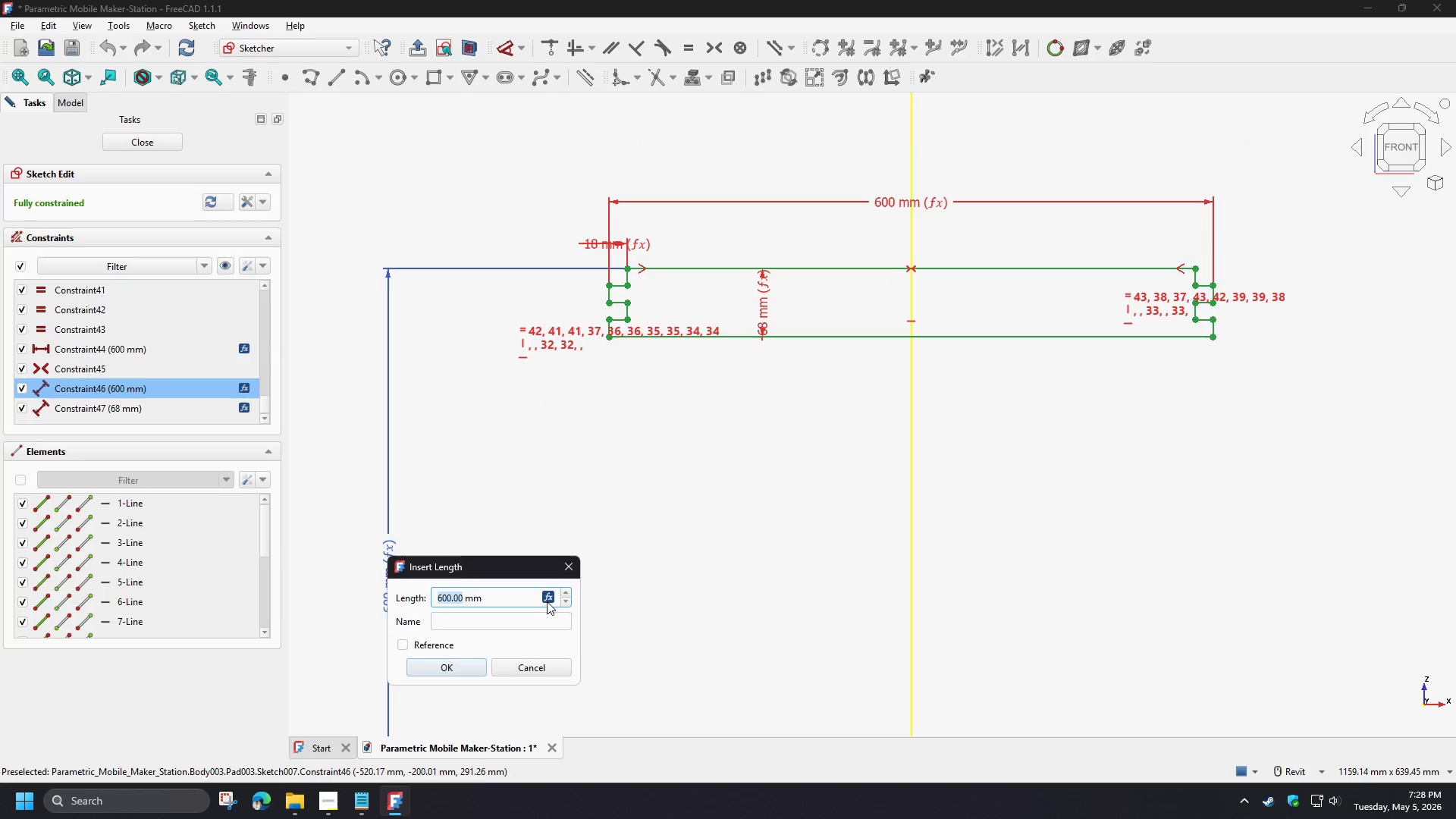 
left_click([551, 595])
 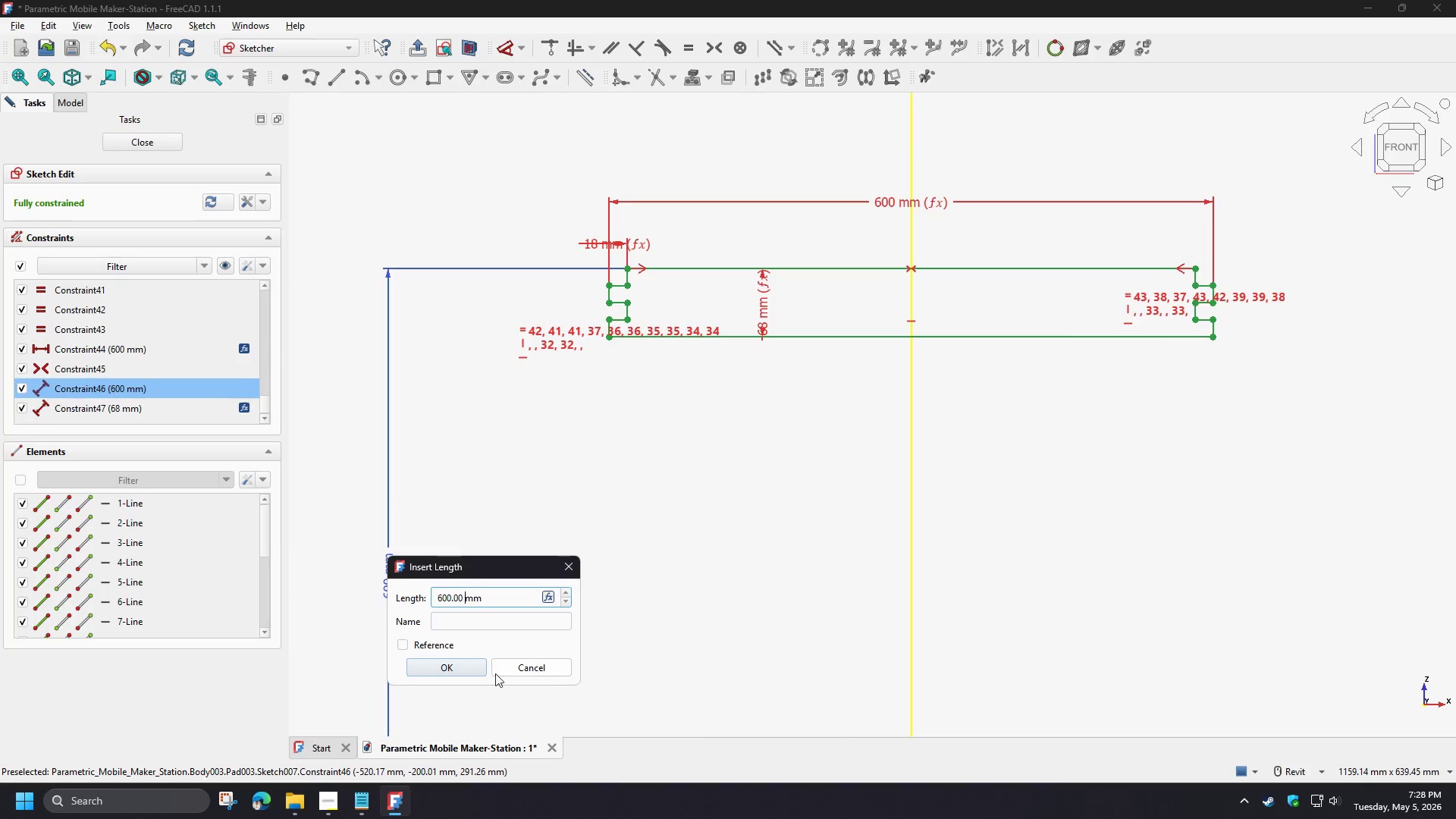 
left_click([466, 670])
 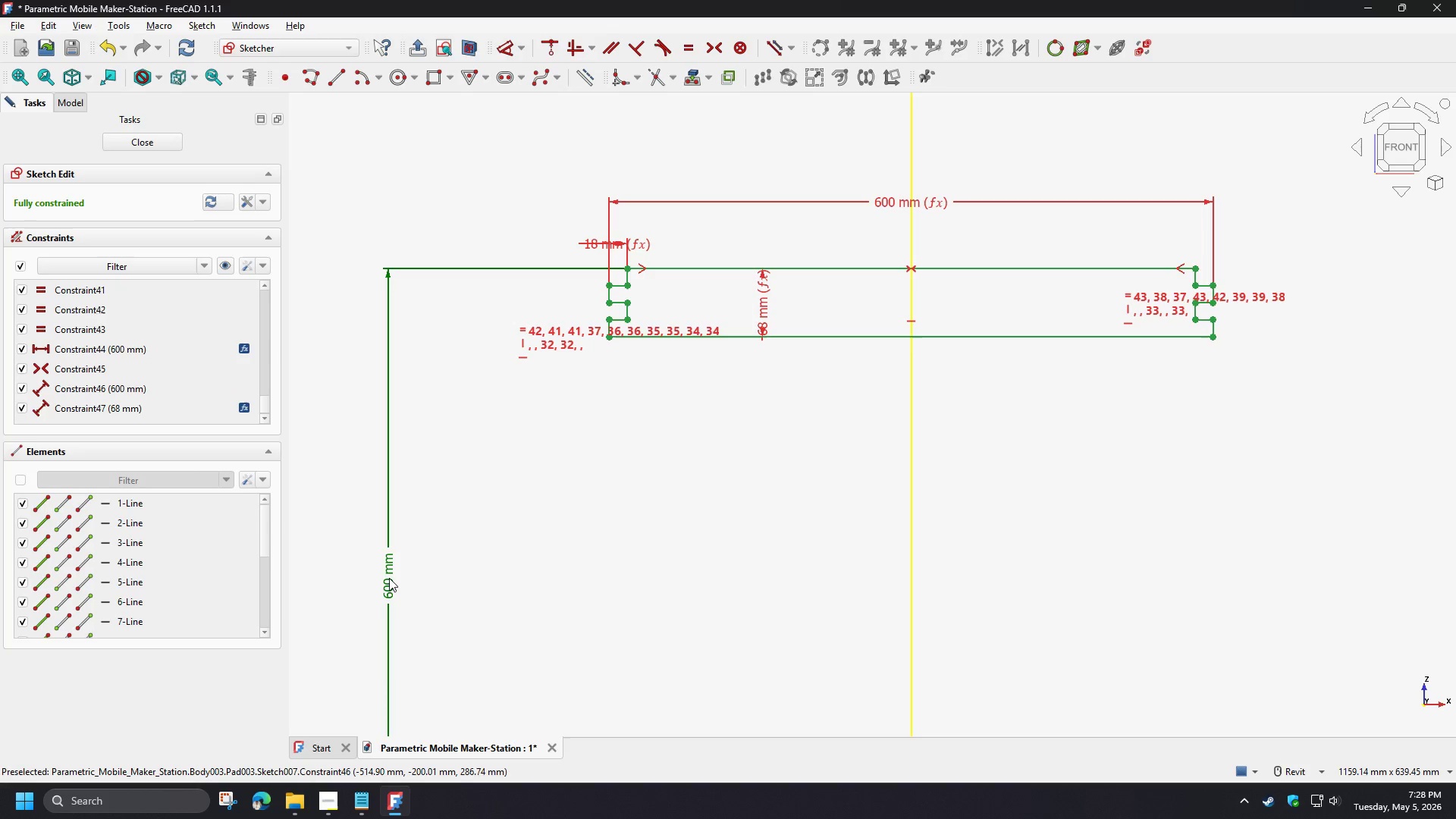 
left_click([388, 577])
 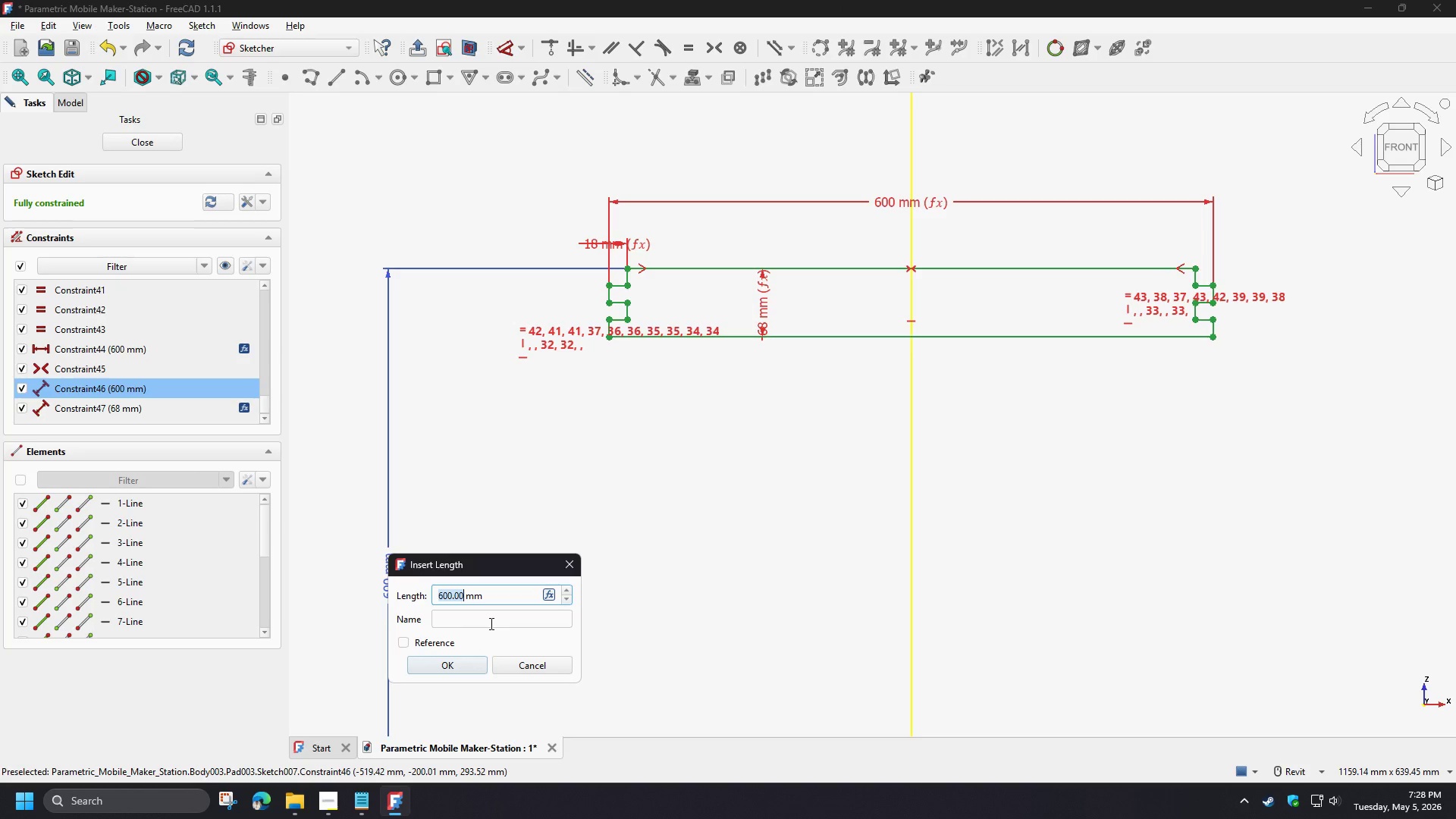 
key(Numpad9)
 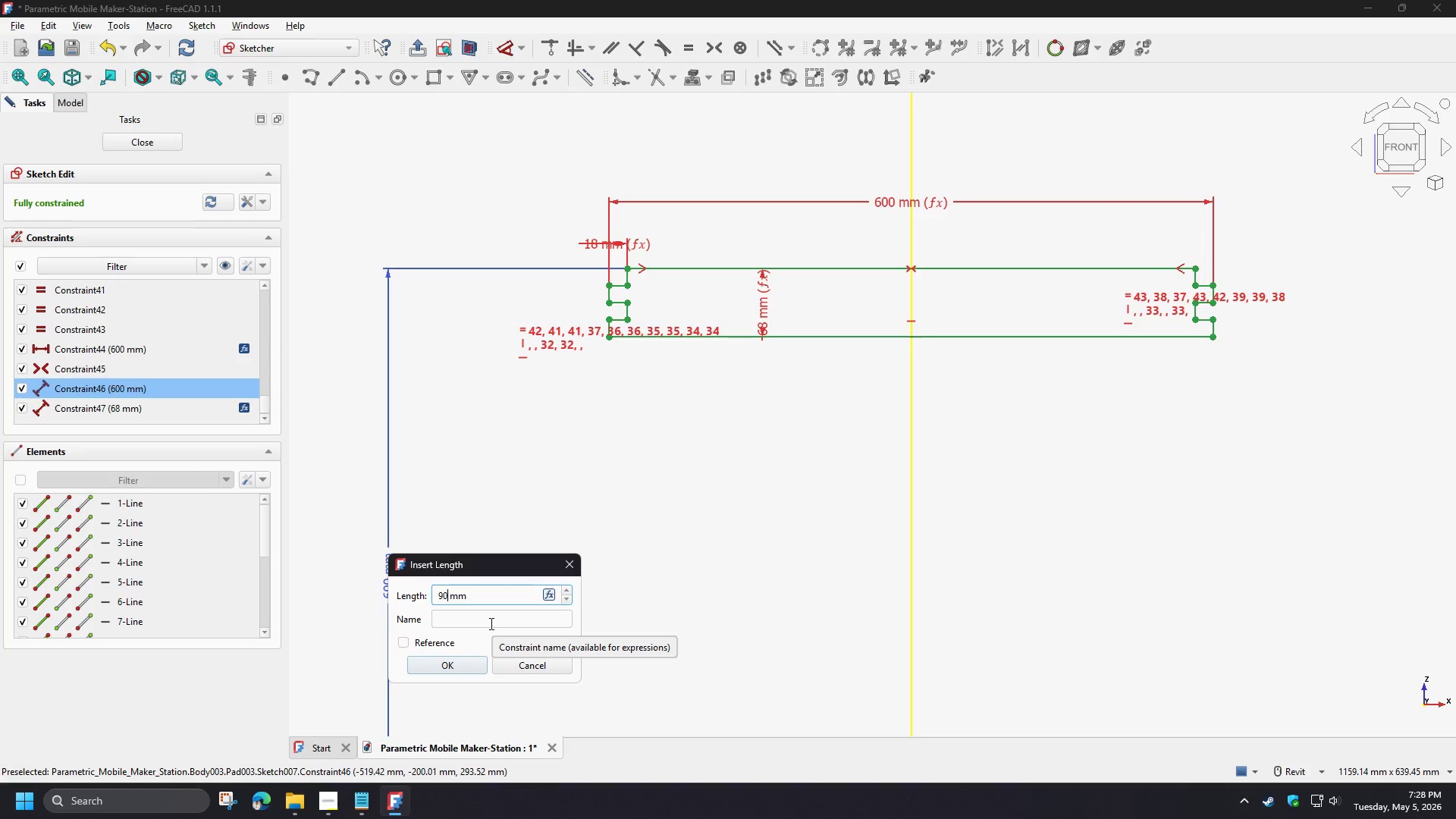 
key(Numpad0)
 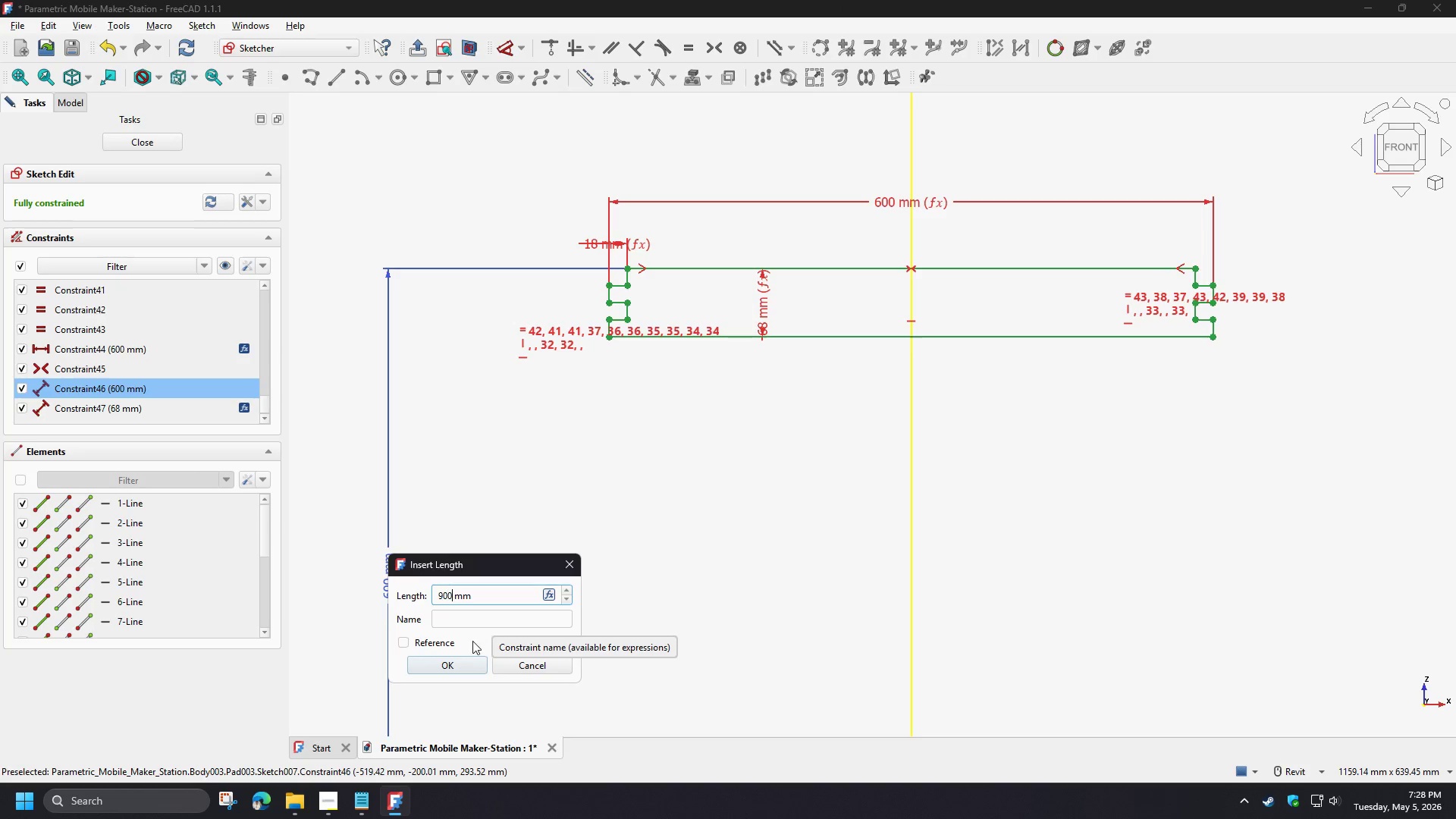 
key(Numpad0)
 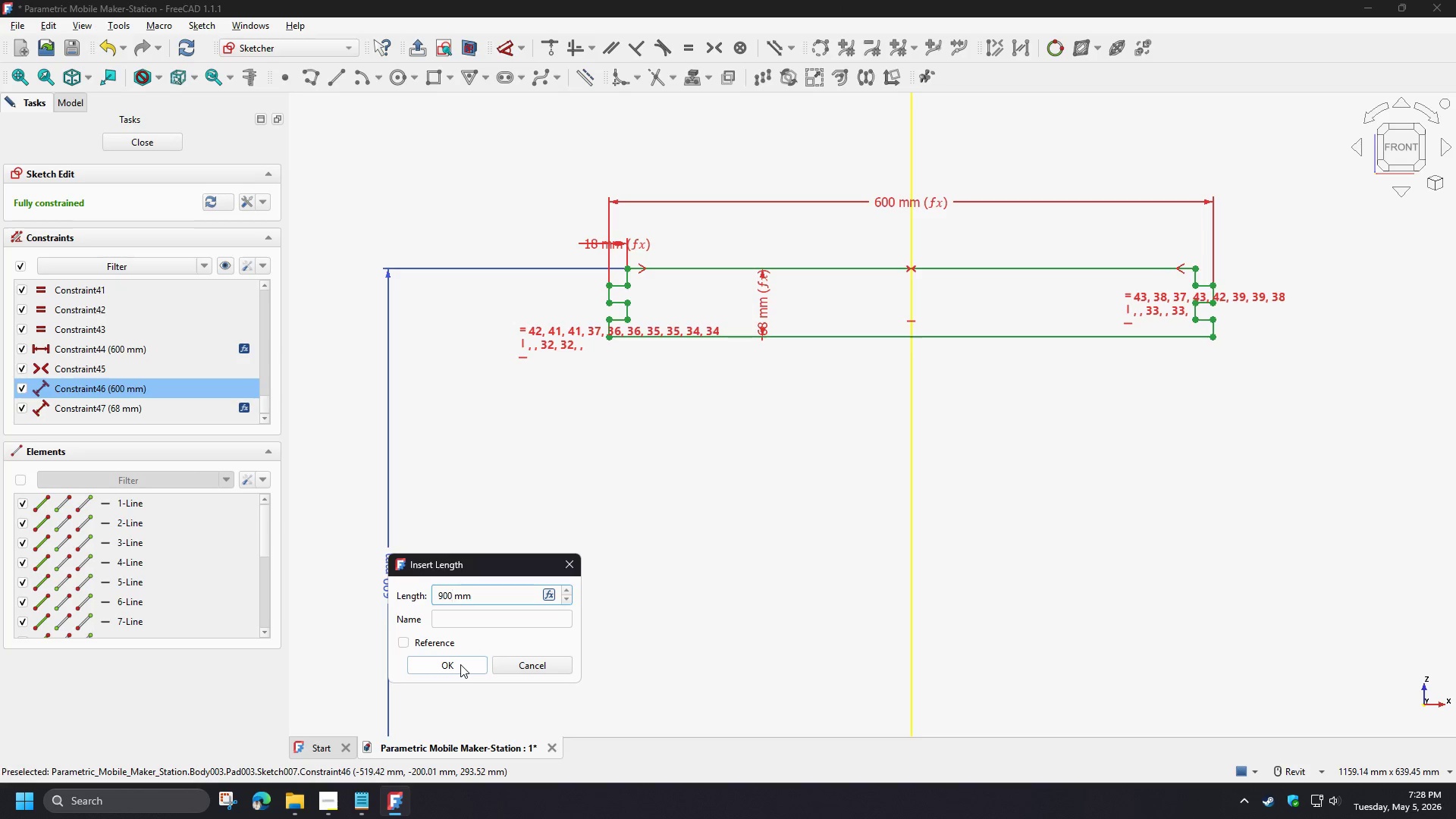 
left_click([460, 664])
 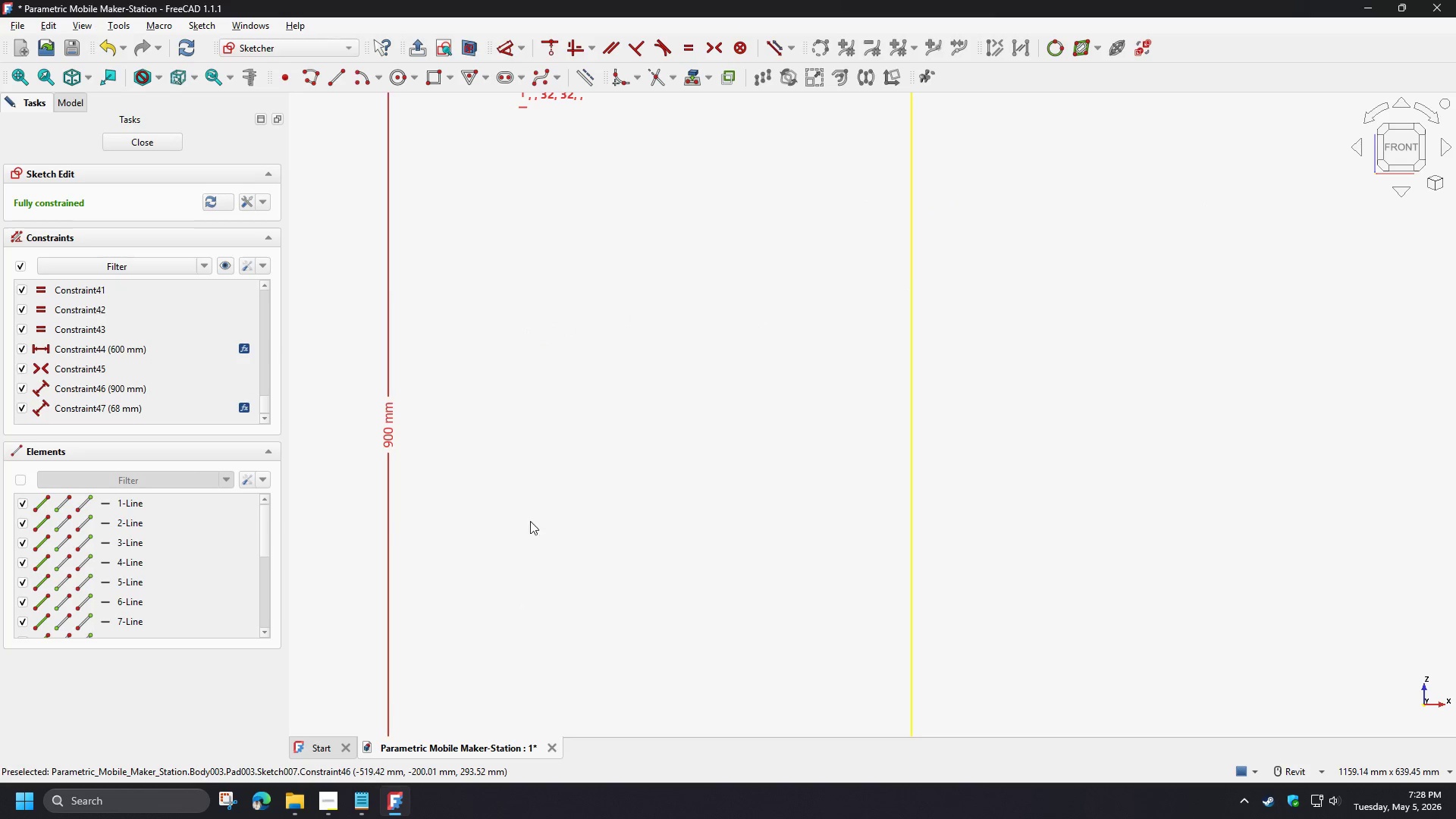 
scroll: coordinate [511, 609], scroll_direction: down, amount: 3.0
 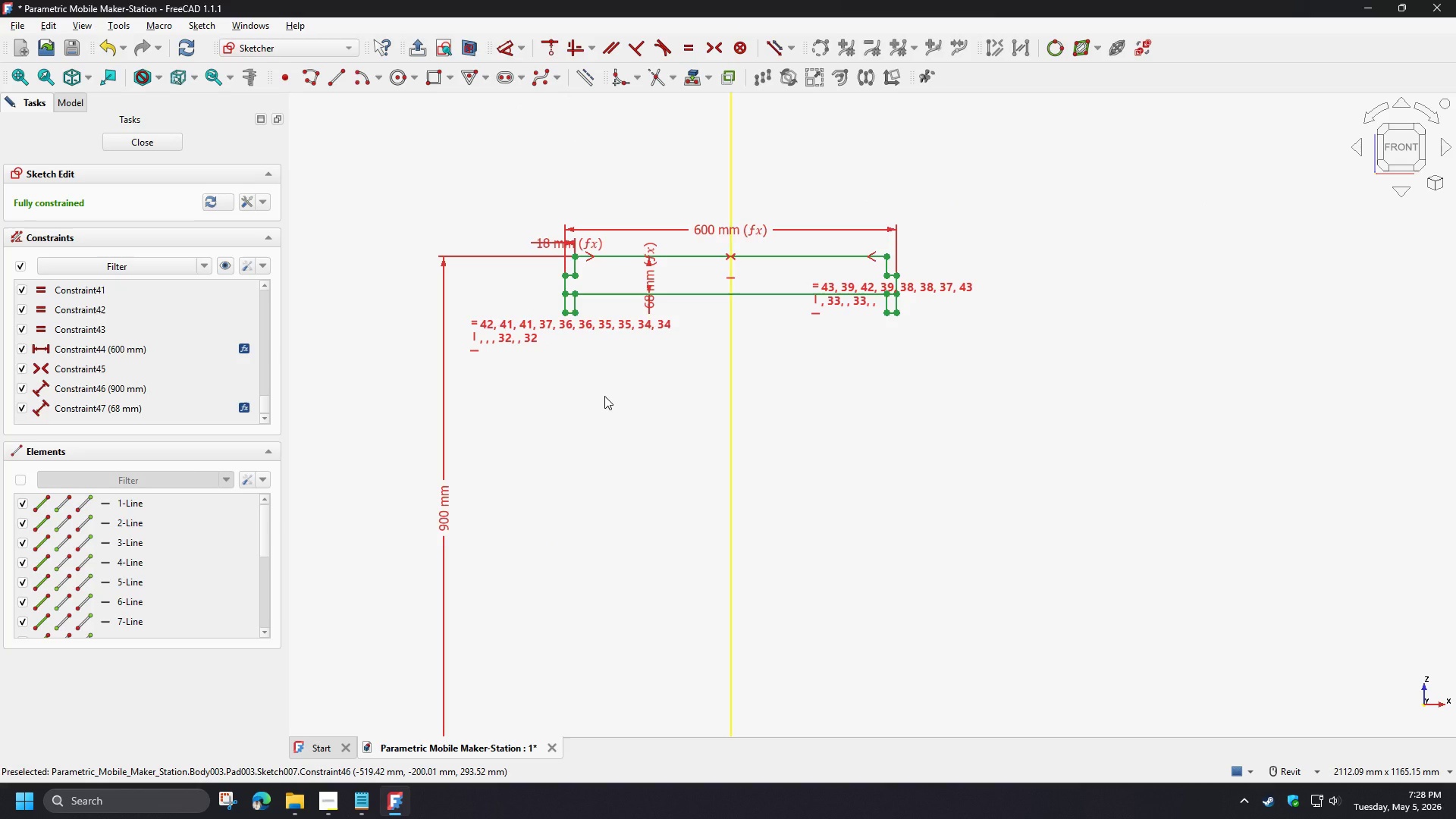 
key(Control+Z)
 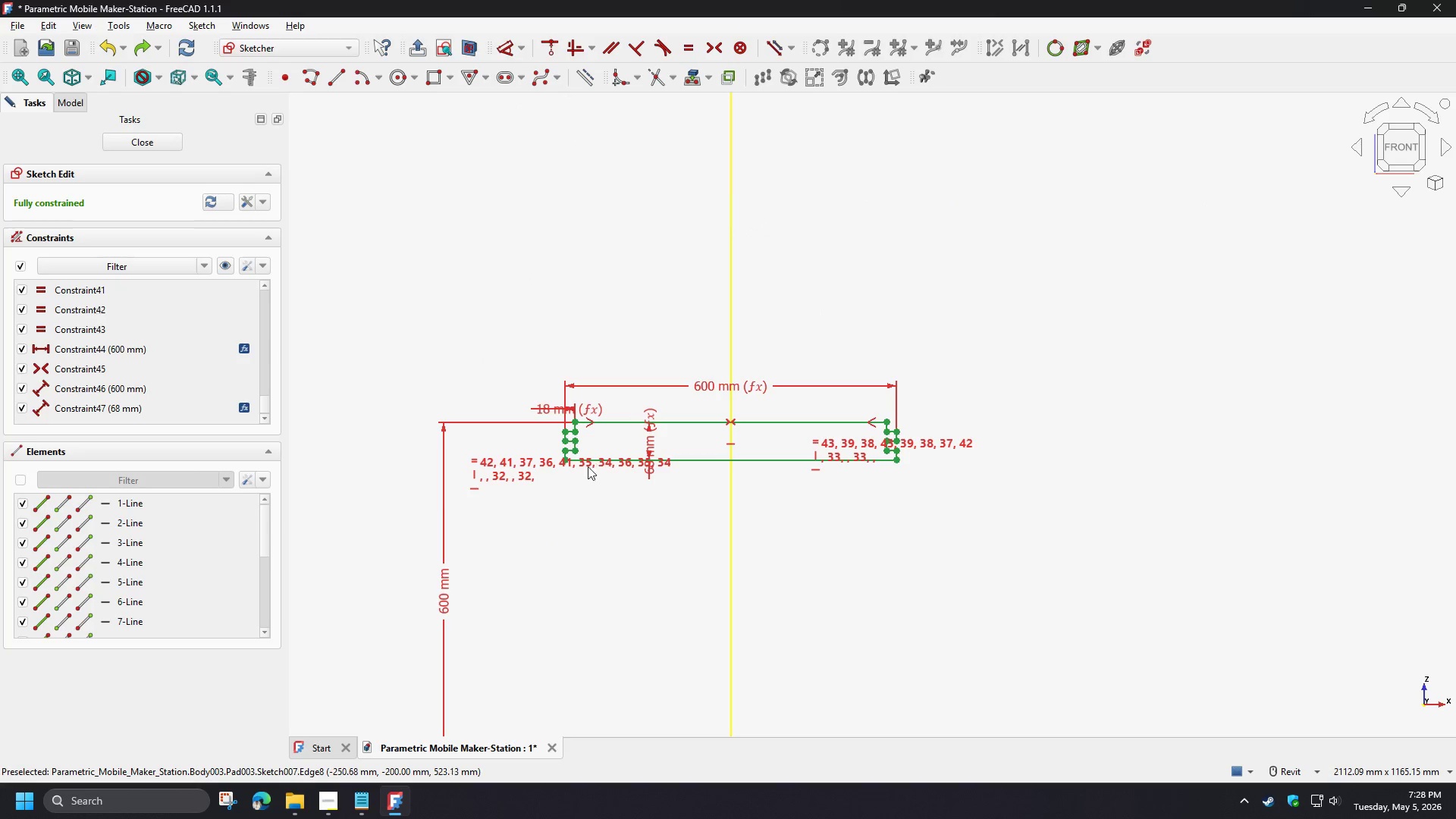 
scroll: coordinate [592, 399], scroll_direction: up, amount: 9.0
 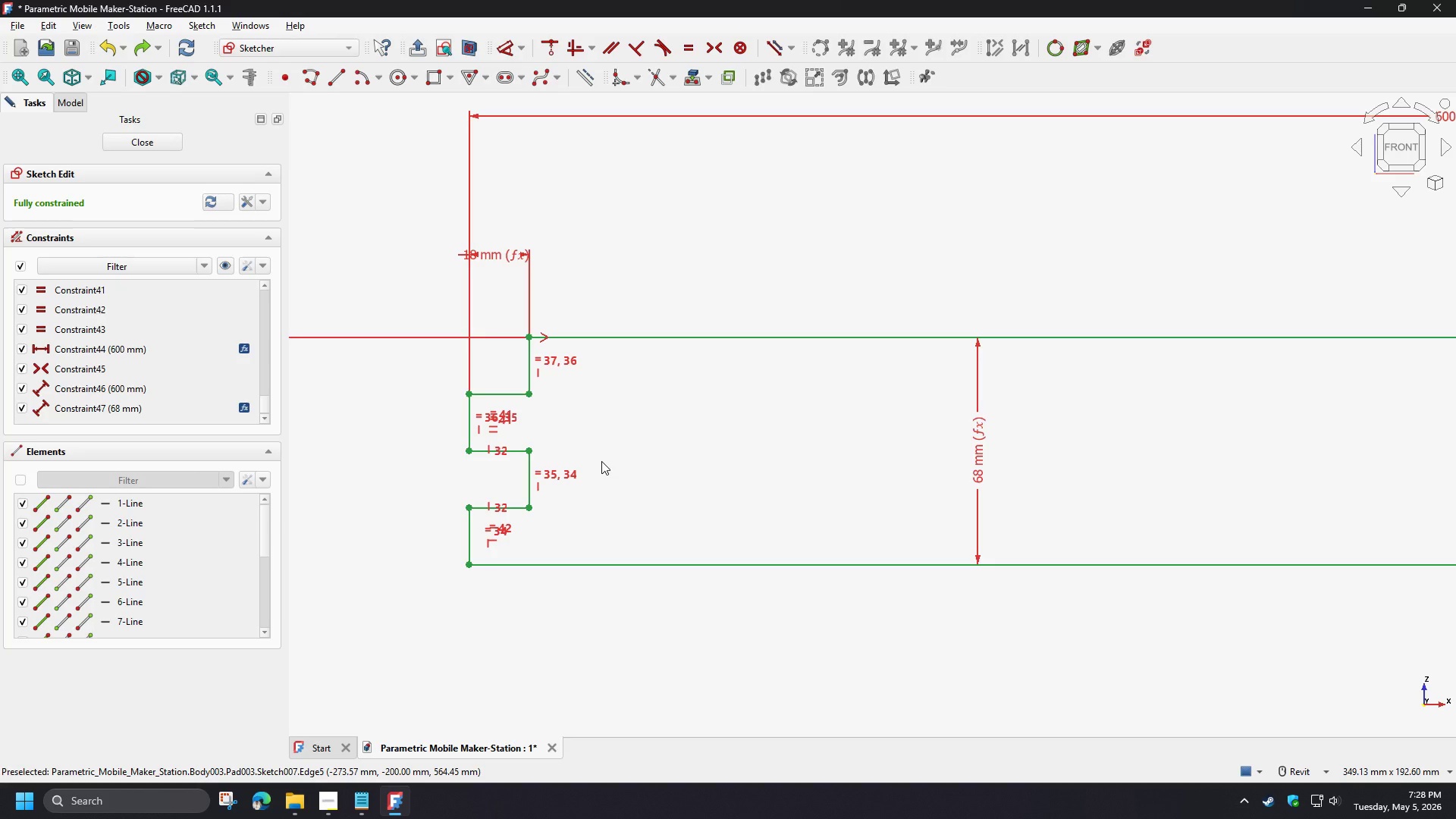 
wait(7.04)
 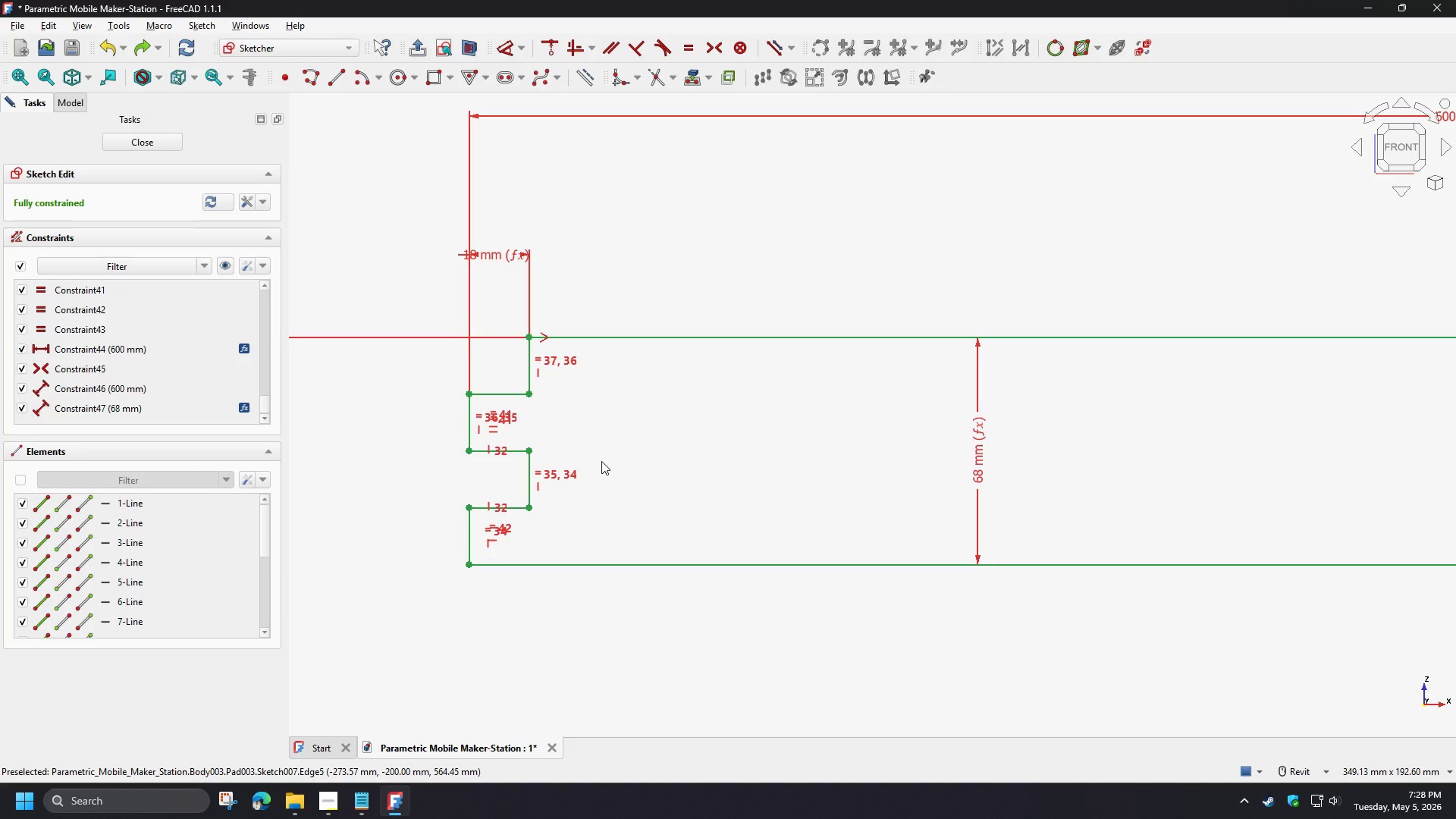 
scroll: coordinate [739, 467], scroll_direction: down, amount: 5.0
 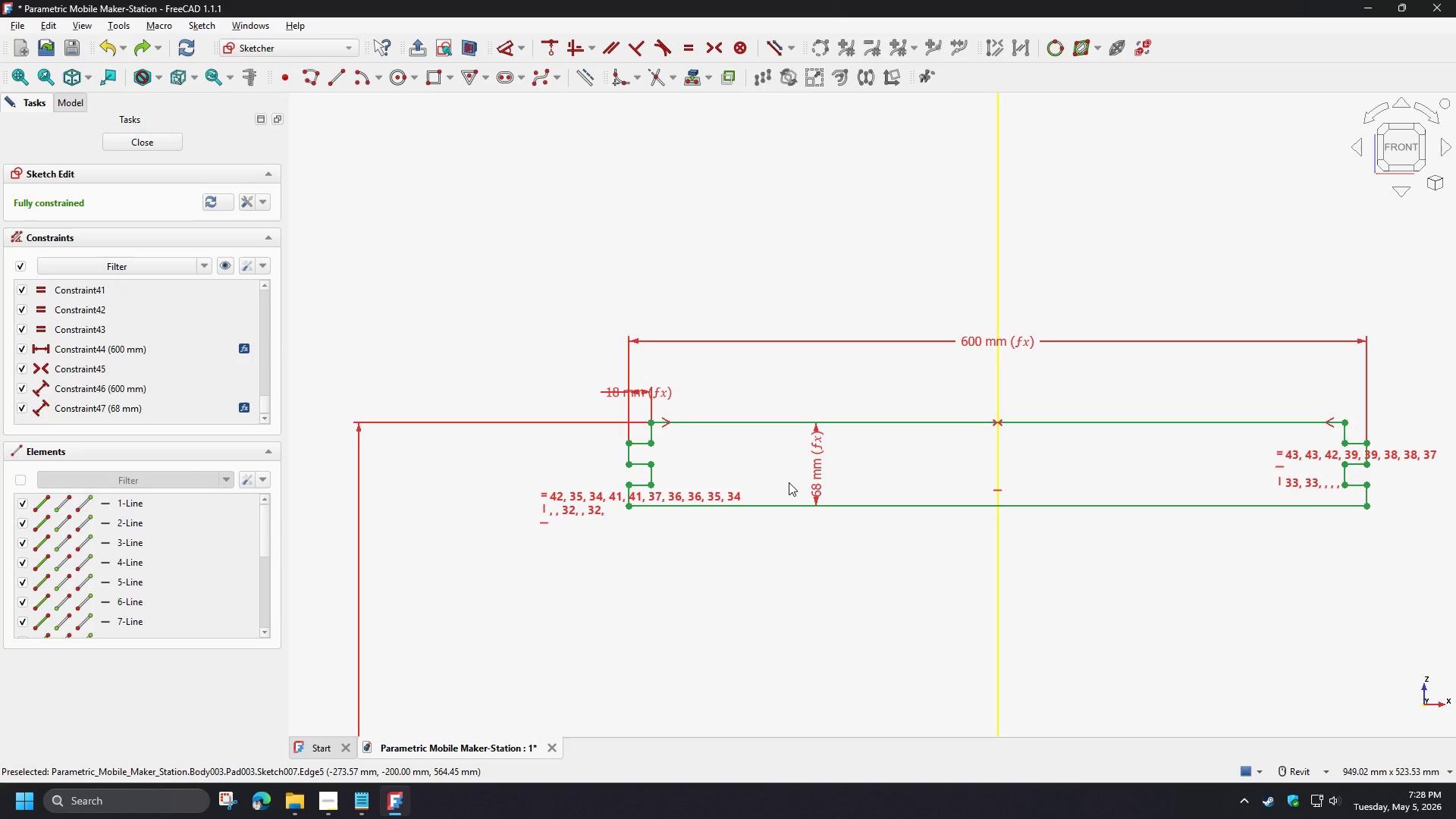 
scroll: coordinate [711, 466], scroll_direction: up, amount: 4.0
 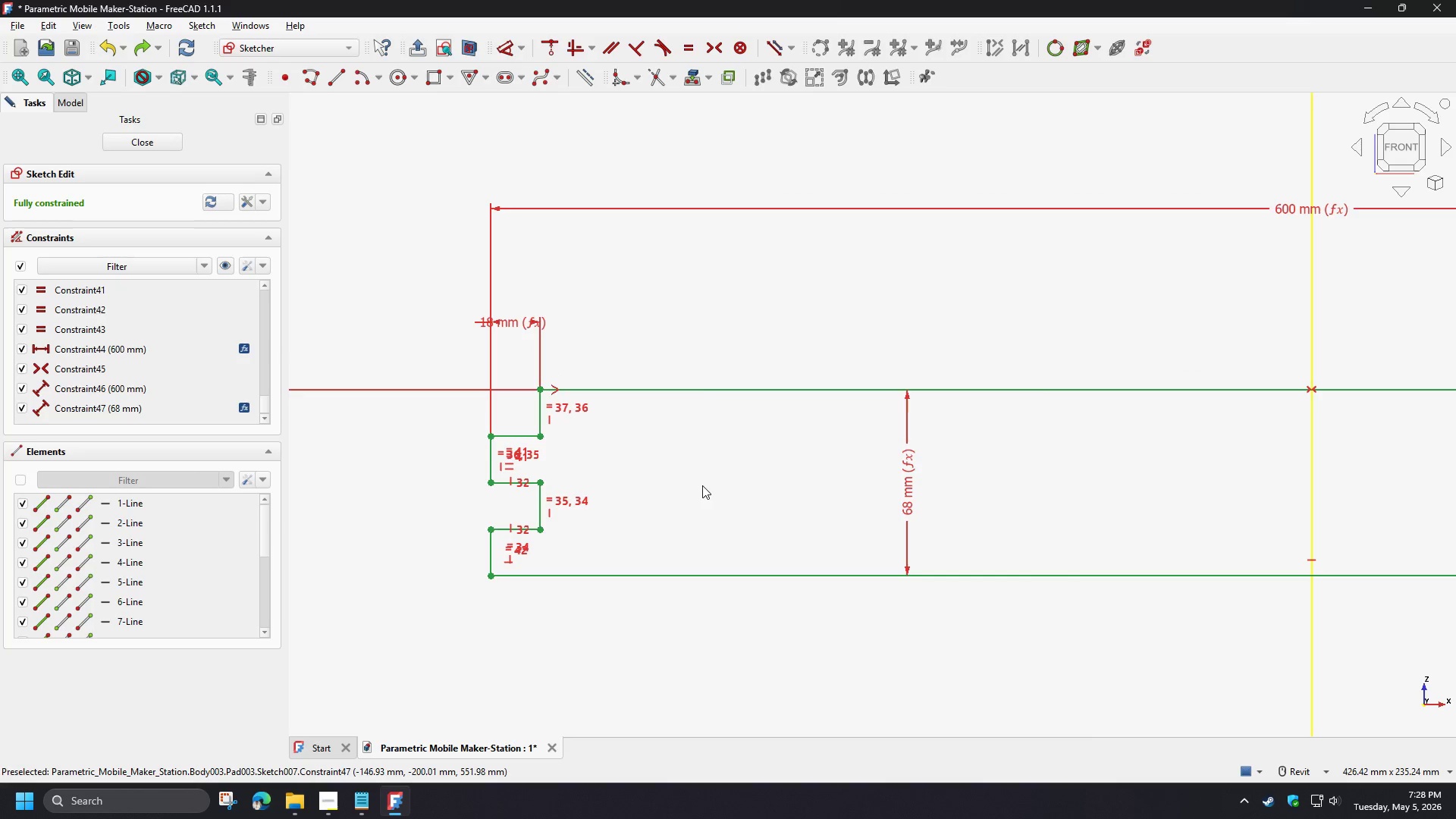 
scroll: coordinate [660, 491], scroll_direction: down, amount: 3.0
 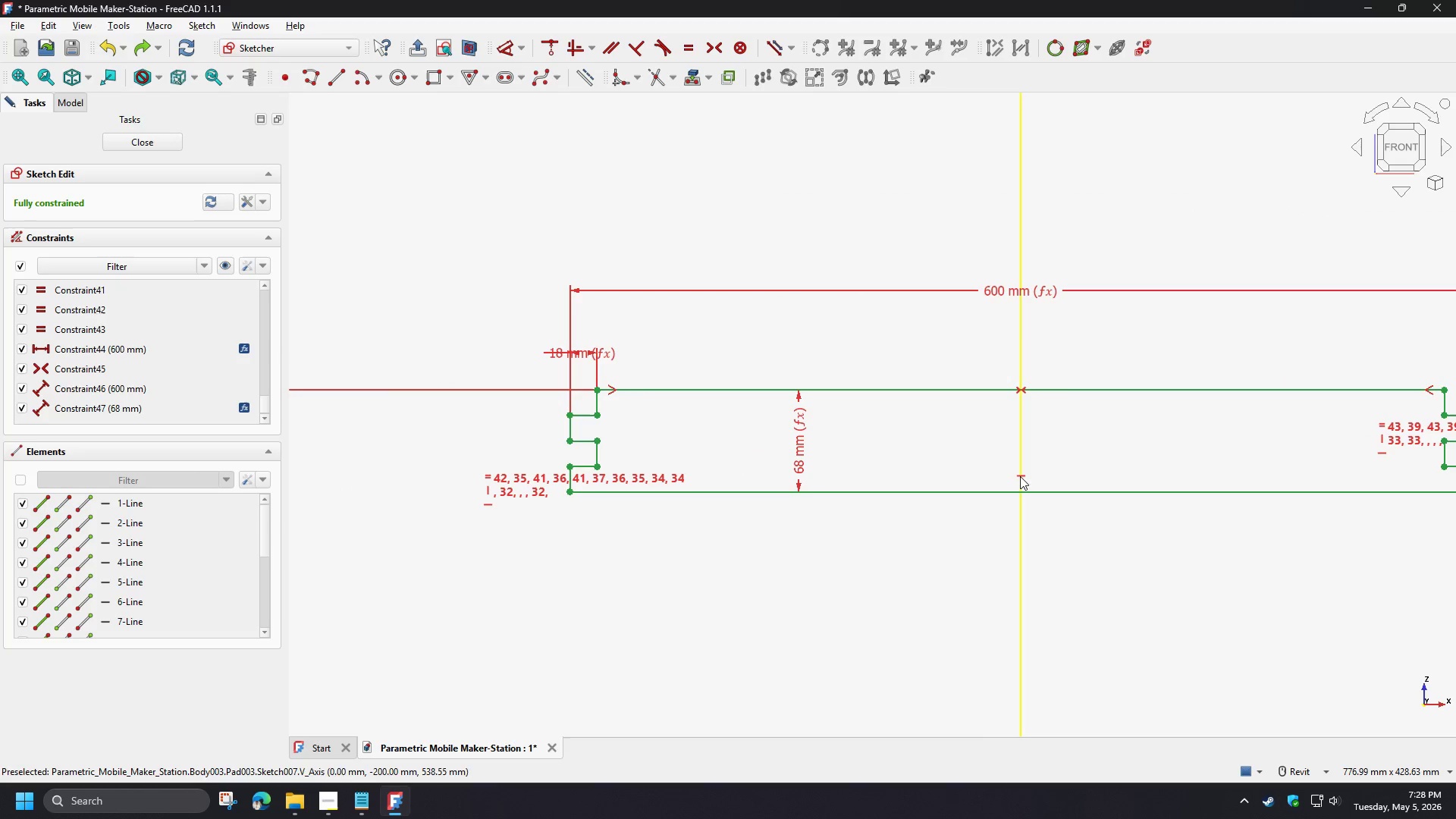 
scroll: coordinate [629, 444], scroll_direction: up, amount: 2.0
 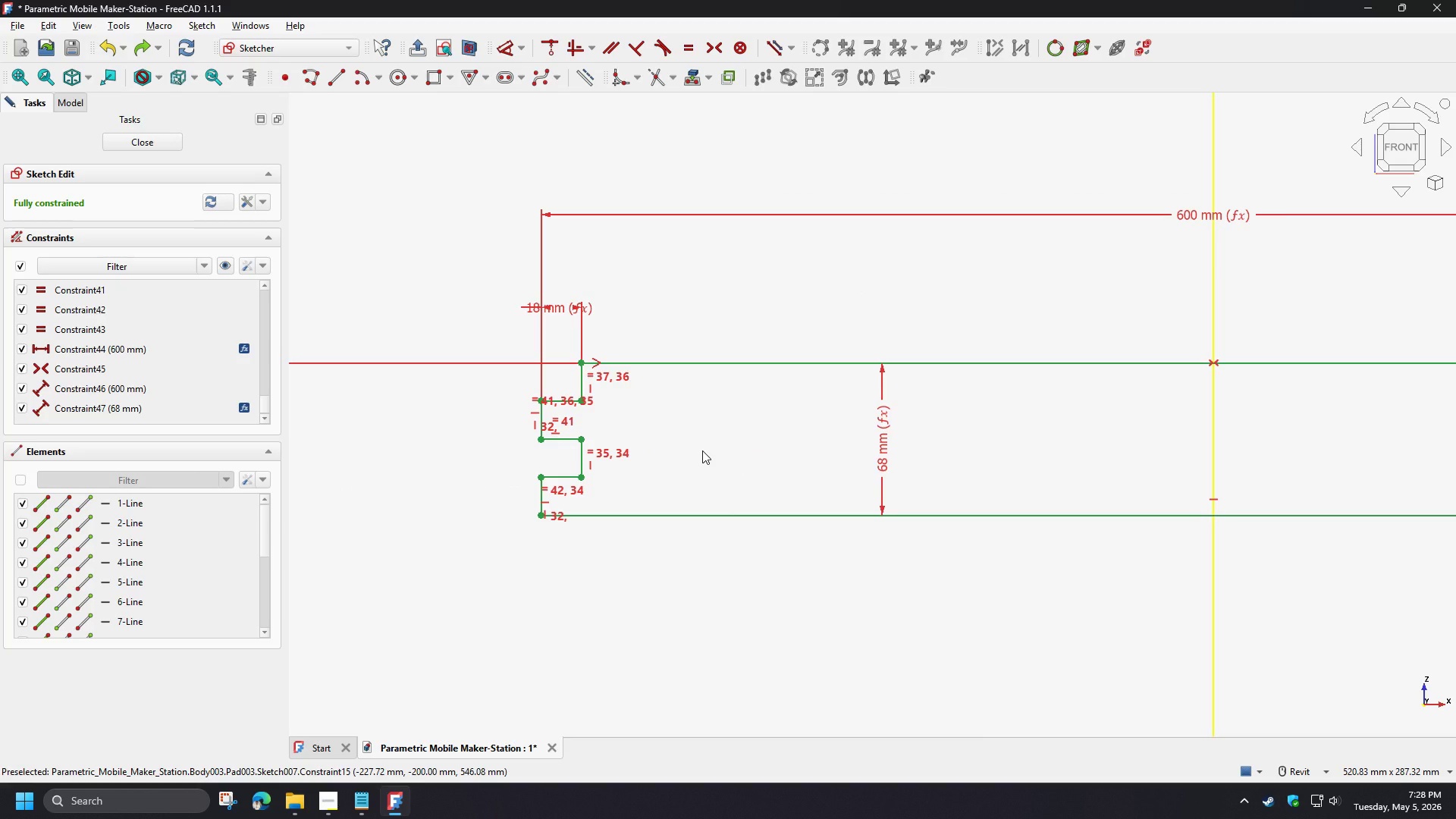 
scroll: coordinate [702, 450], scroll_direction: down, amount: 2.0
 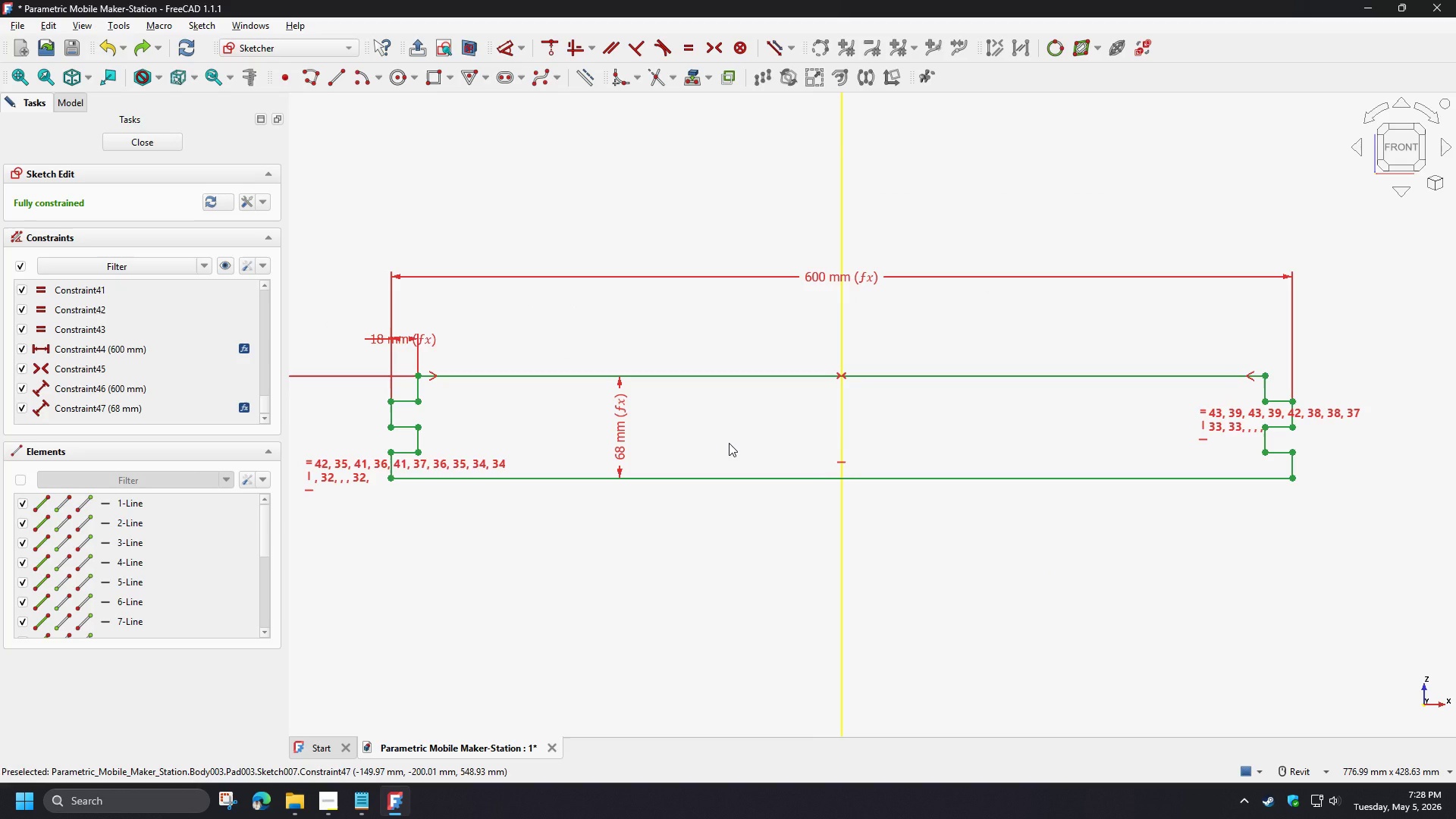 
wait(8.77)
 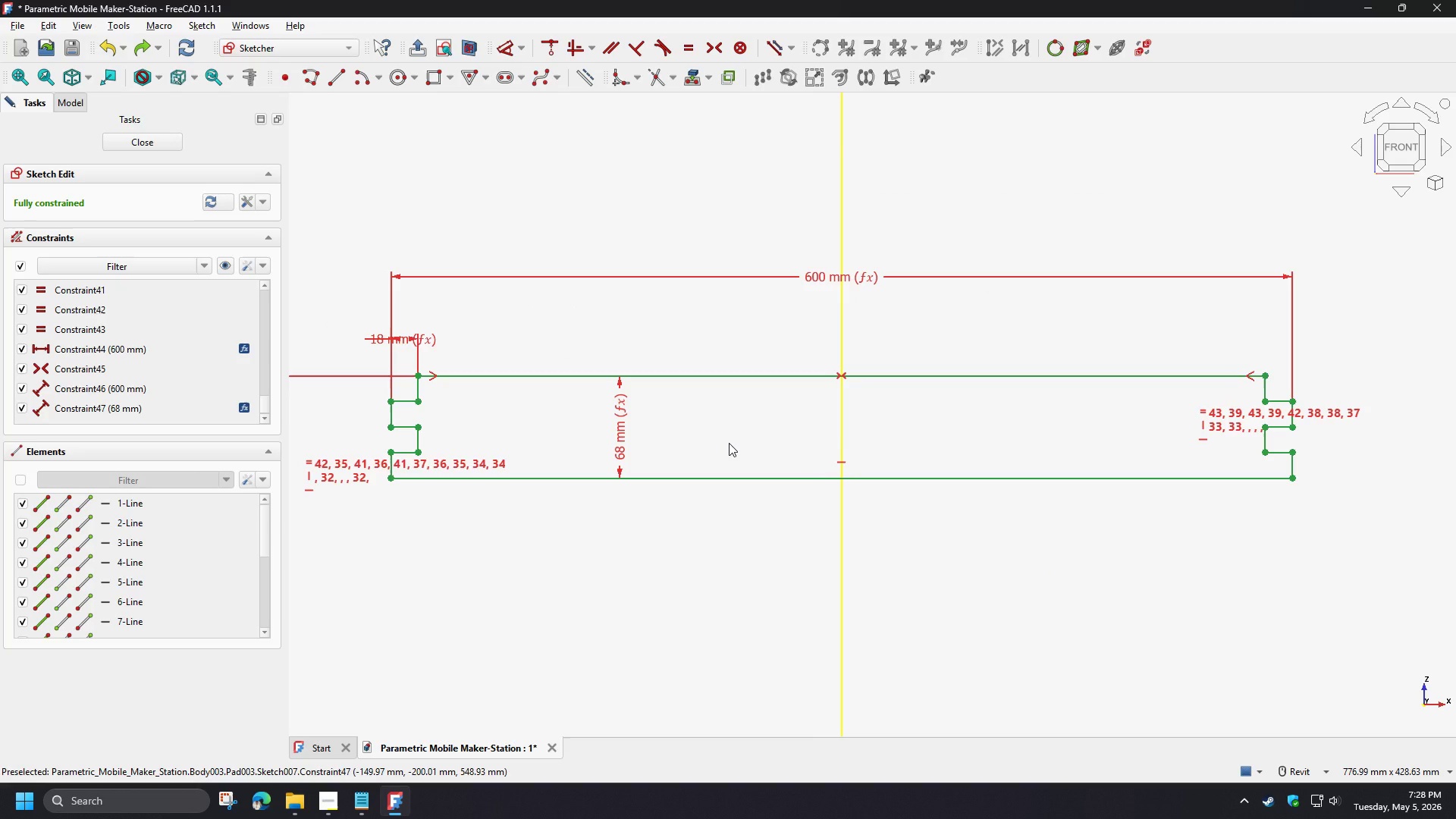 
scroll: coordinate [563, 472], scroll_direction: up, amount: 4.0
 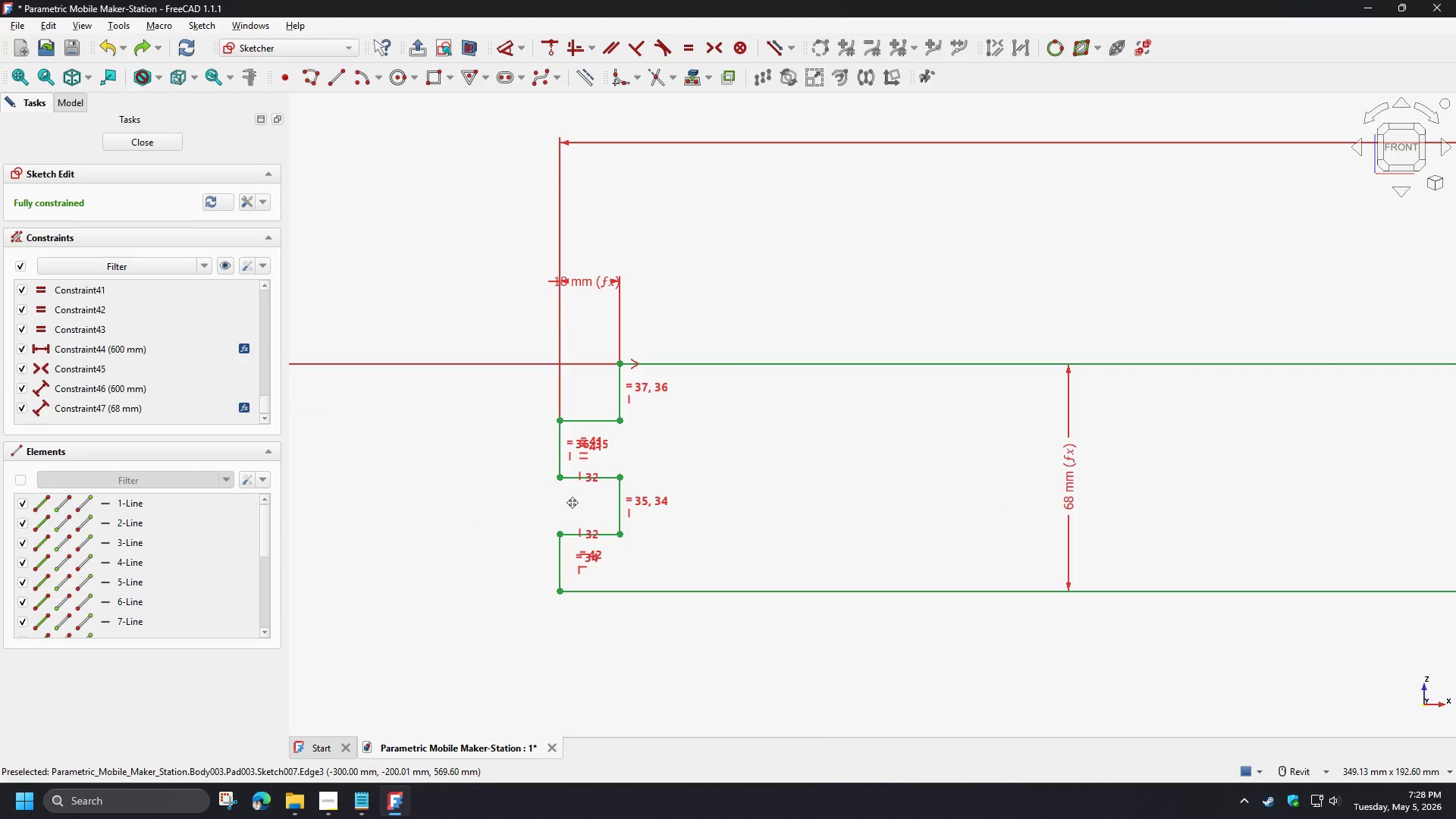 
scroll: coordinate [581, 500], scroll_direction: none, amount: 0.0
 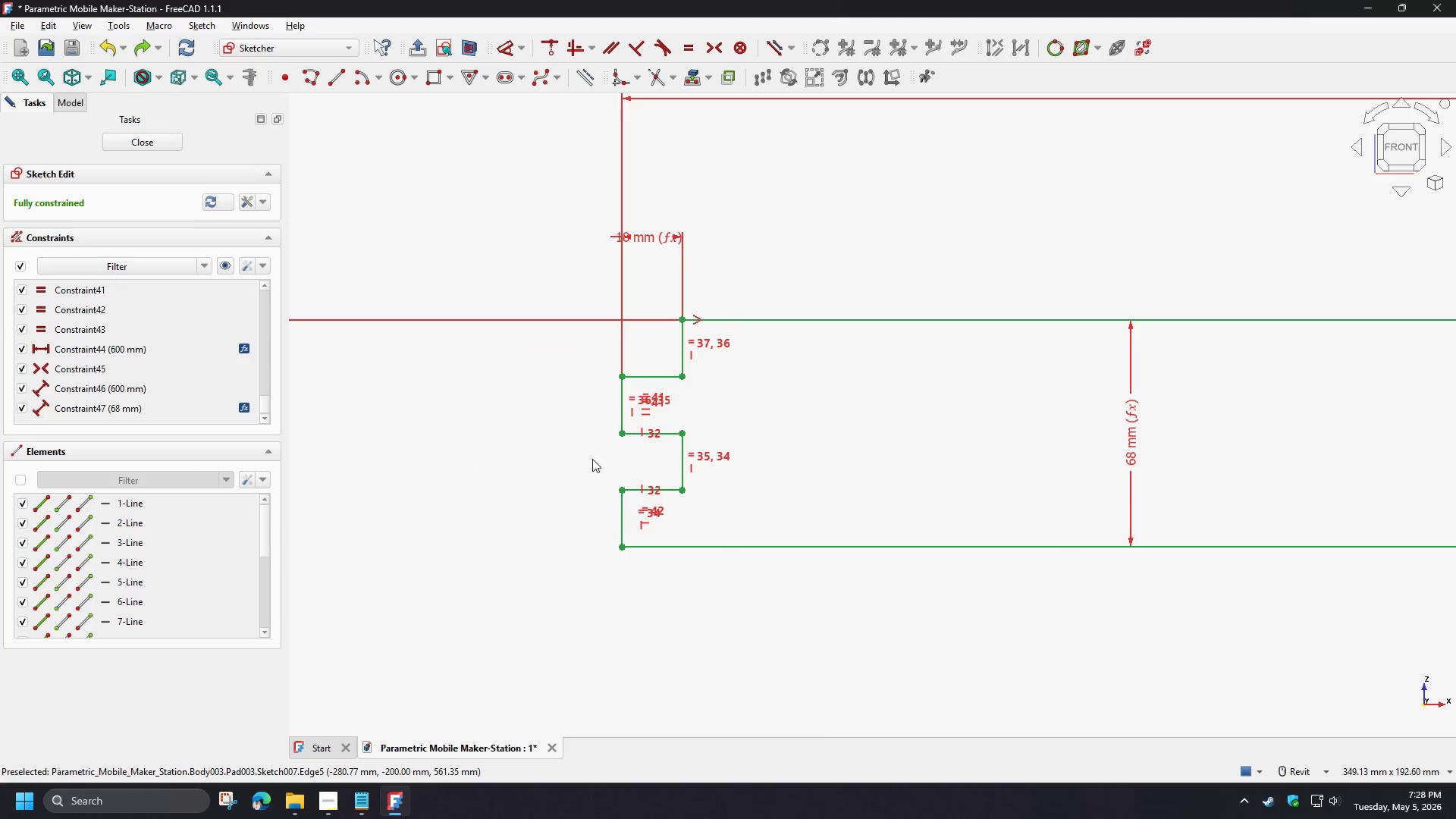 
scroll: coordinate [610, 469], scroll_direction: up, amount: 2.0
 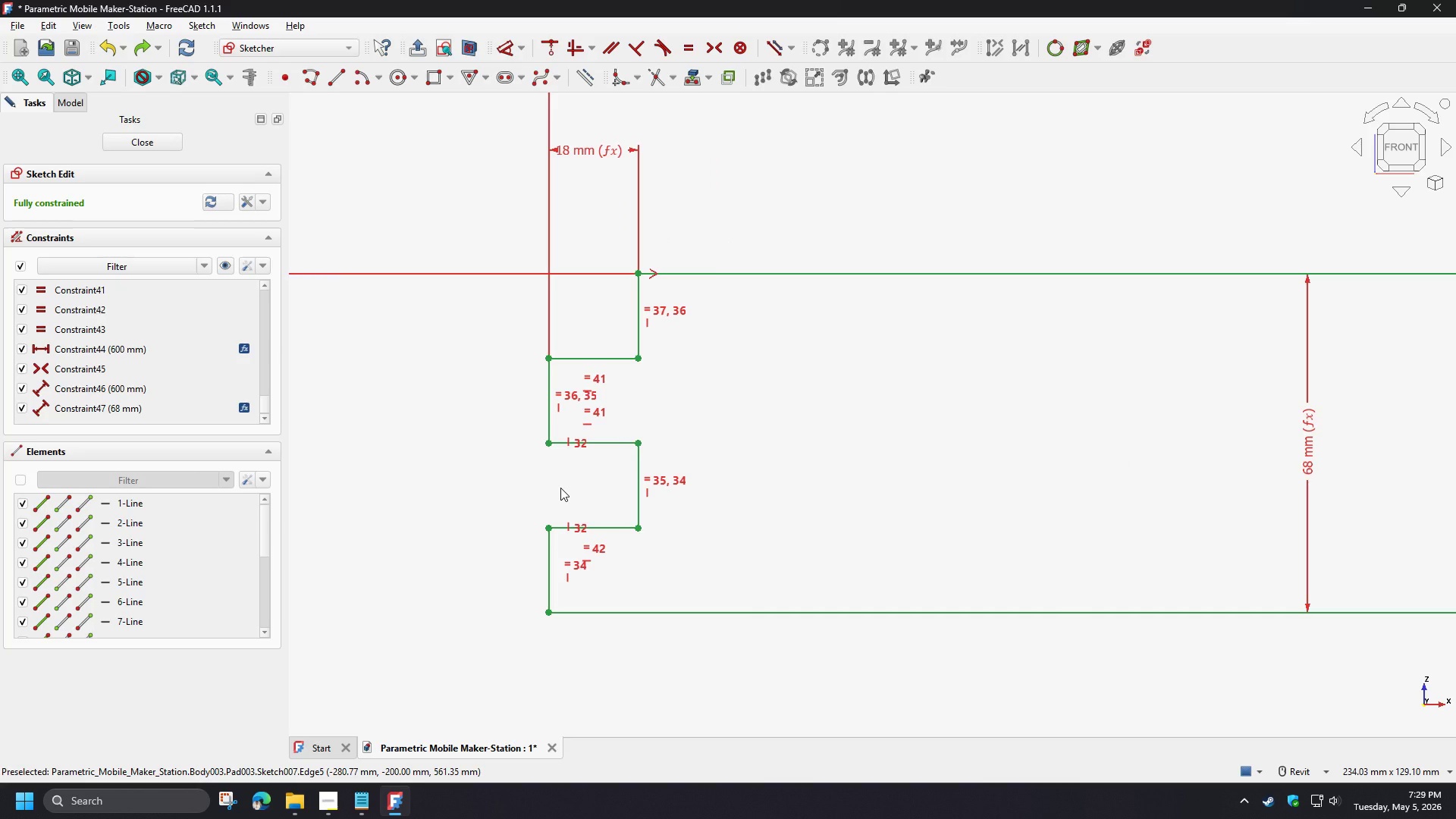 
wait(9.88)
 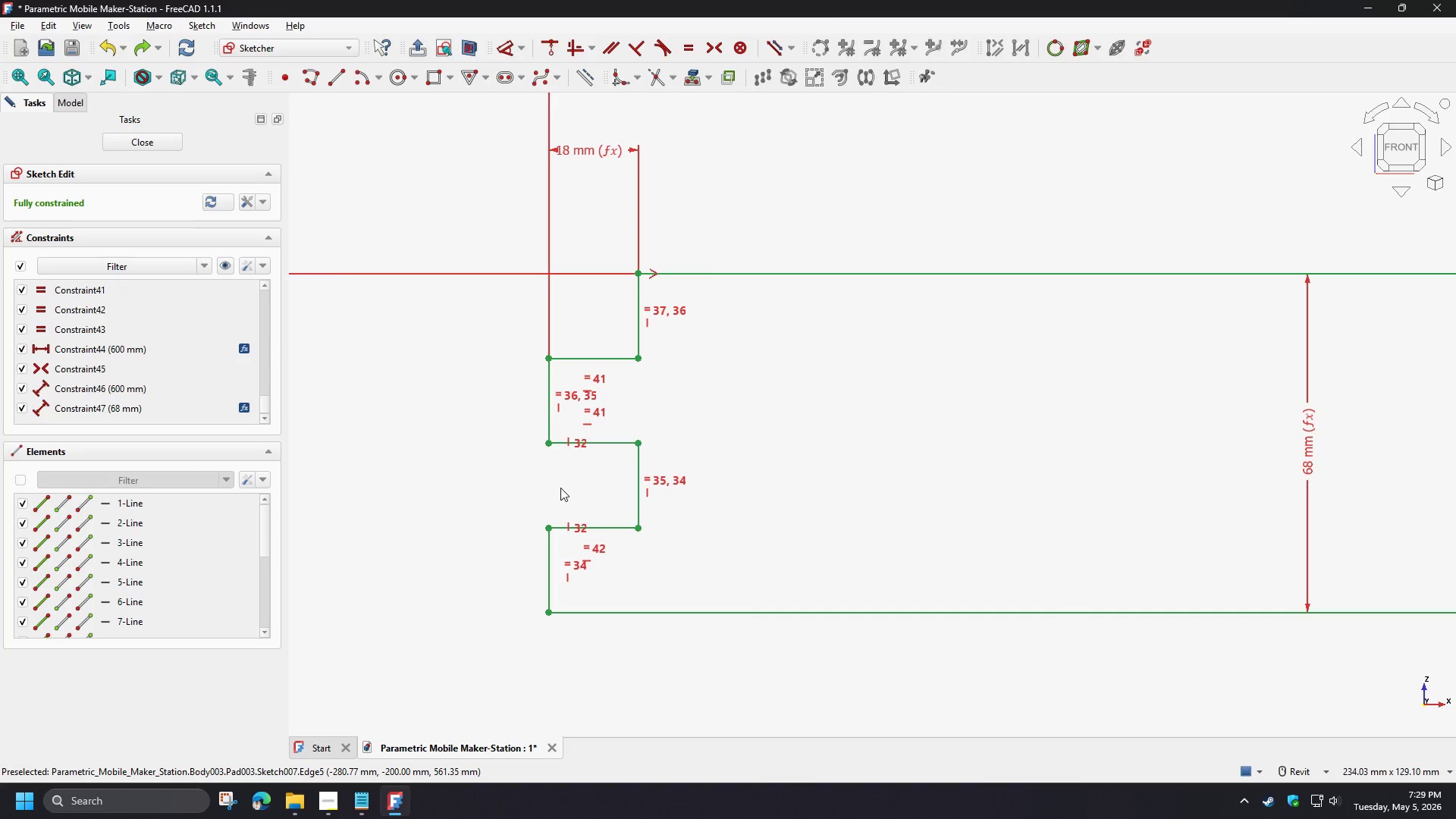 
left_click([611, 442])
 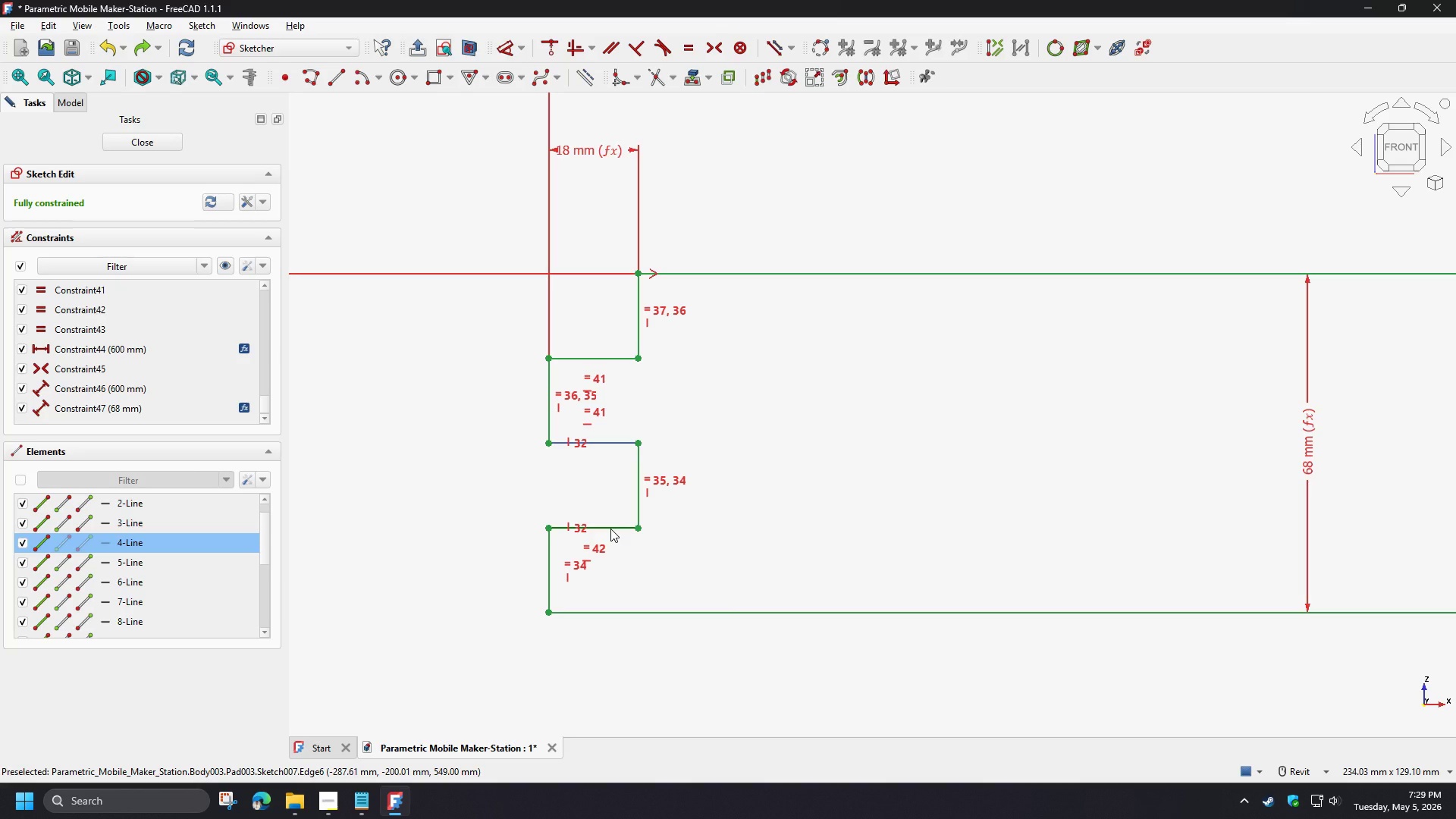 
left_click([610, 529])
 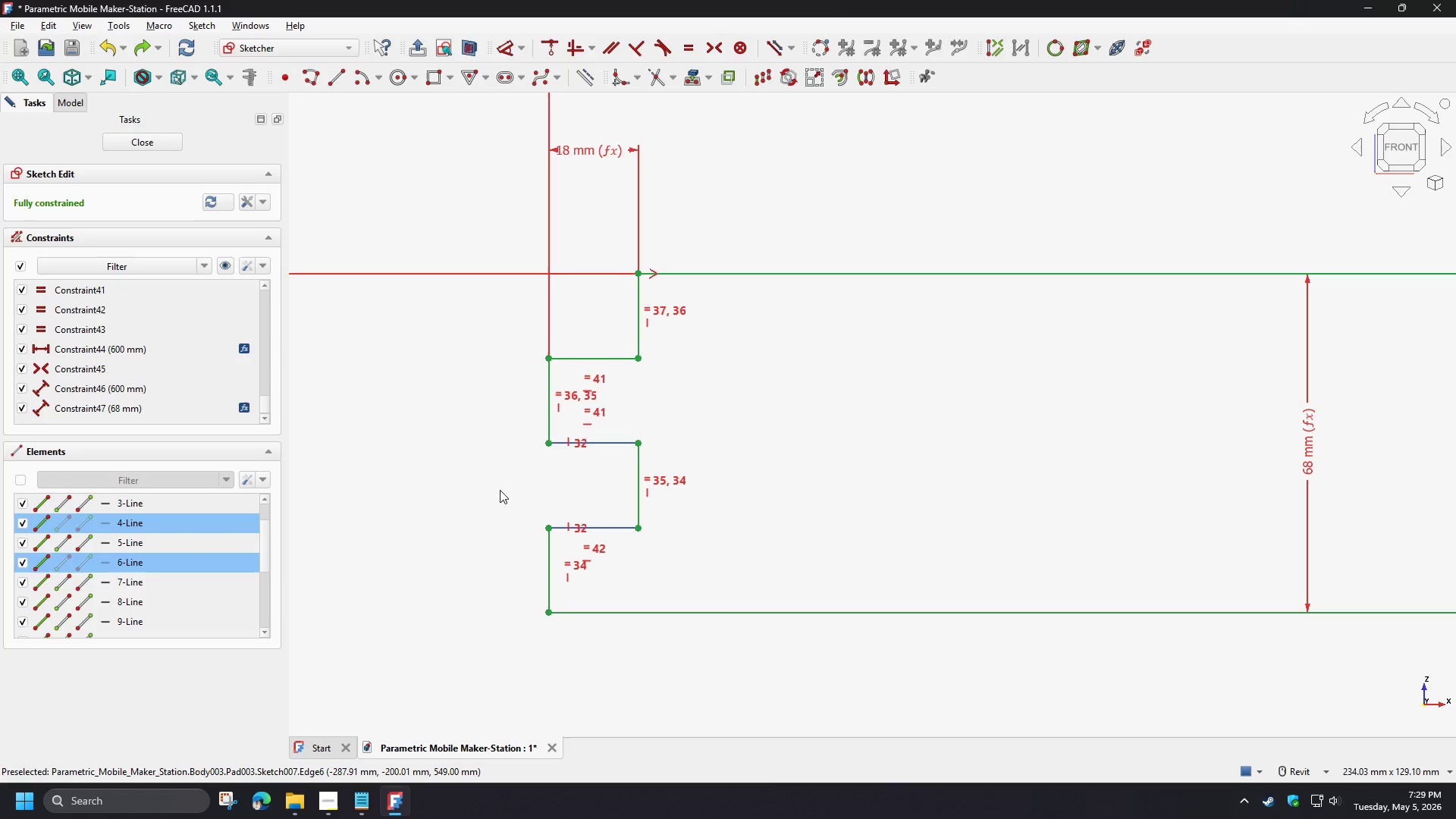 
key(D)
 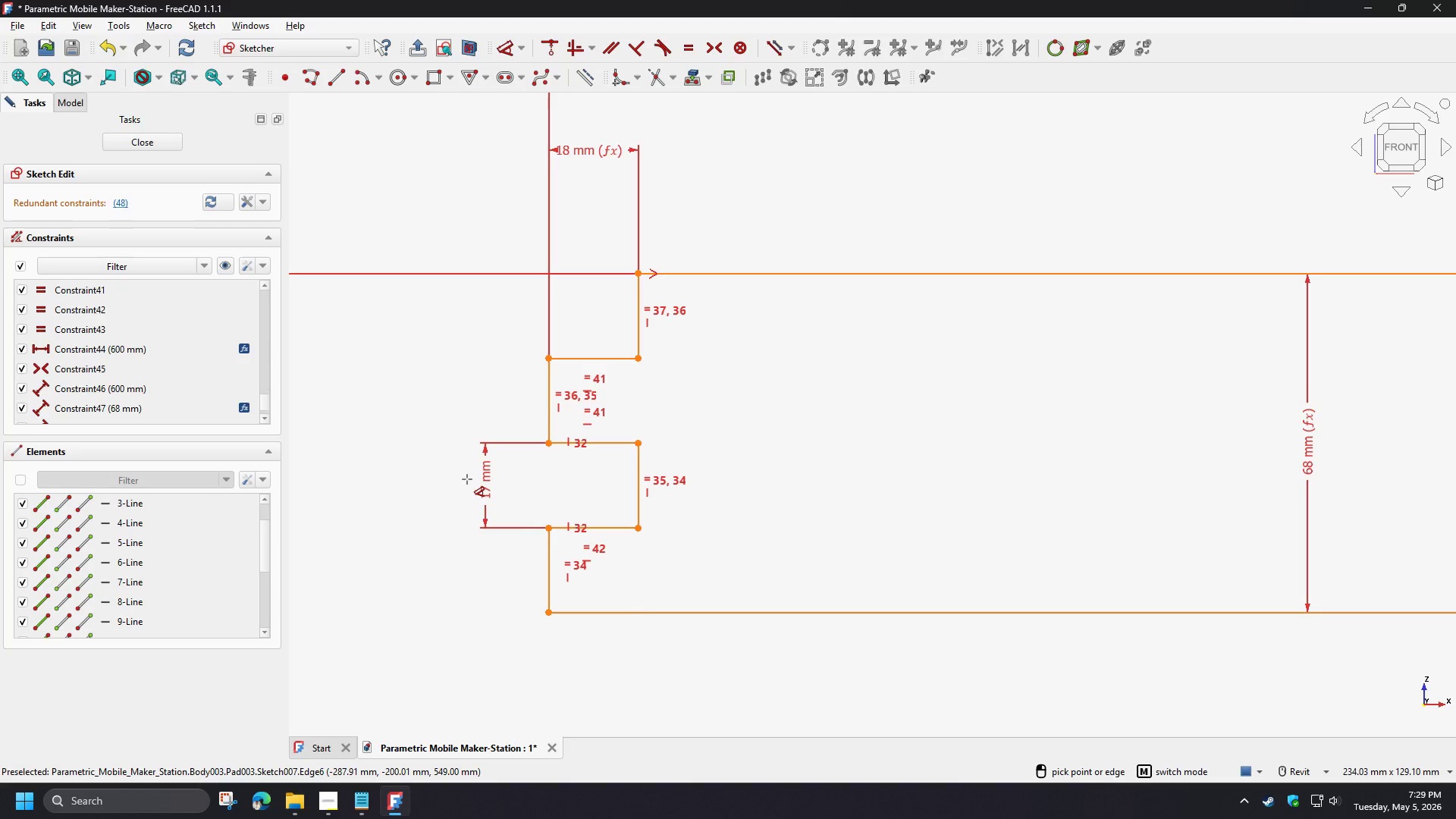 
left_click([467, 479])
 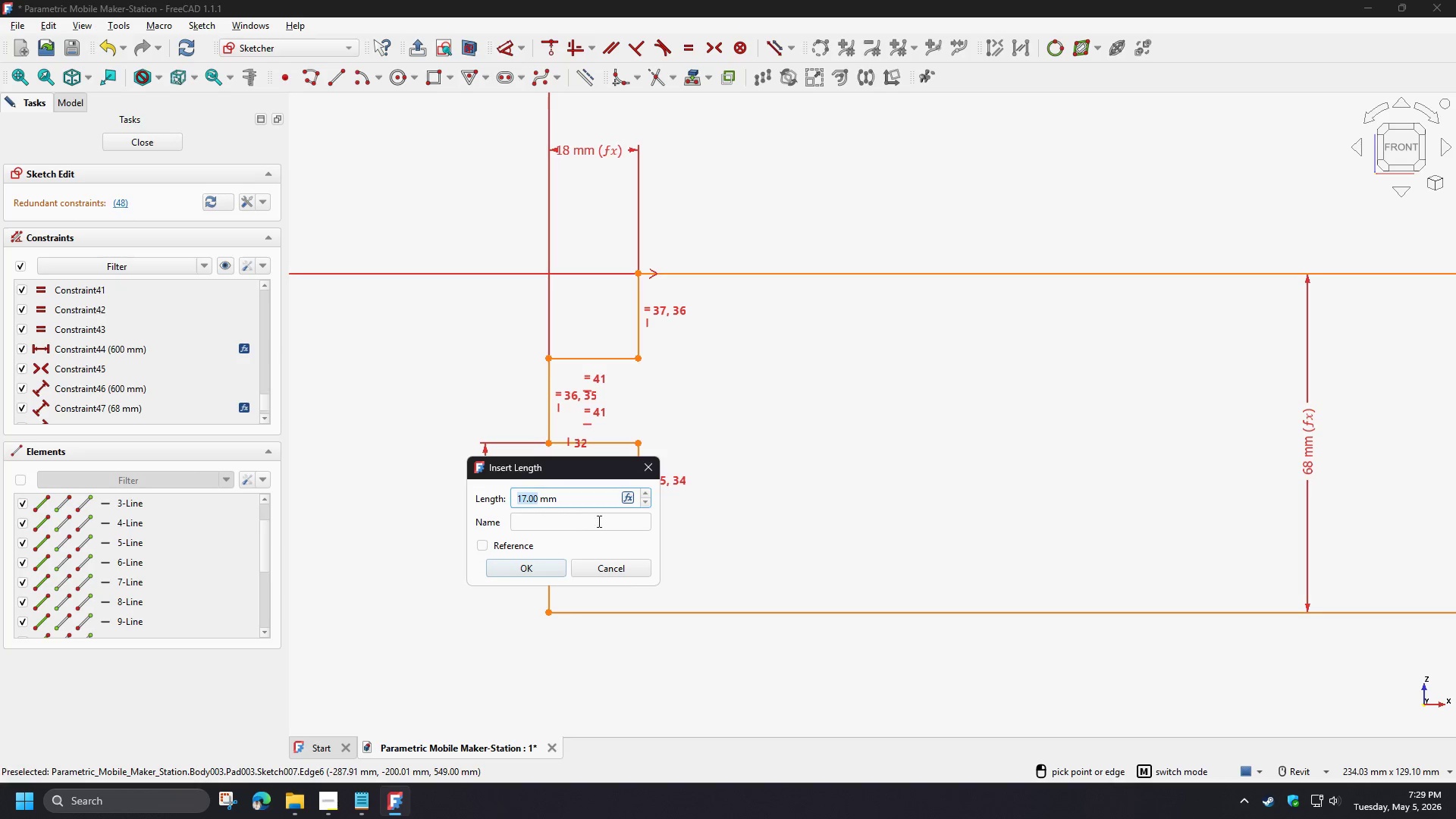 
mouse_move([629, 518])
 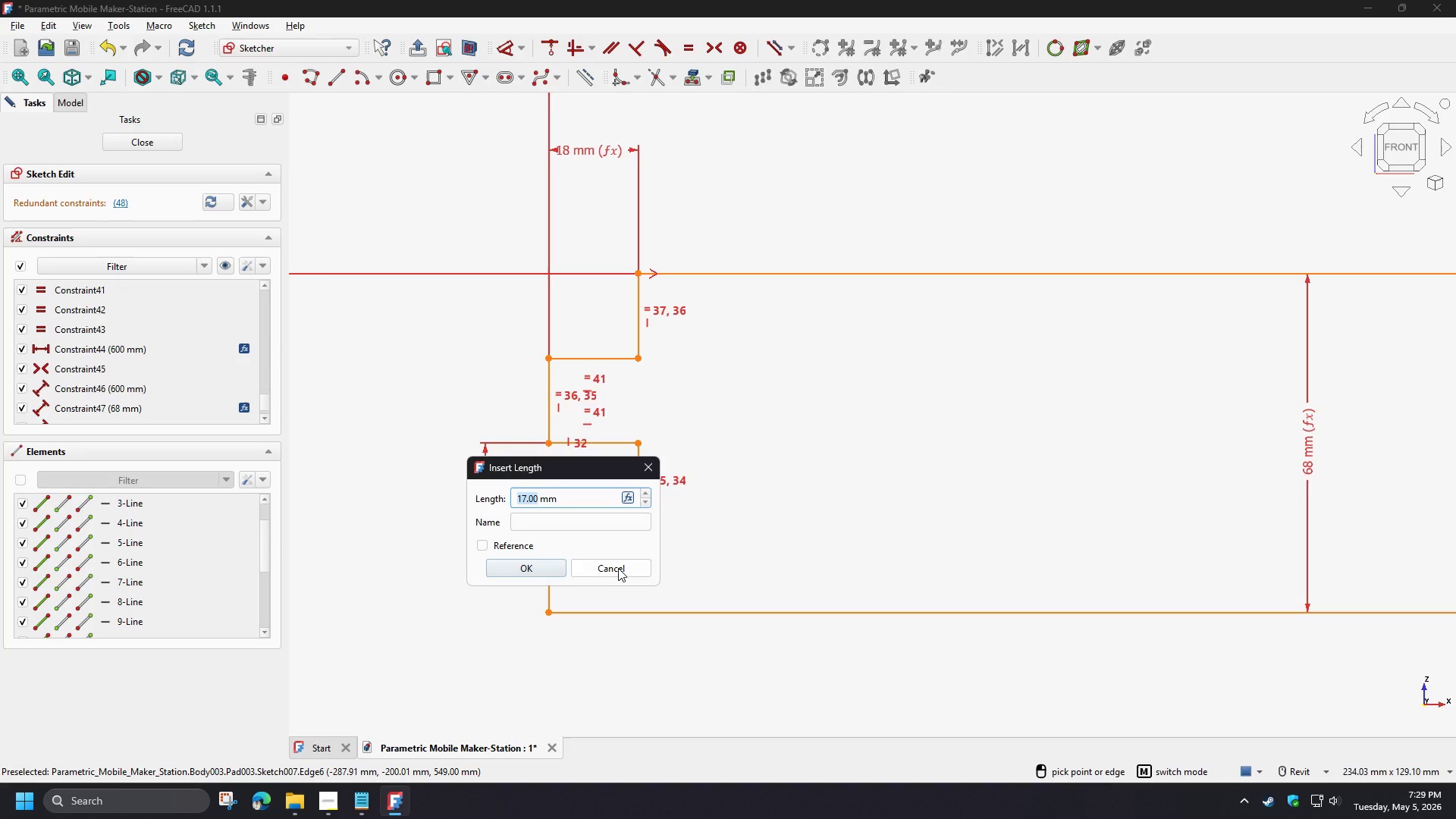 
left_click([618, 568])
 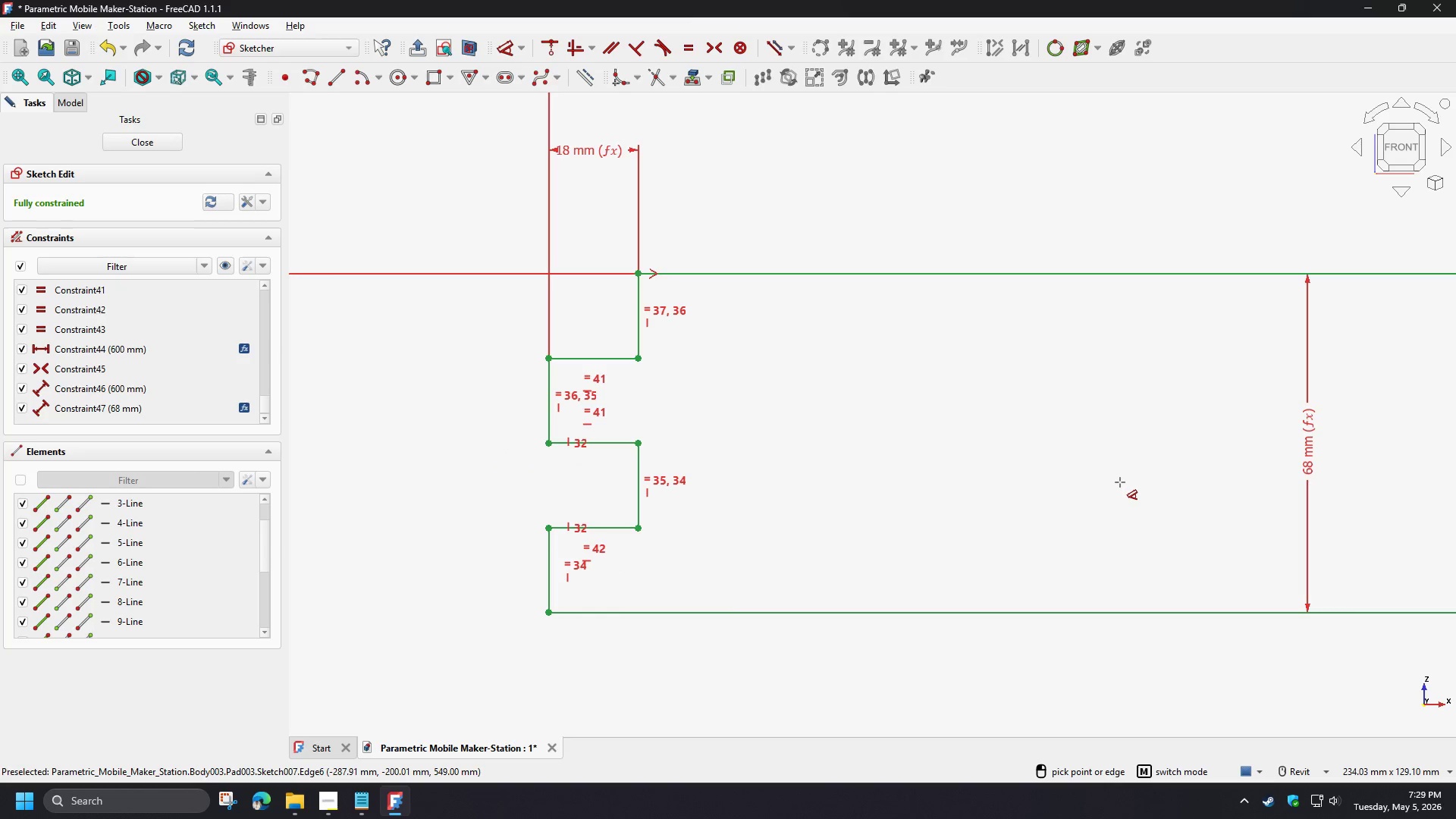 
right_click([1220, 470])
 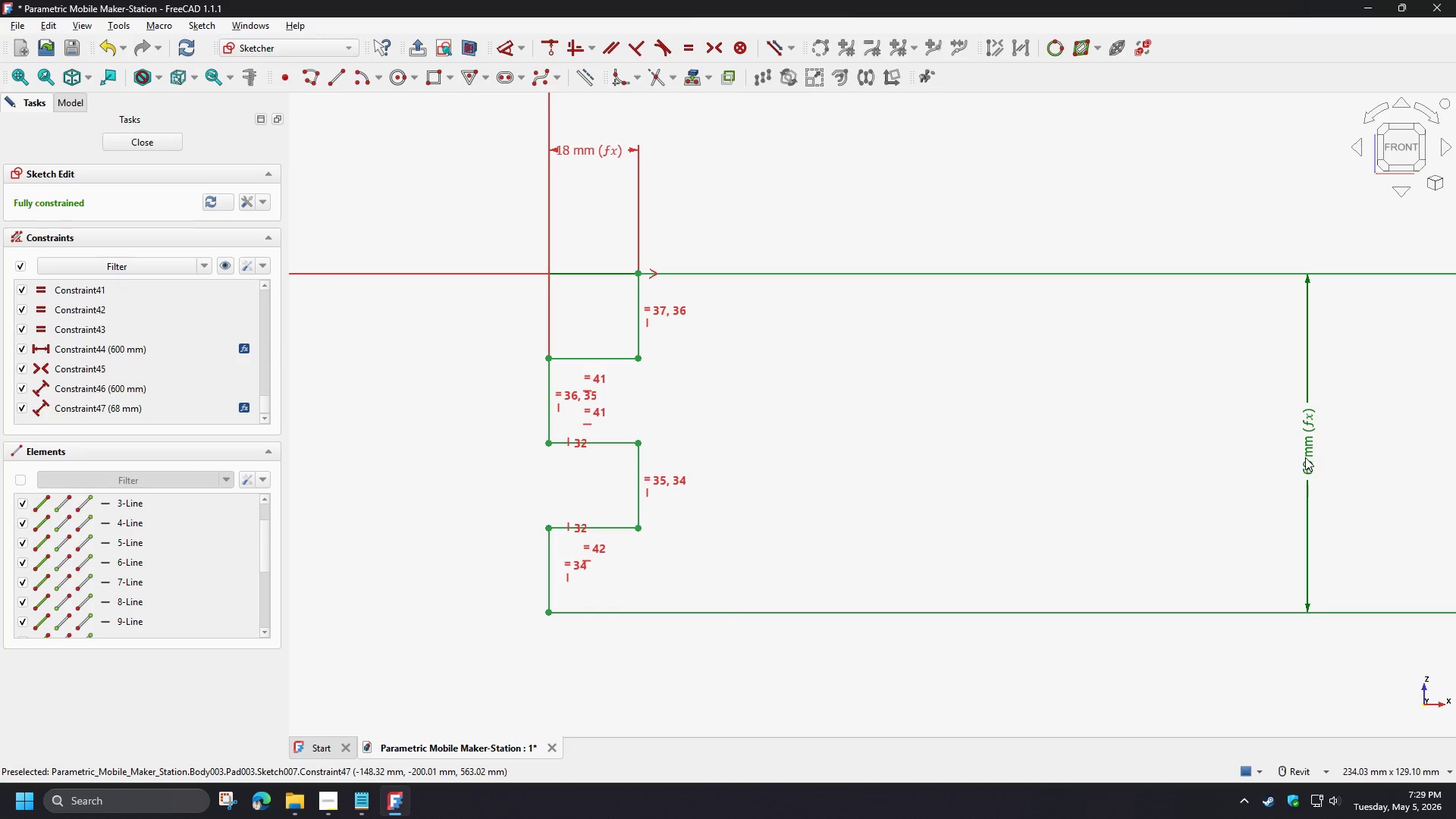 
double_click([1305, 457])
 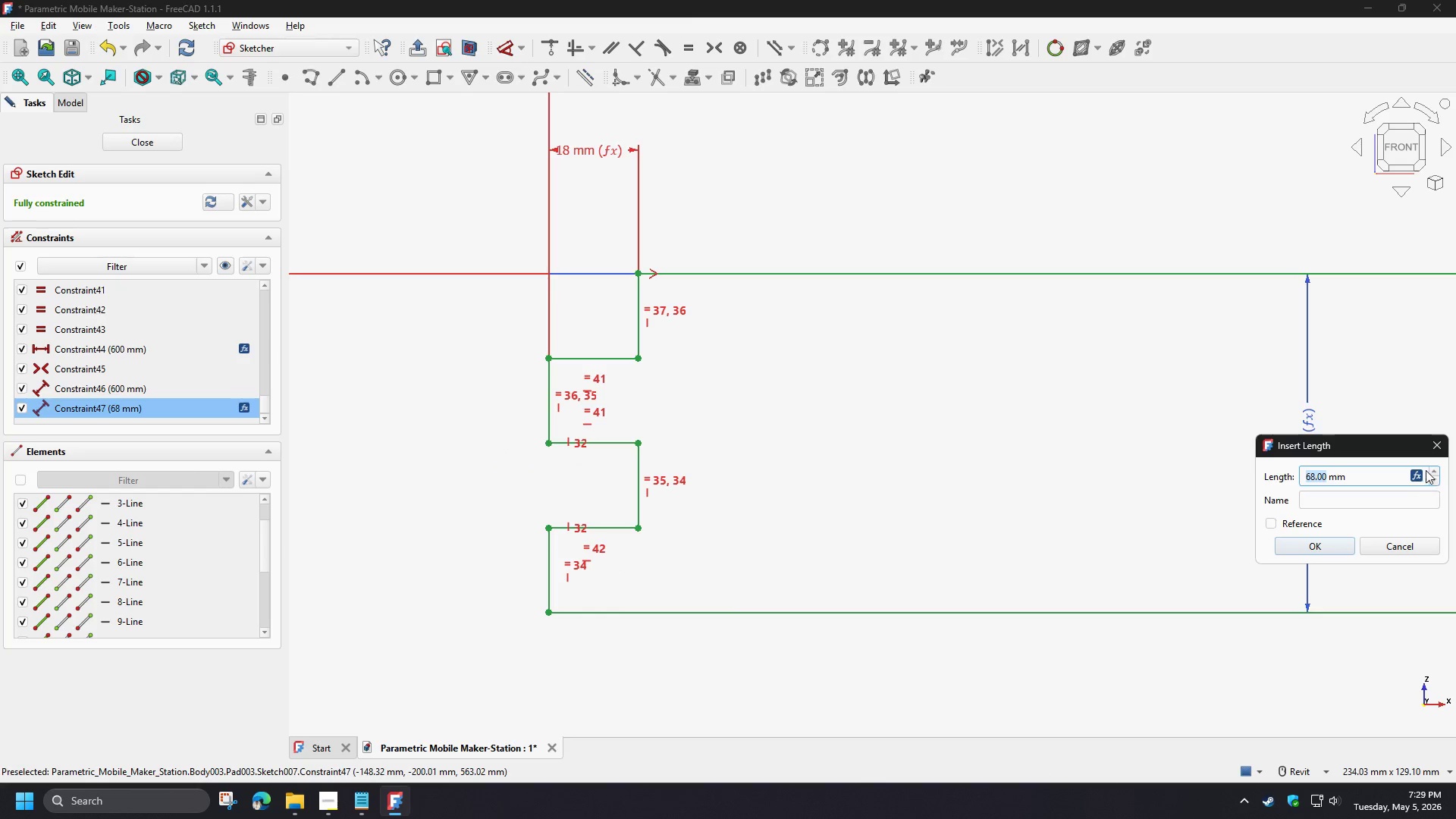 
left_click([1423, 474])
 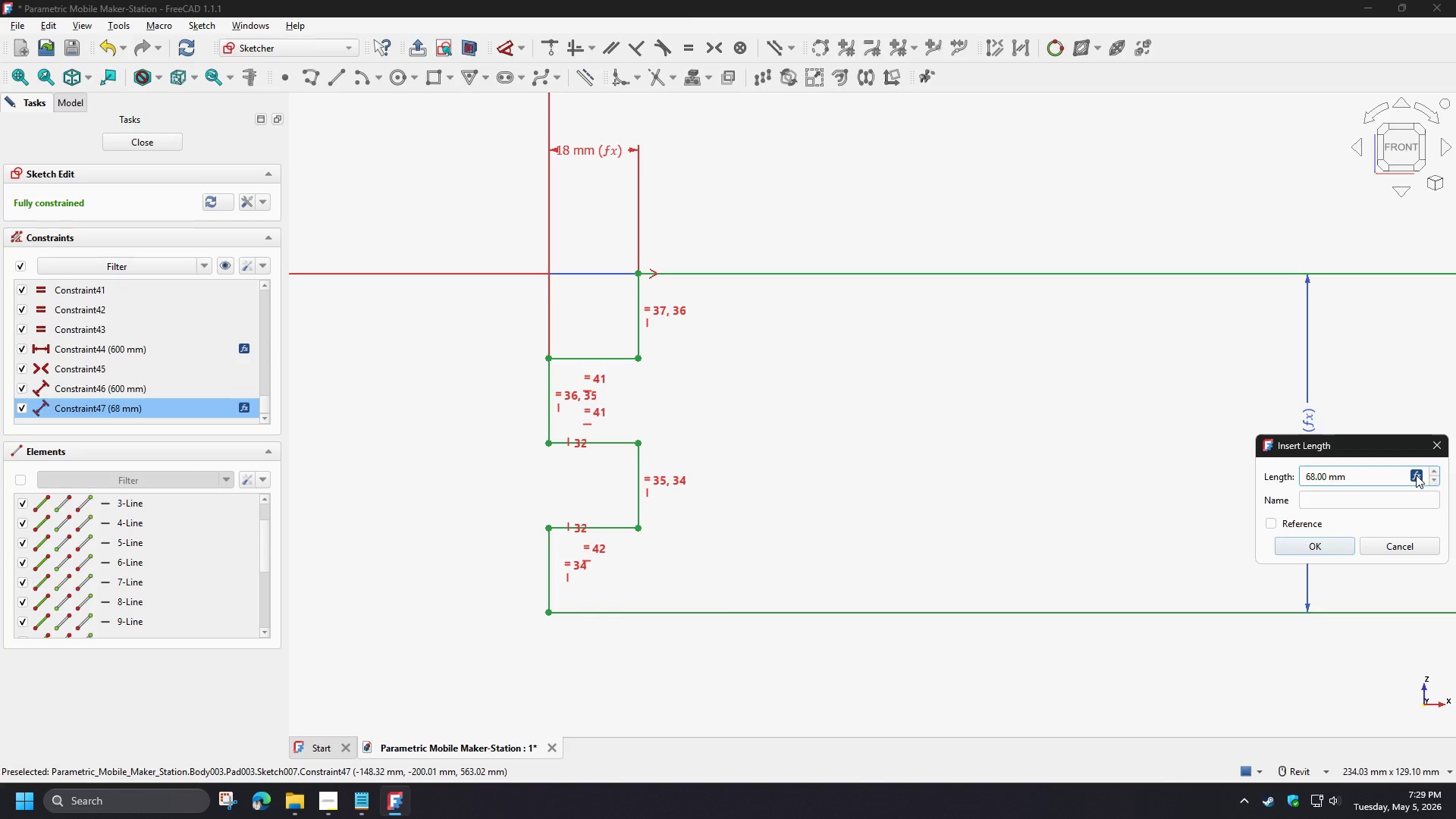 
double_click([1416, 475])
 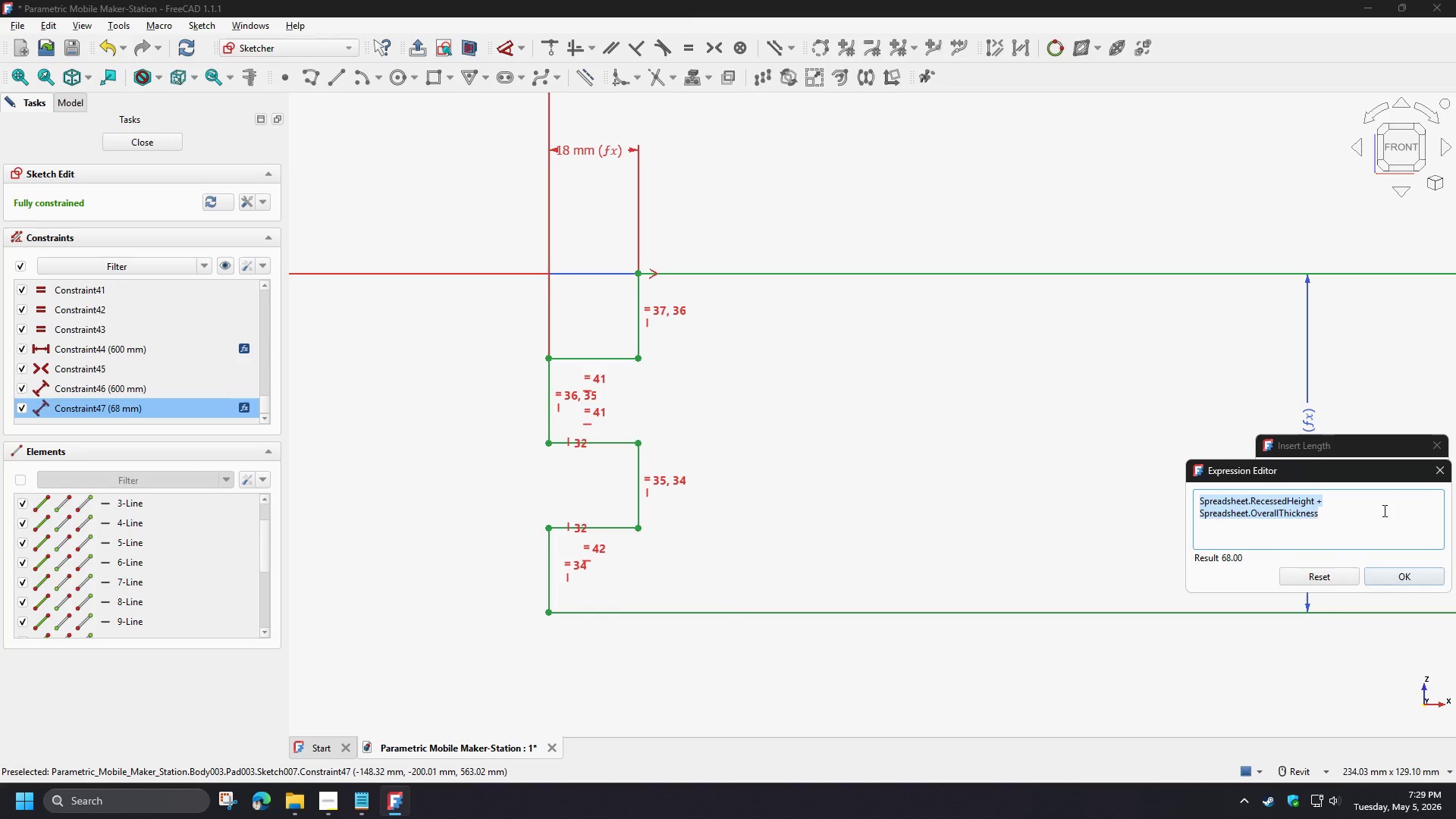 
key(Control+C)
 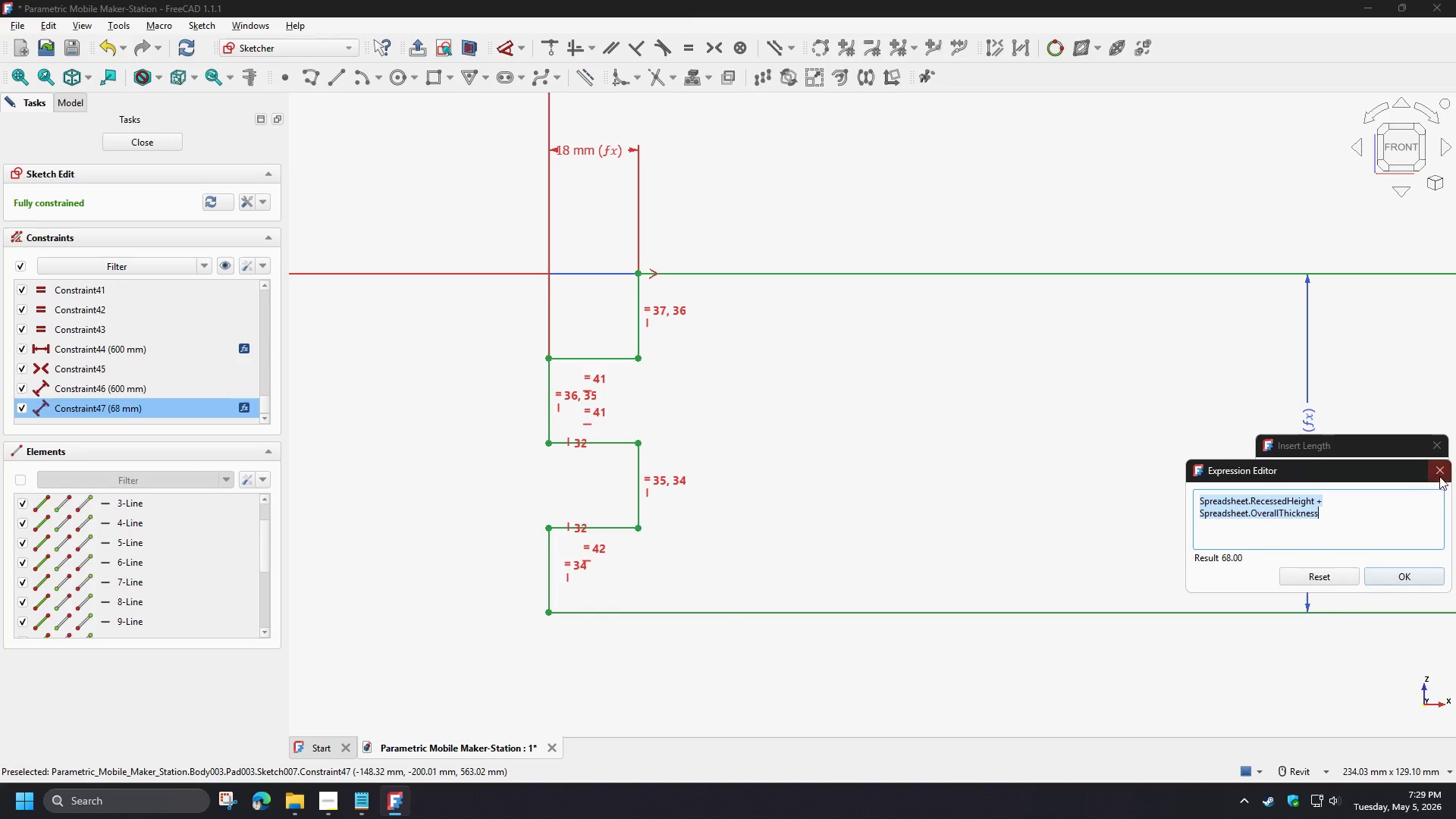 
left_click([1439, 476])
 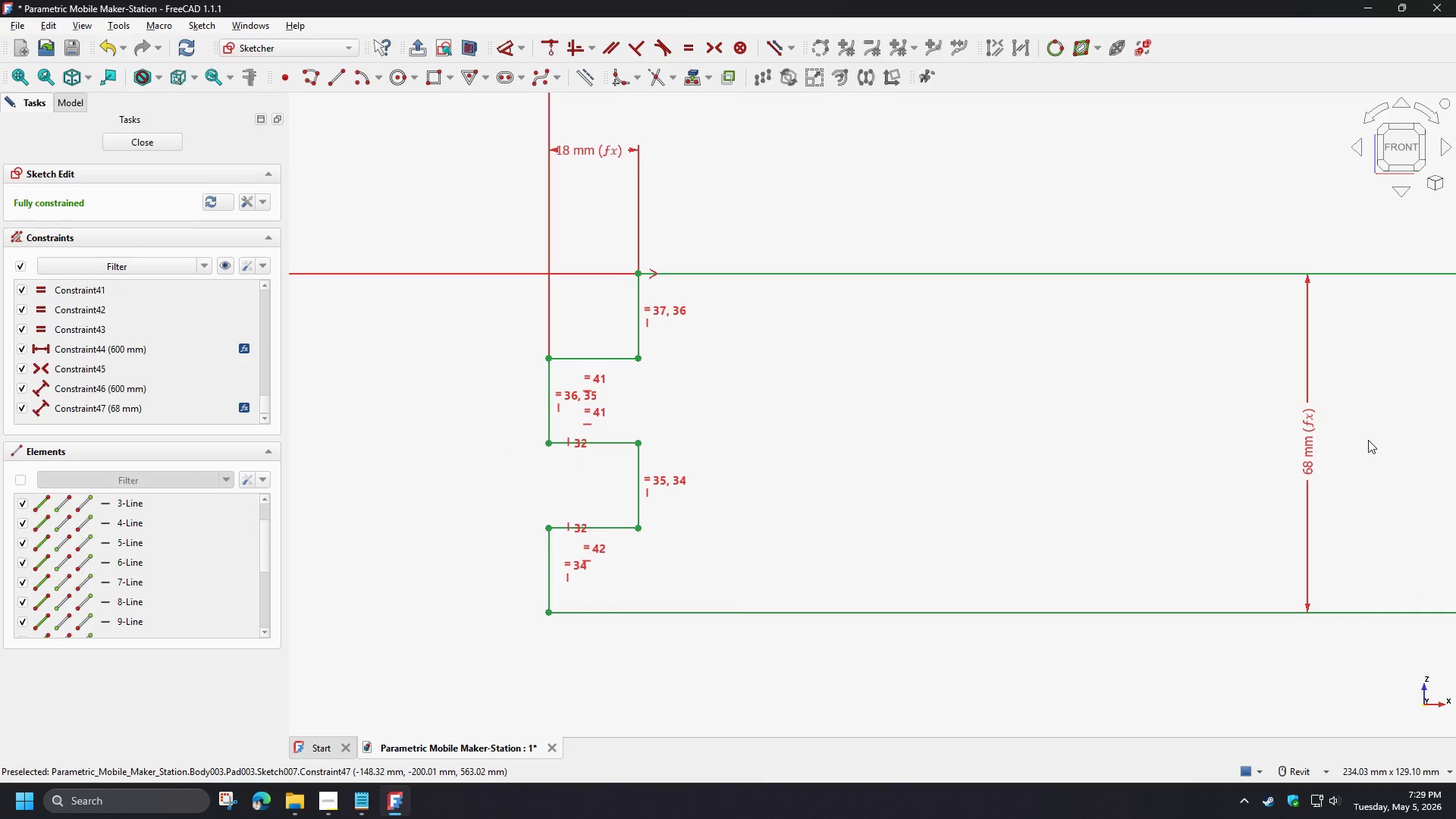 
left_click([1307, 435])
 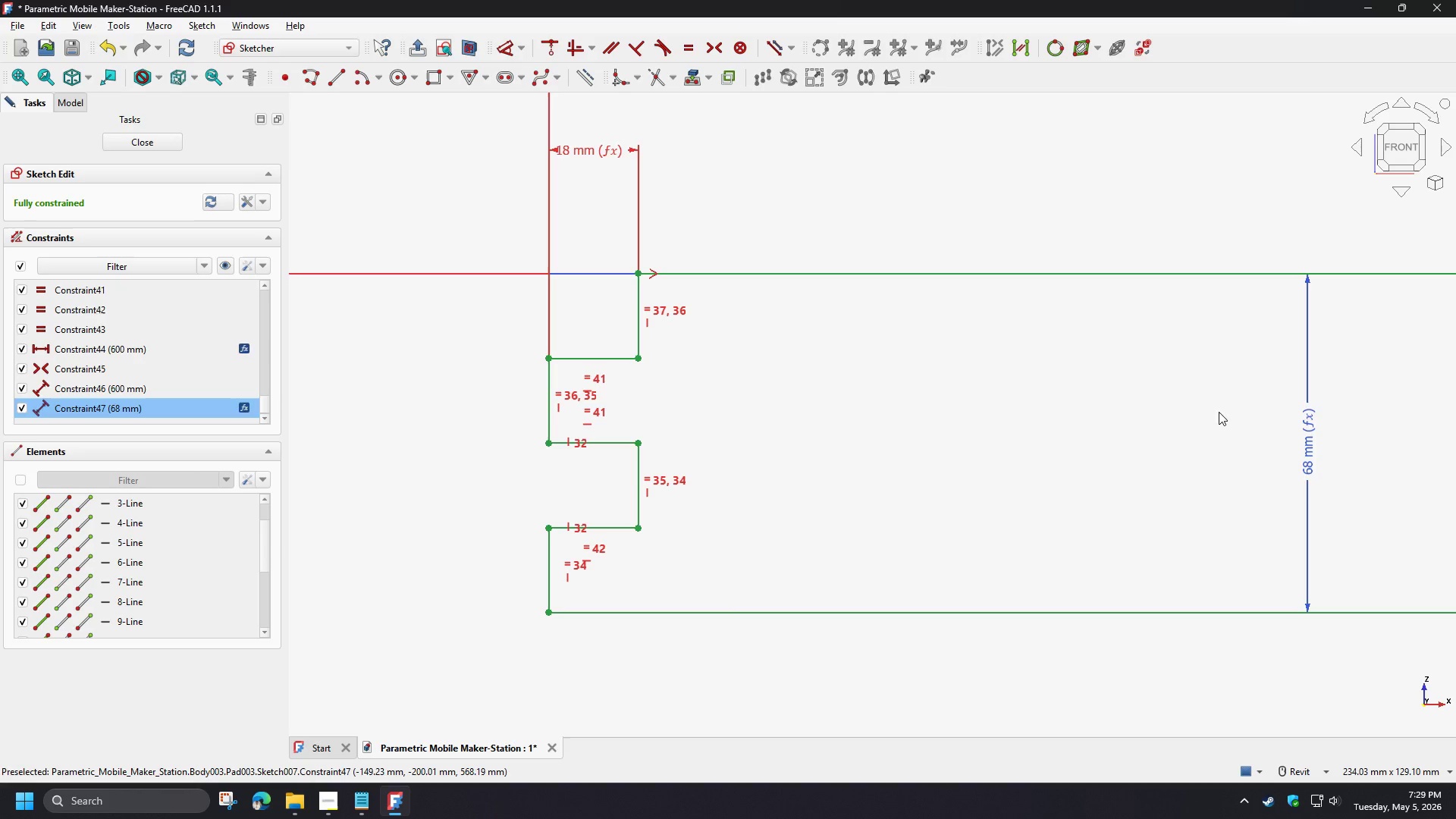 
key(Delete)
 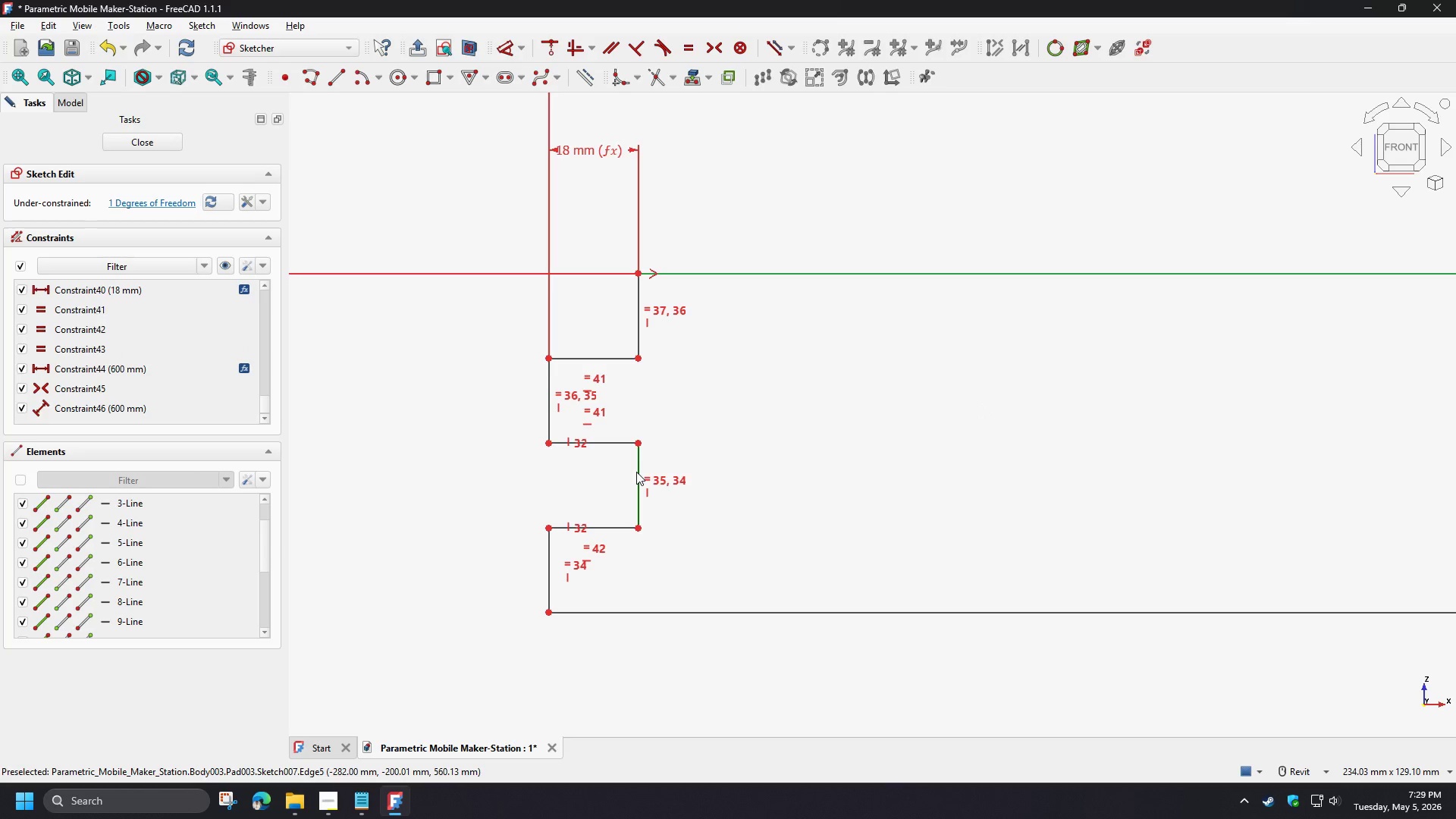 
left_click([636, 472])
 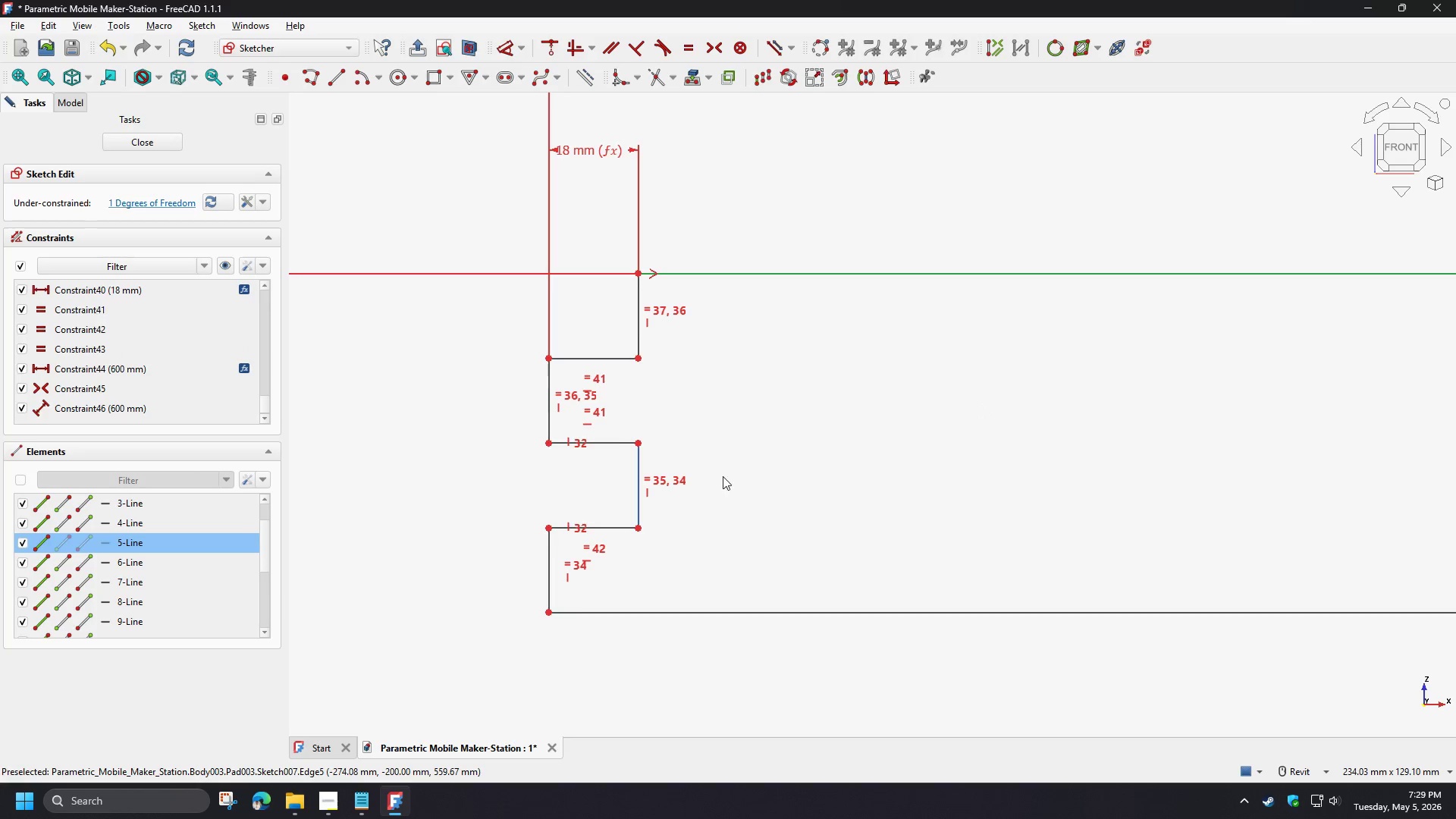 
key(D)
 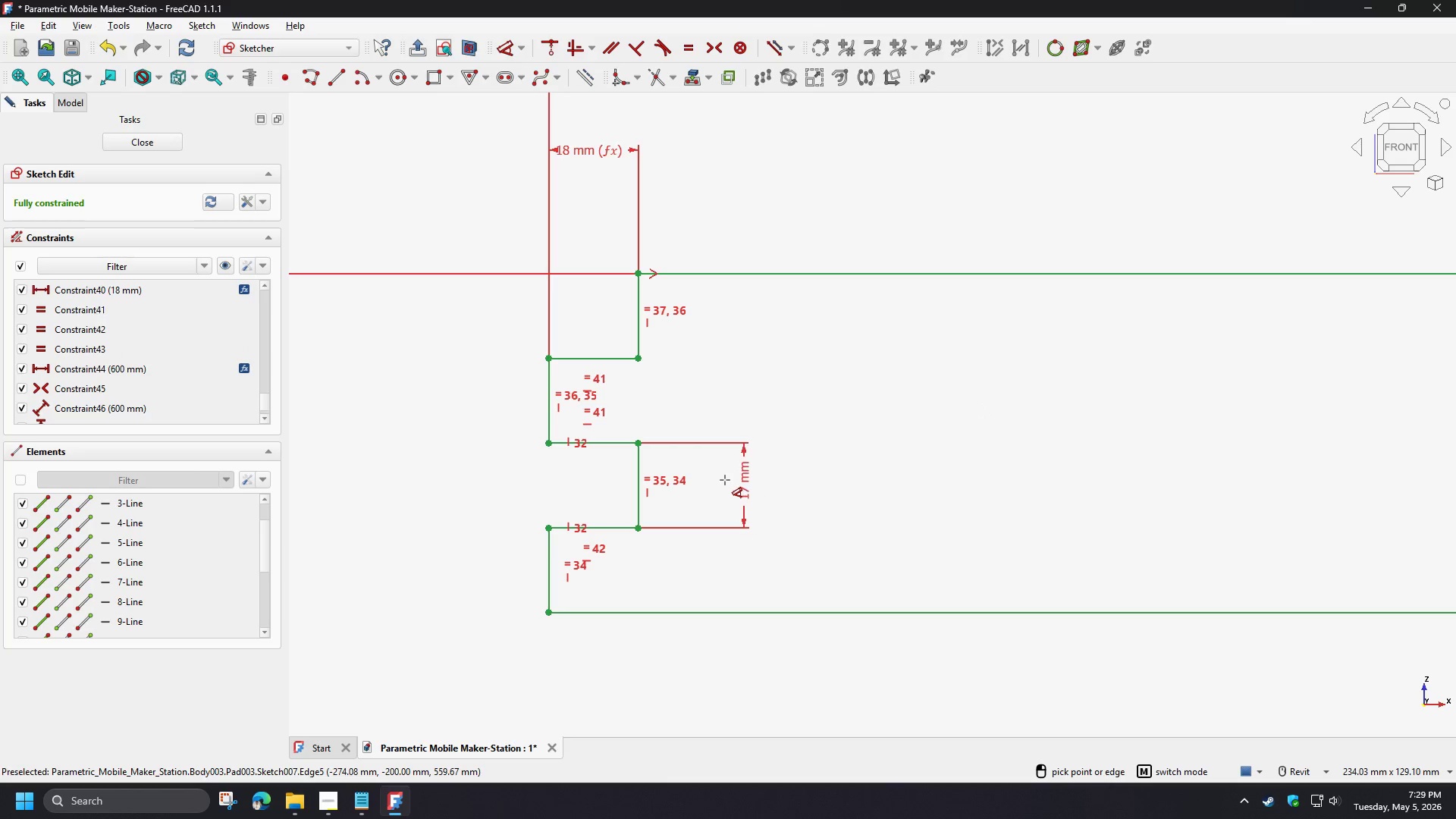 
left_click([725, 480])
 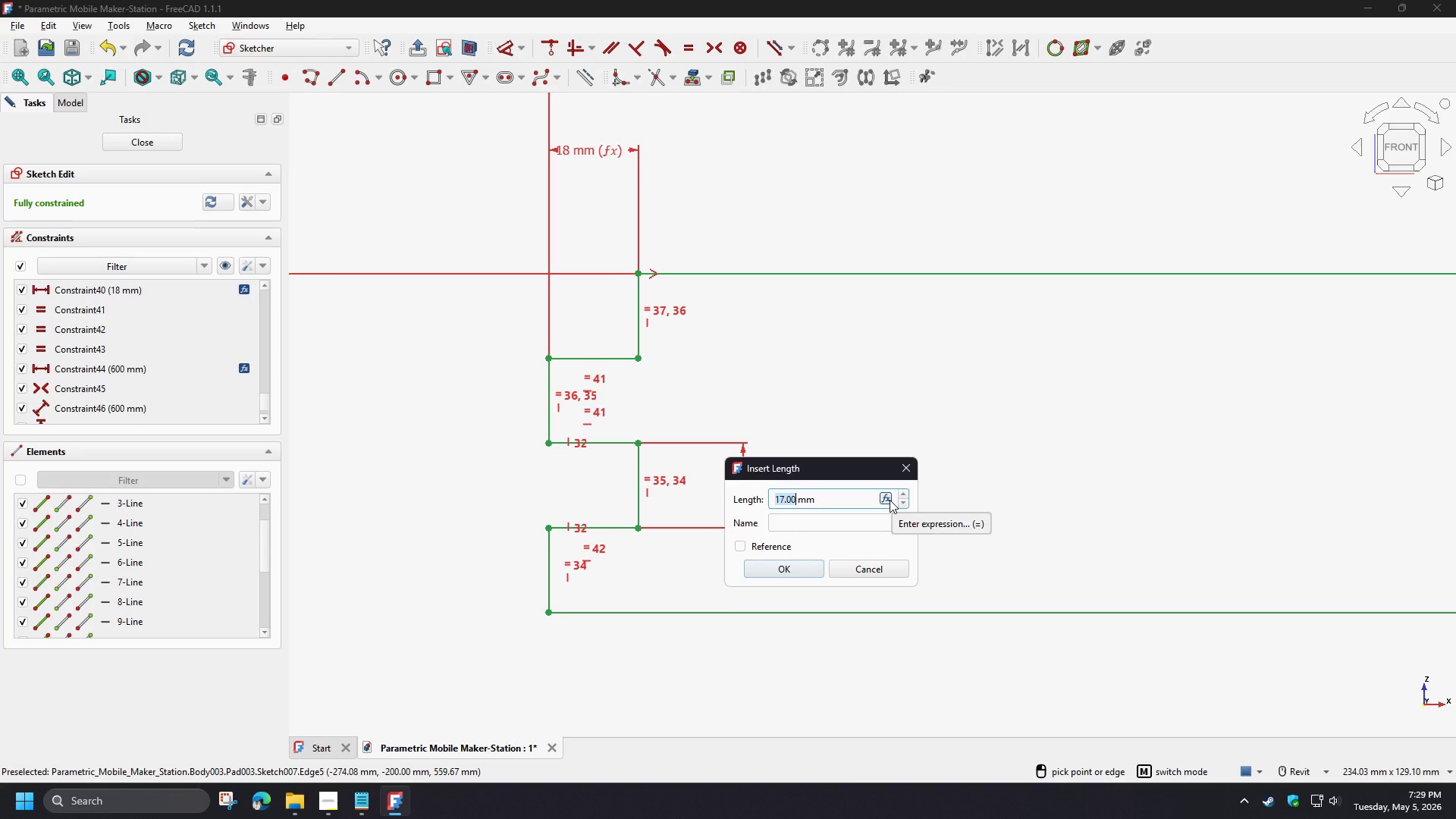 
wait(18.09)
 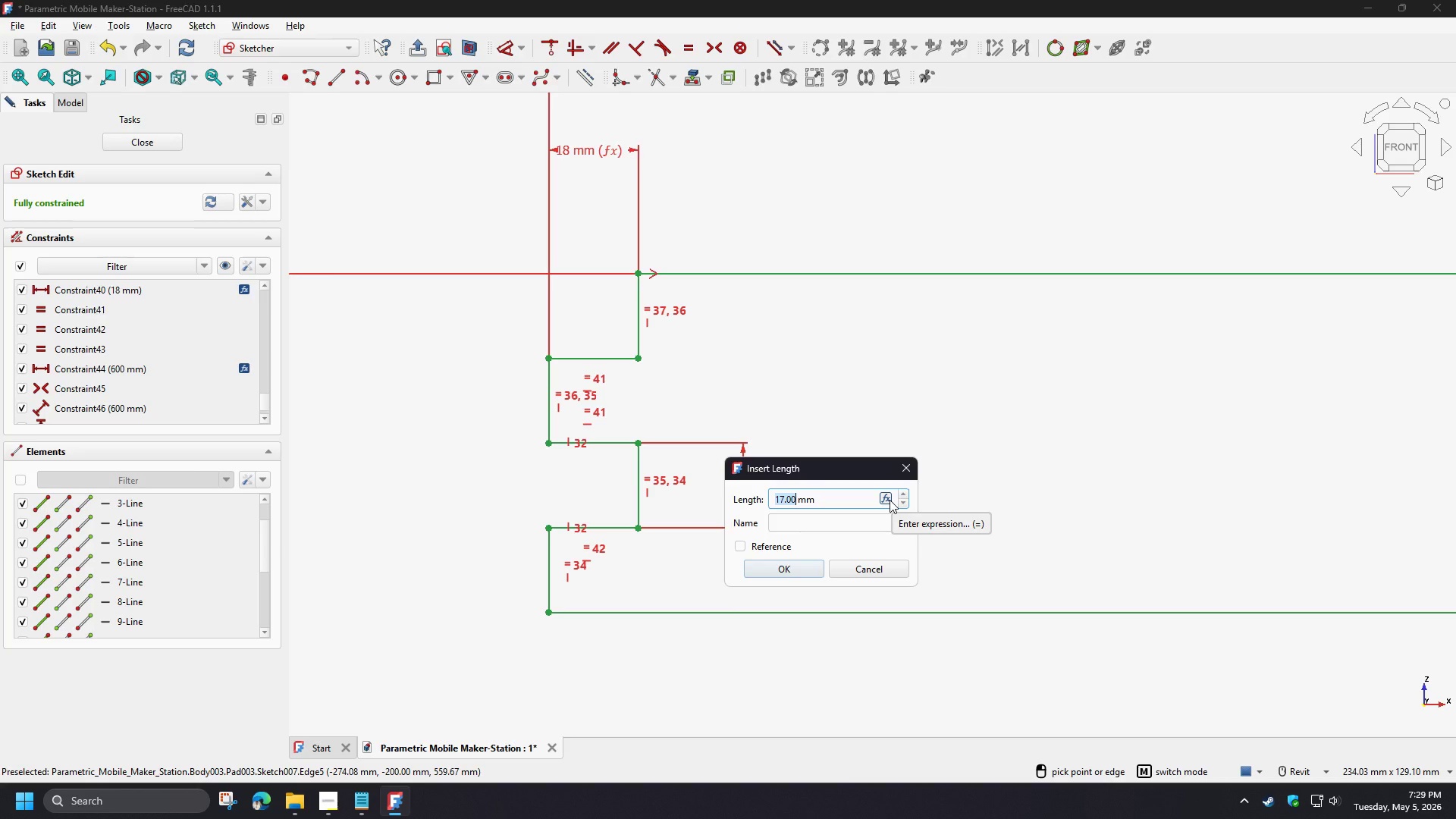 
left_click([890, 500])
 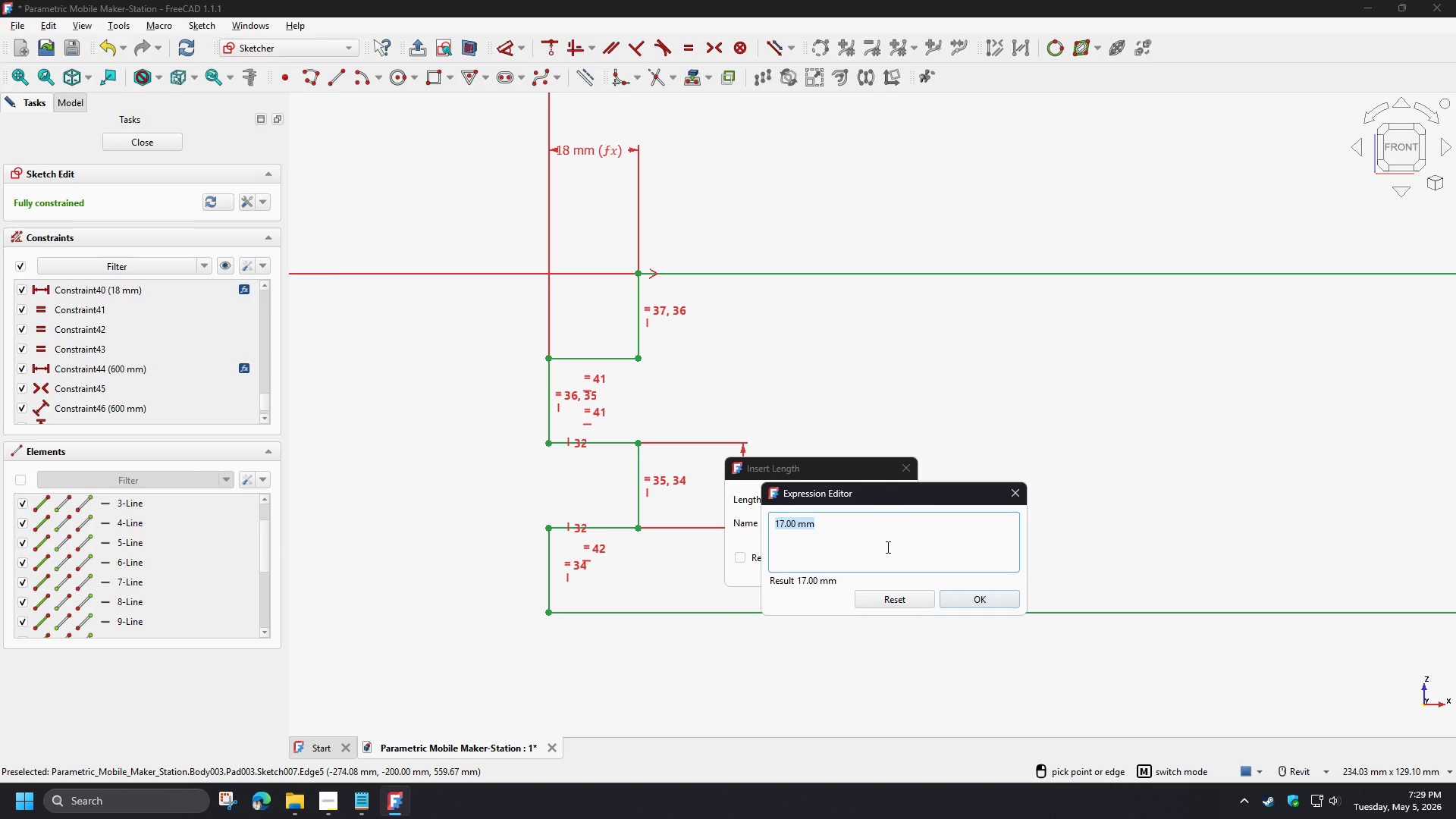 
wait(6.75)
 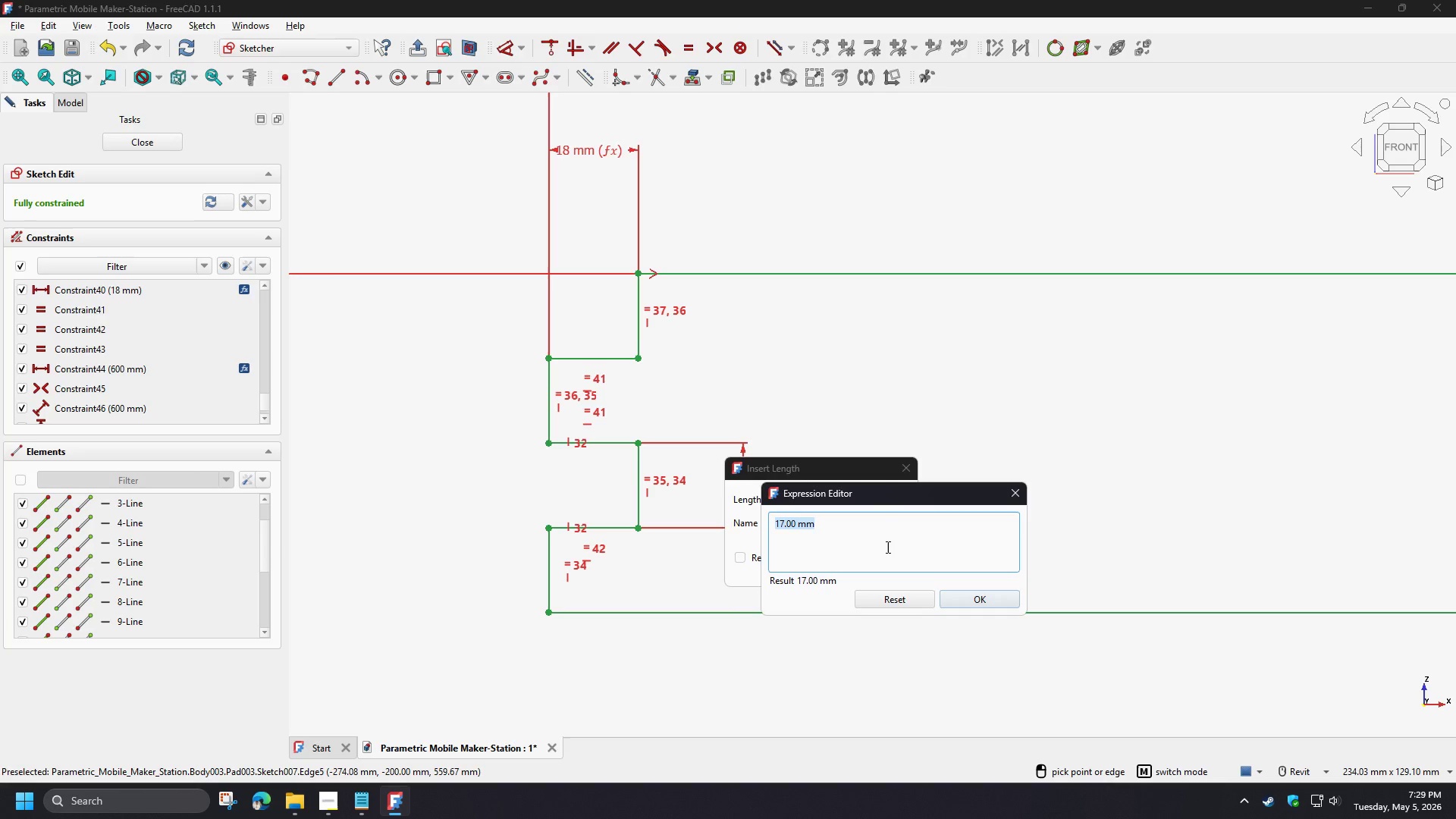 
left_click([1020, 494])
 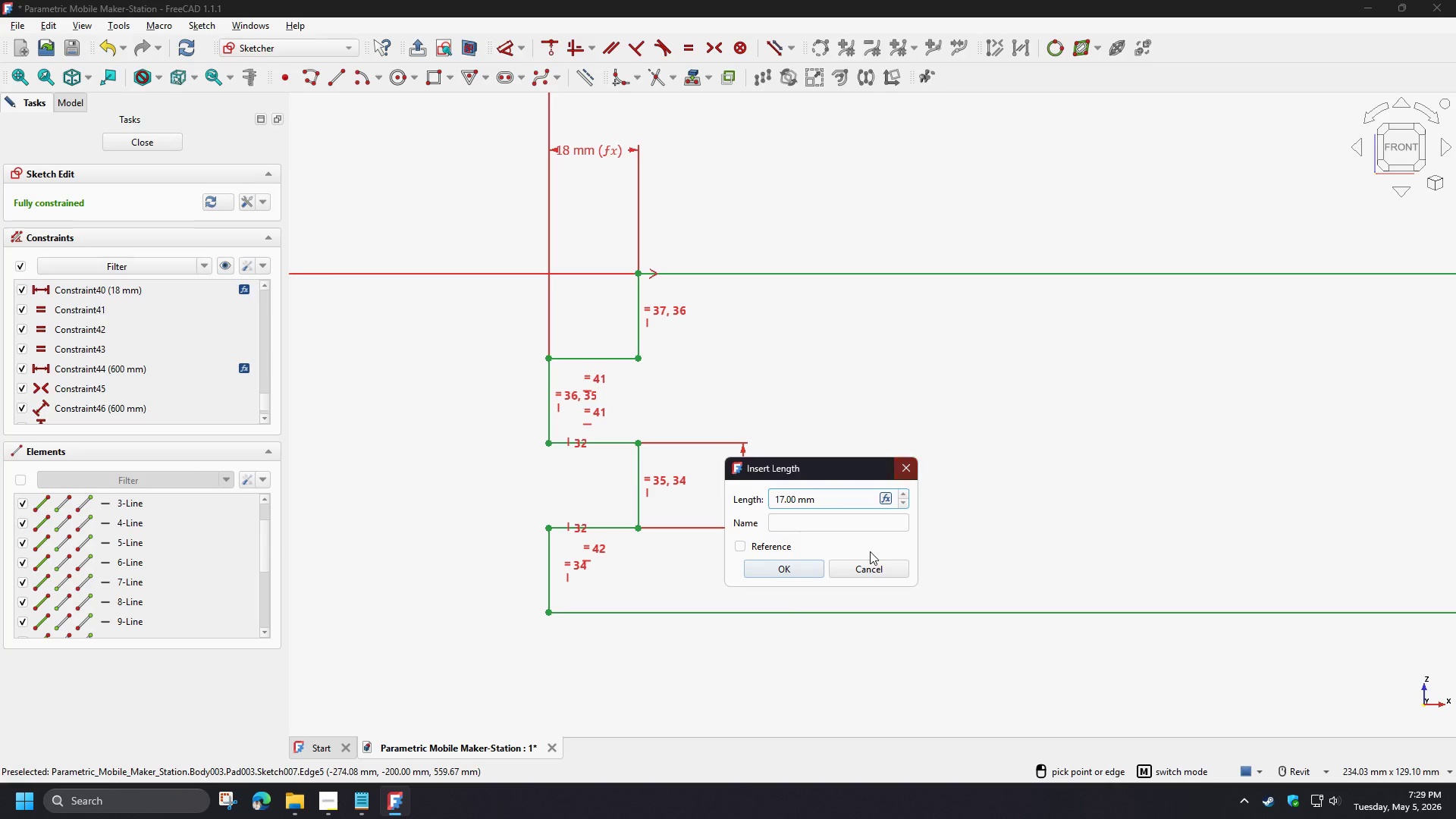 
left_click([874, 568])
 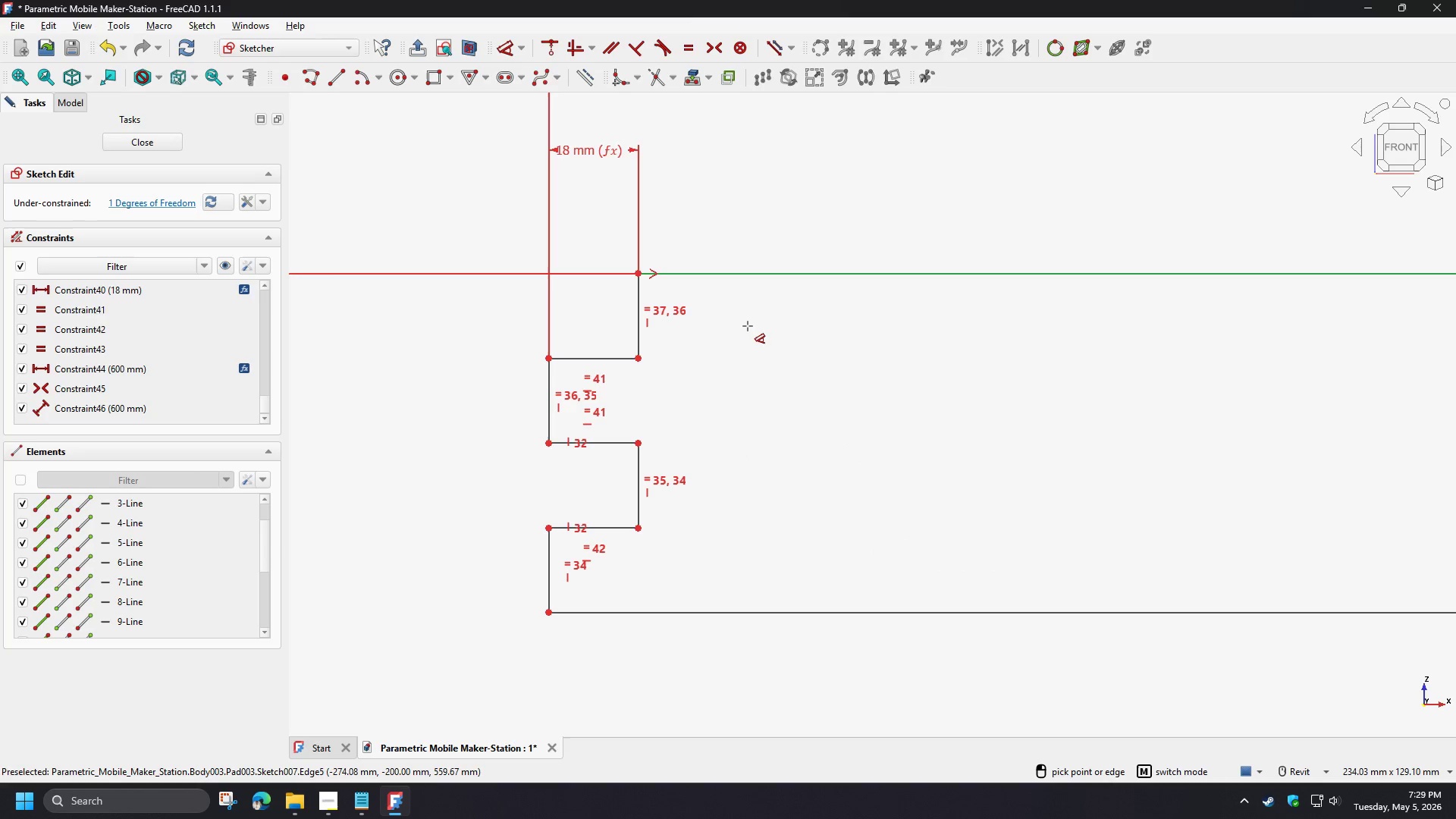 
right_click([742, 328])
 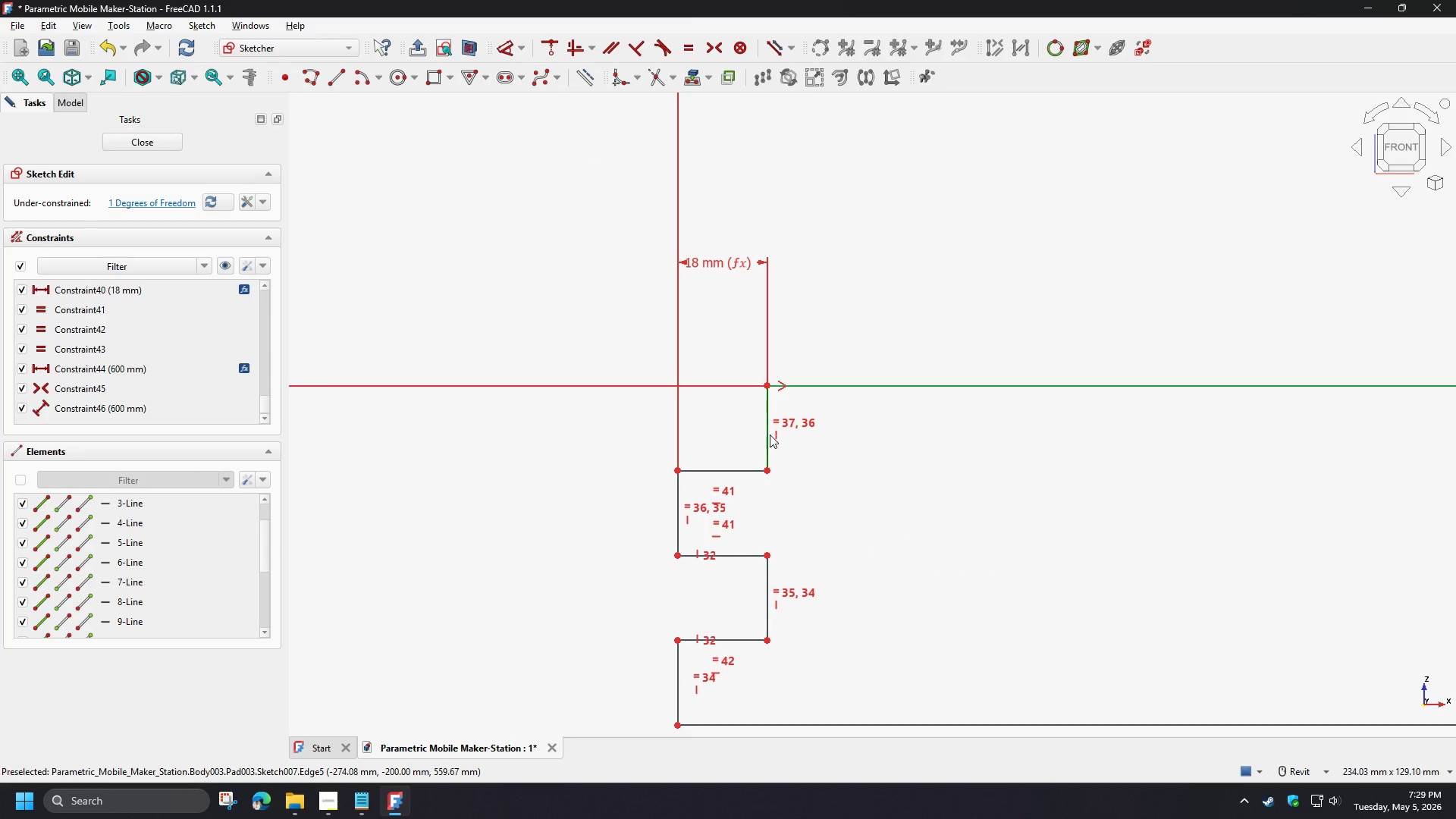 
left_click([769, 435])
 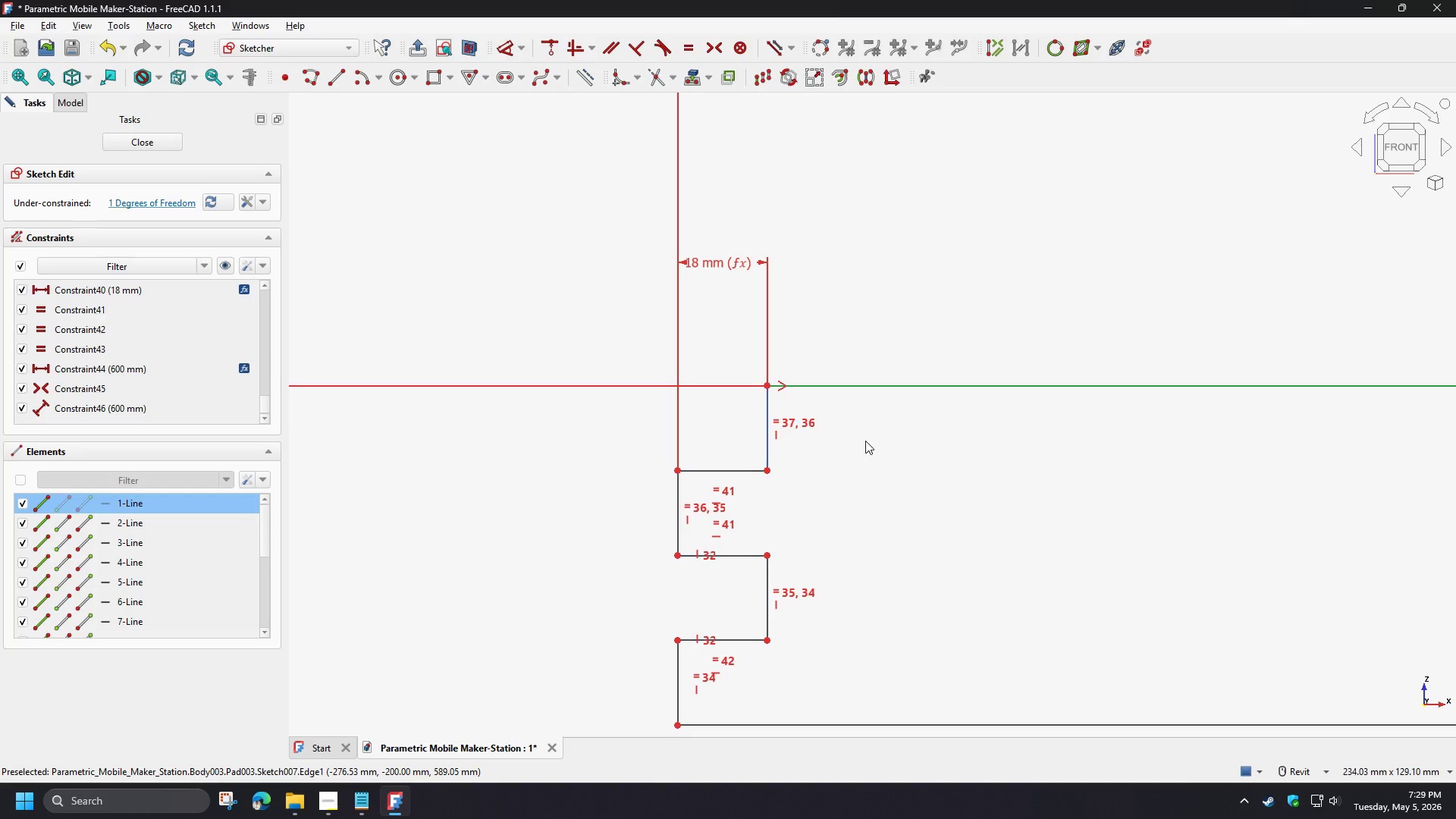 
key(D)
 